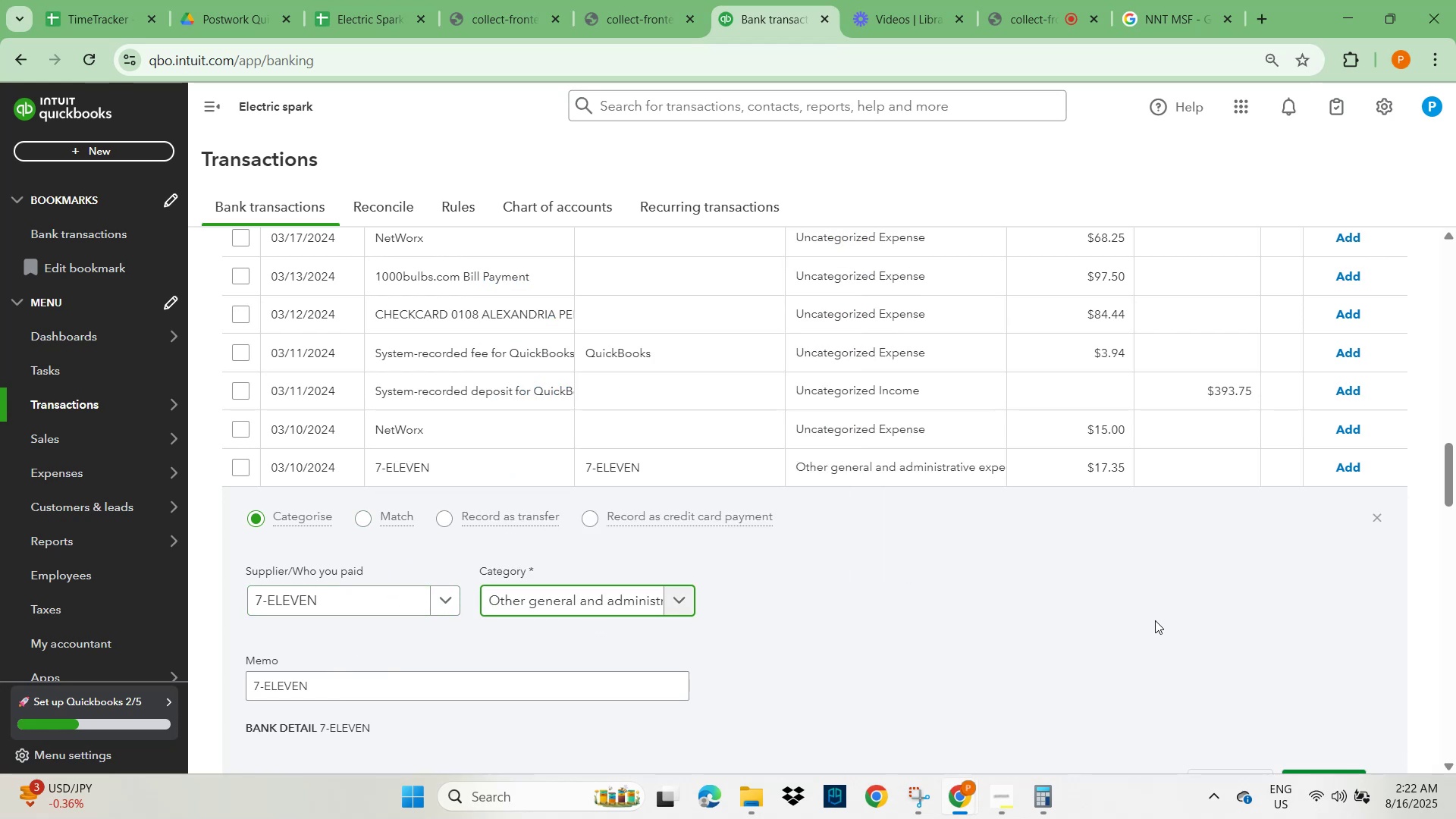 
left_click([1155, 620])
 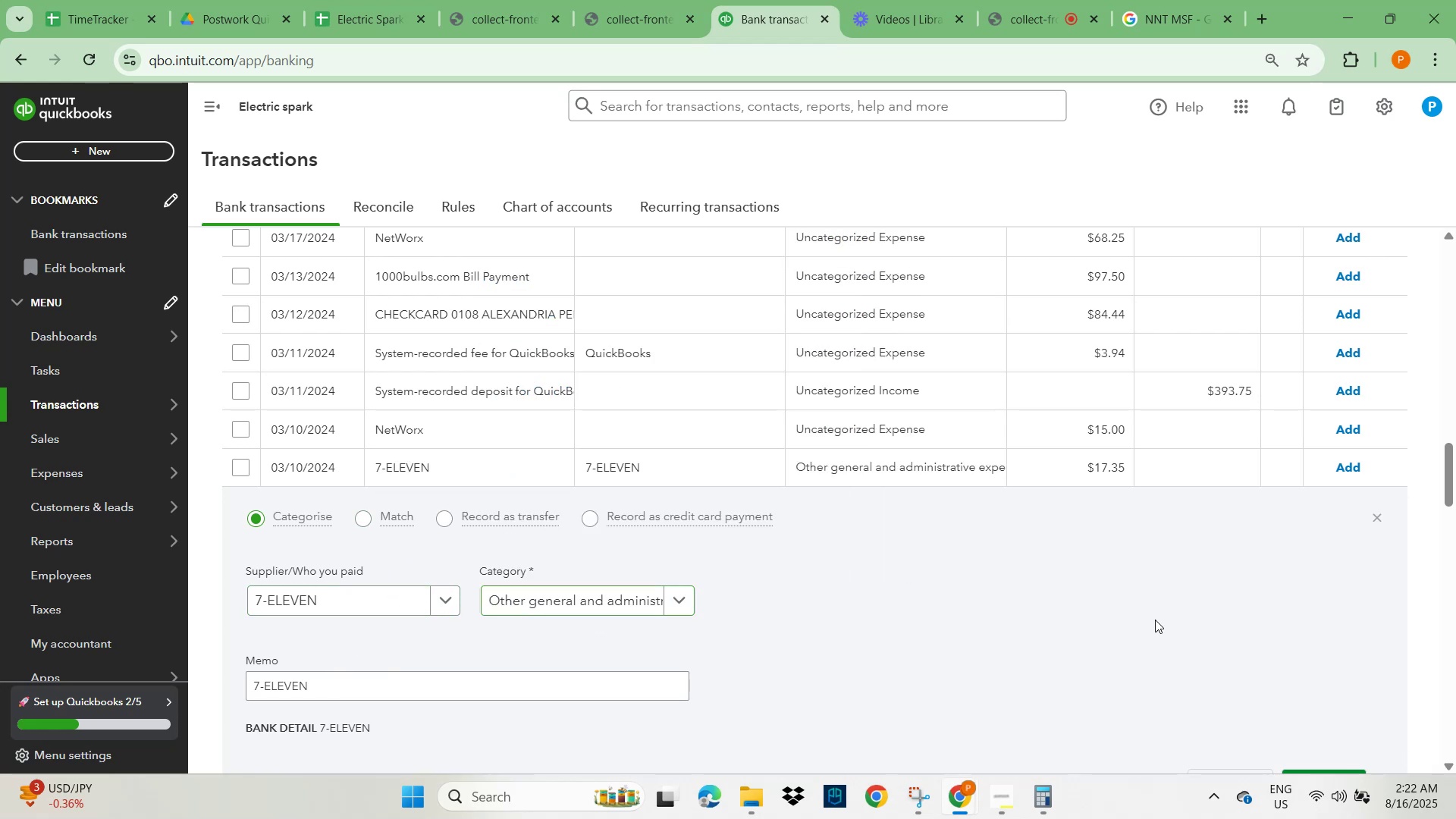 
scroll: coordinate [1172, 633], scroll_direction: down, amount: 2.0
 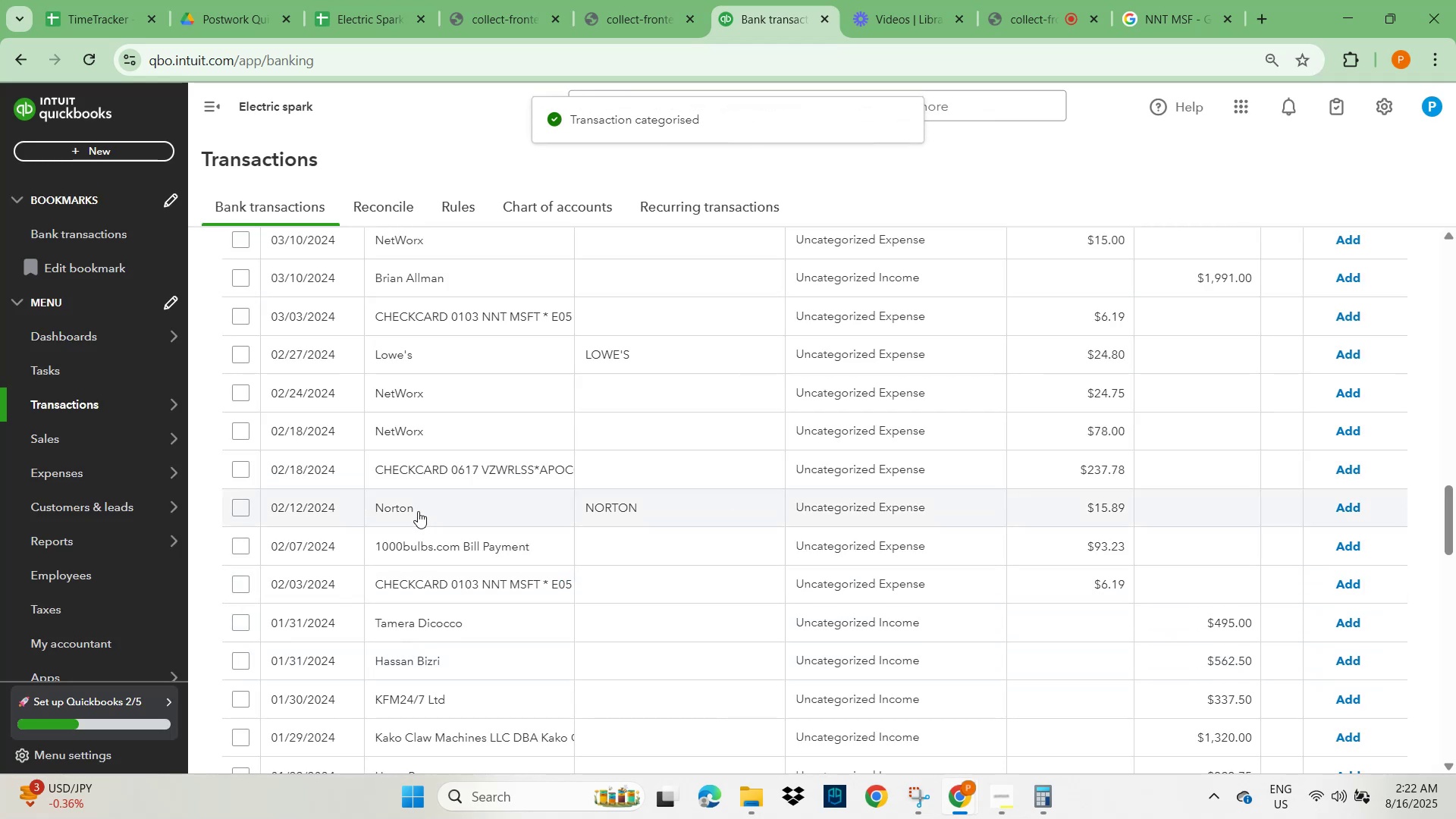 
wait(6.71)
 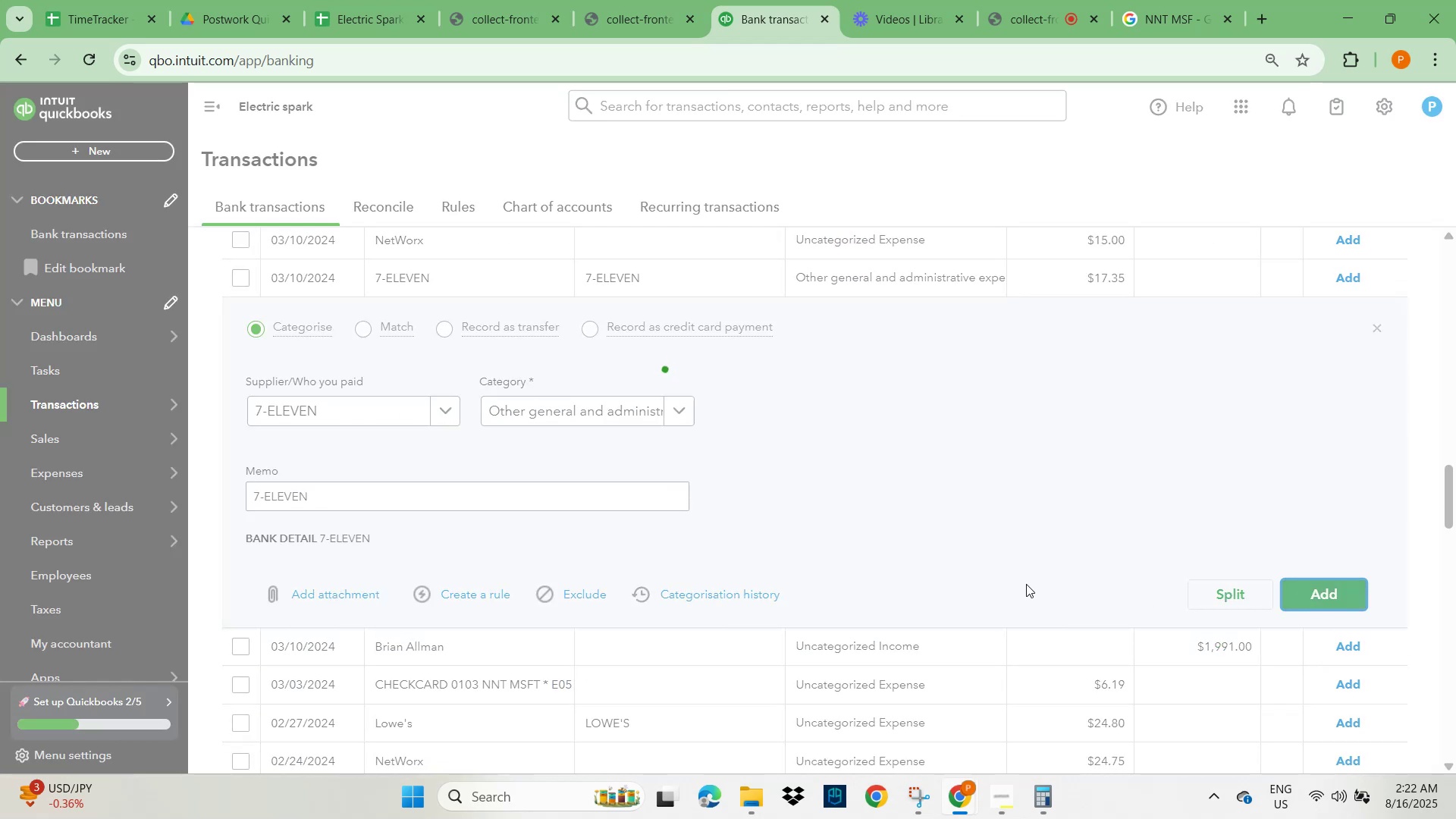 
scroll: coordinate [433, 572], scroll_direction: down, amount: 2.0
 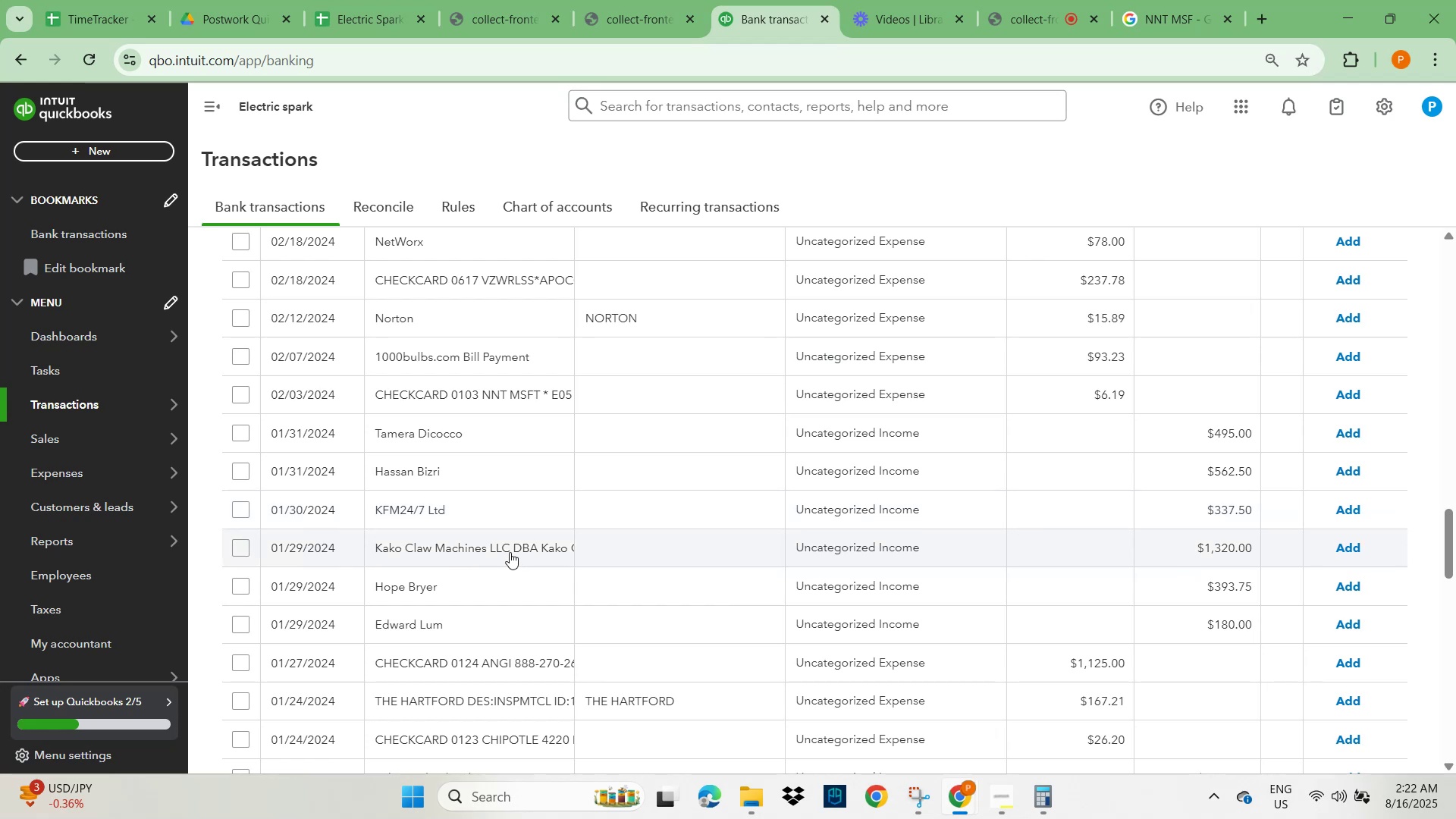 
wait(14.76)
 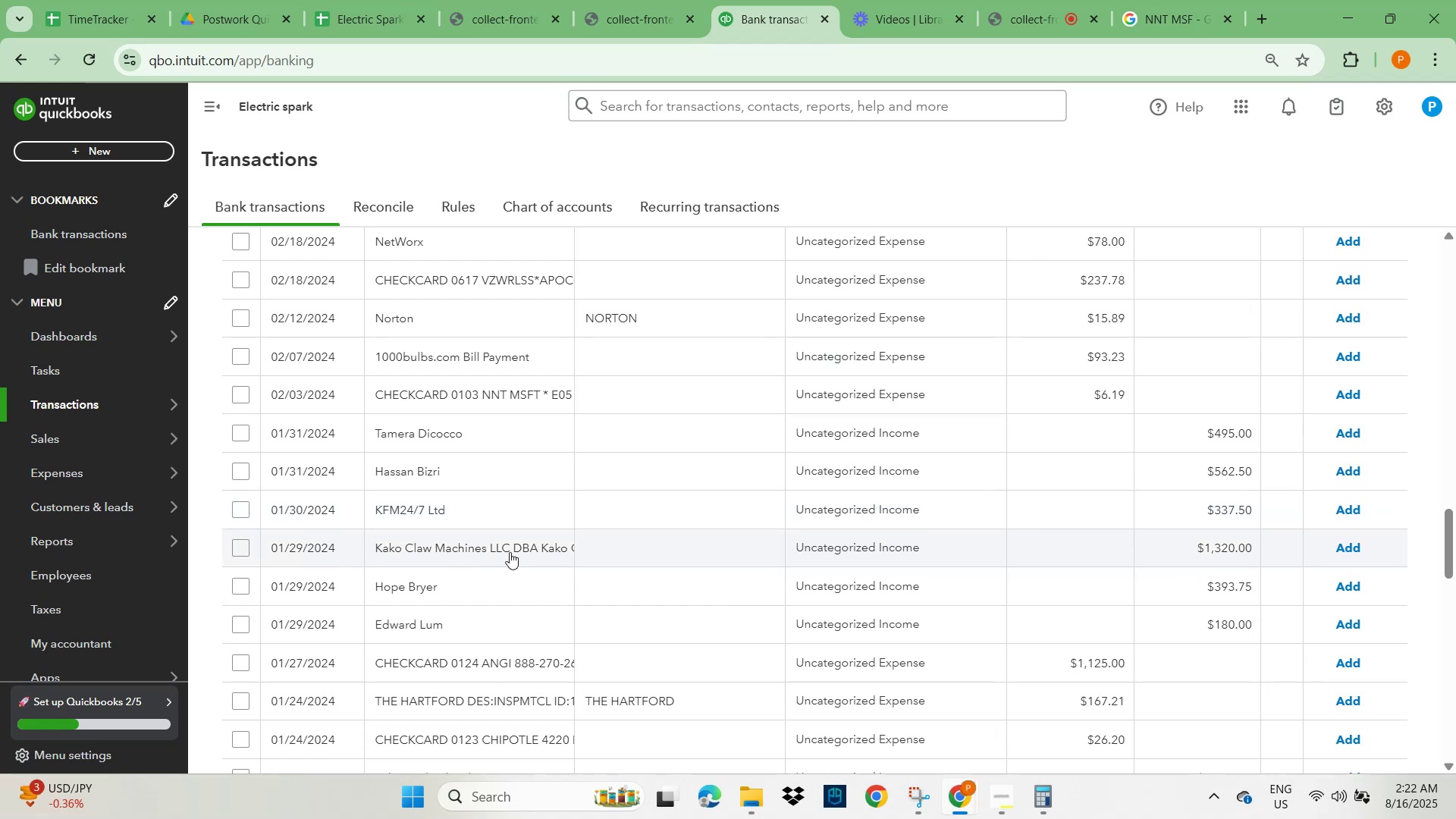 
left_click([413, 583])
 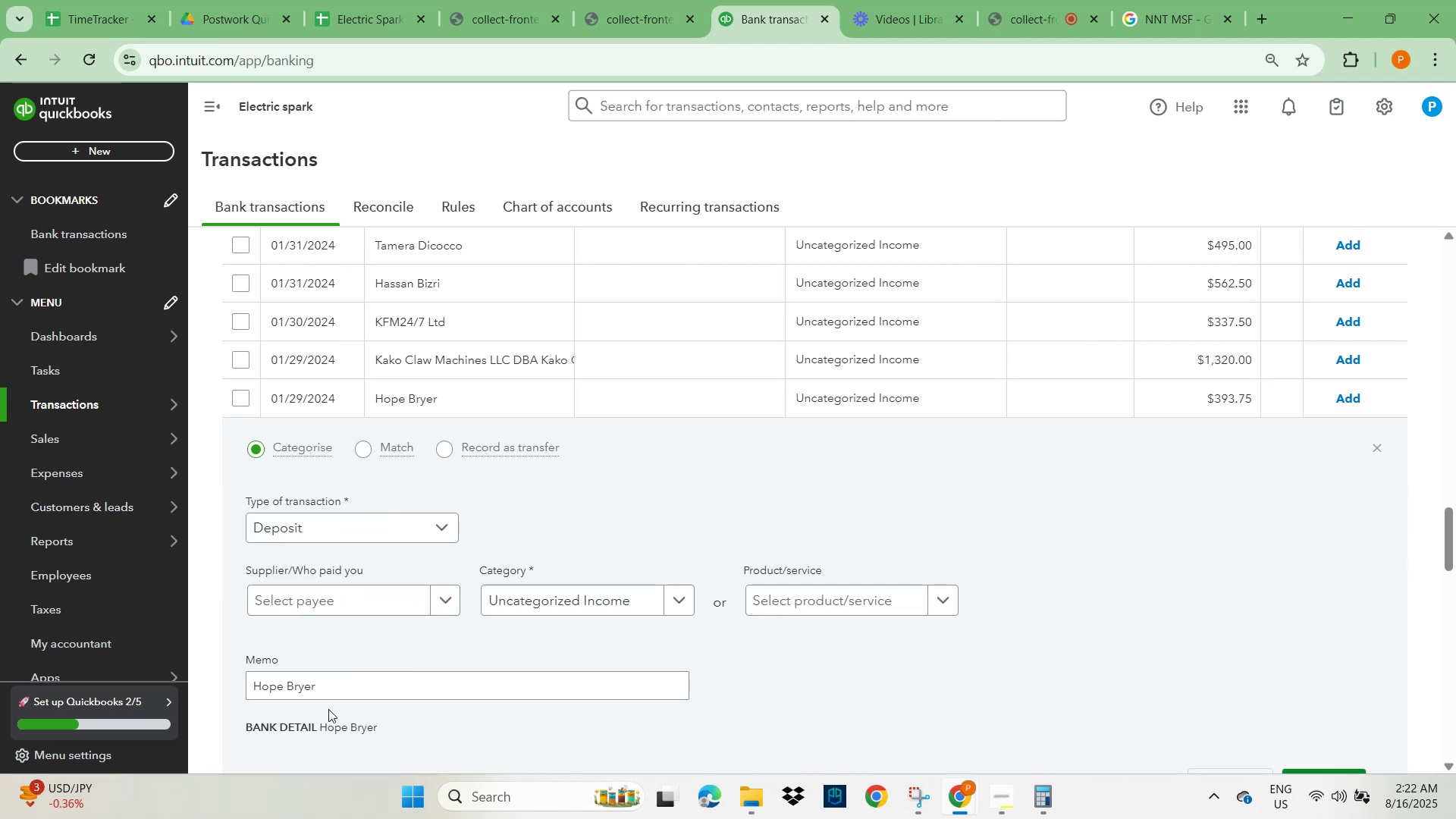 
left_click([296, 600])
 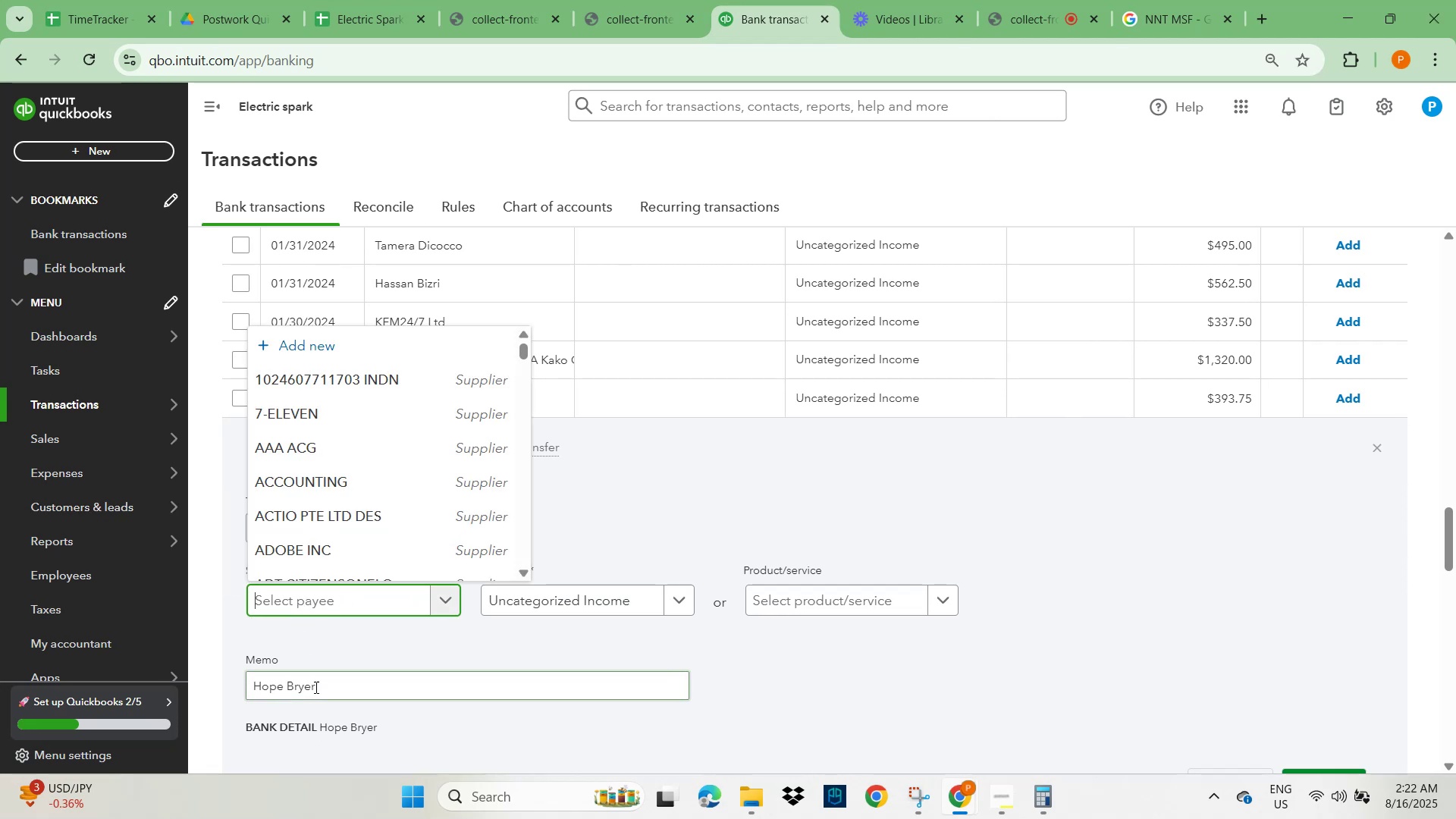 
left_click_drag(start_coordinate=[315, 686], to_coordinate=[215, 689])
 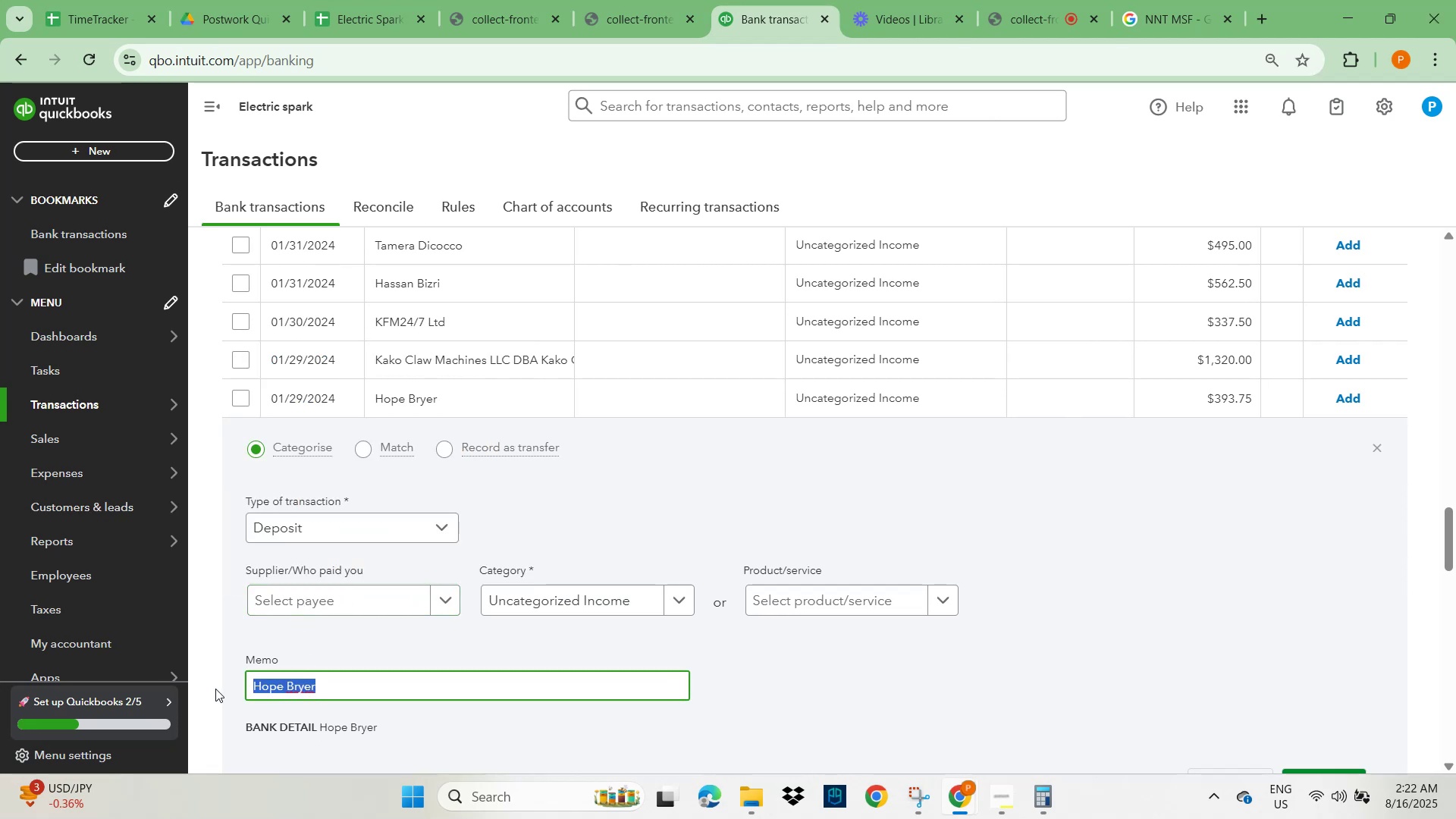 
key(Control+C)
 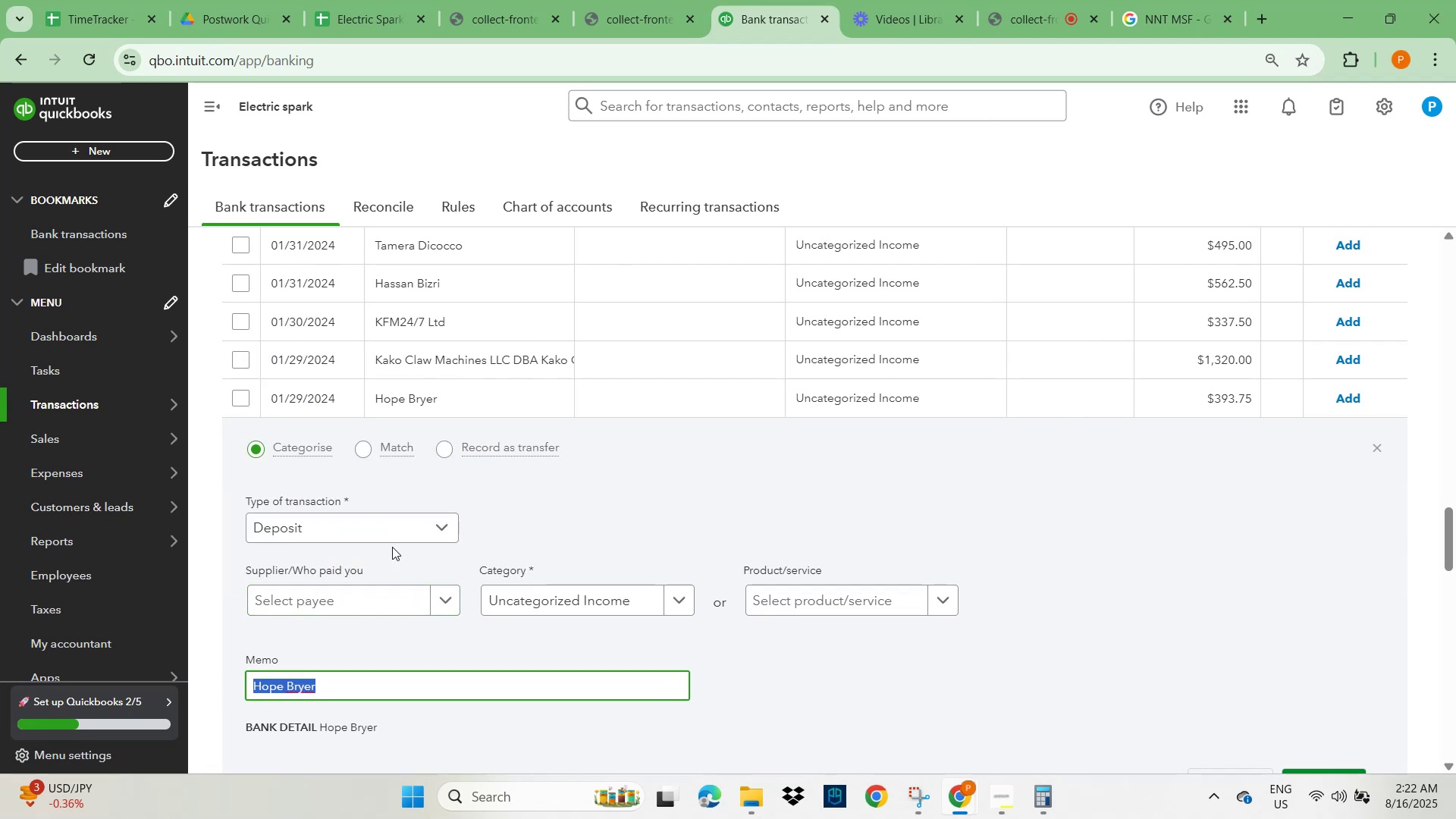 
scroll: coordinate [817, 419], scroll_direction: up, amount: 28.0
 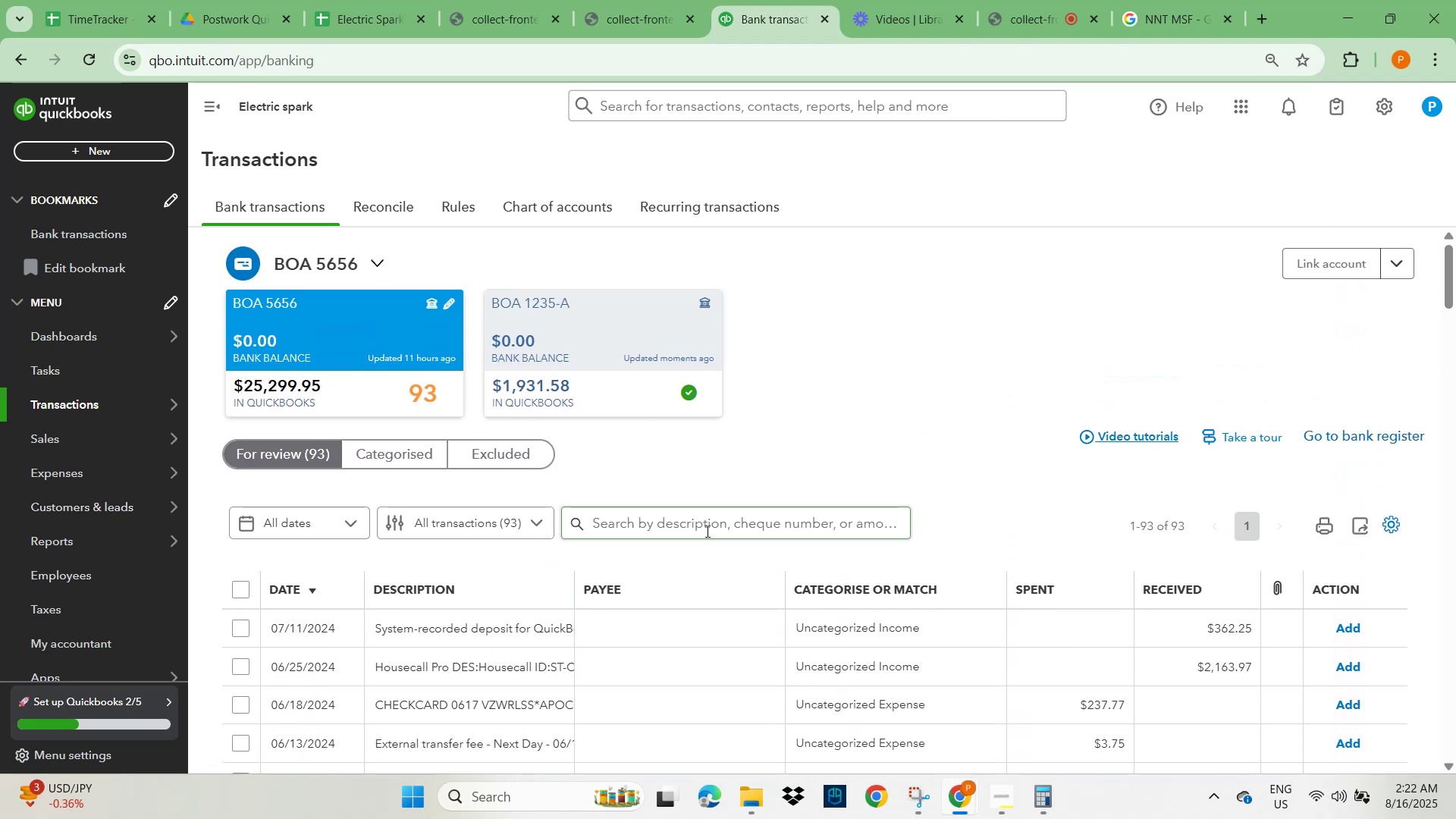 
key(Control+V)
 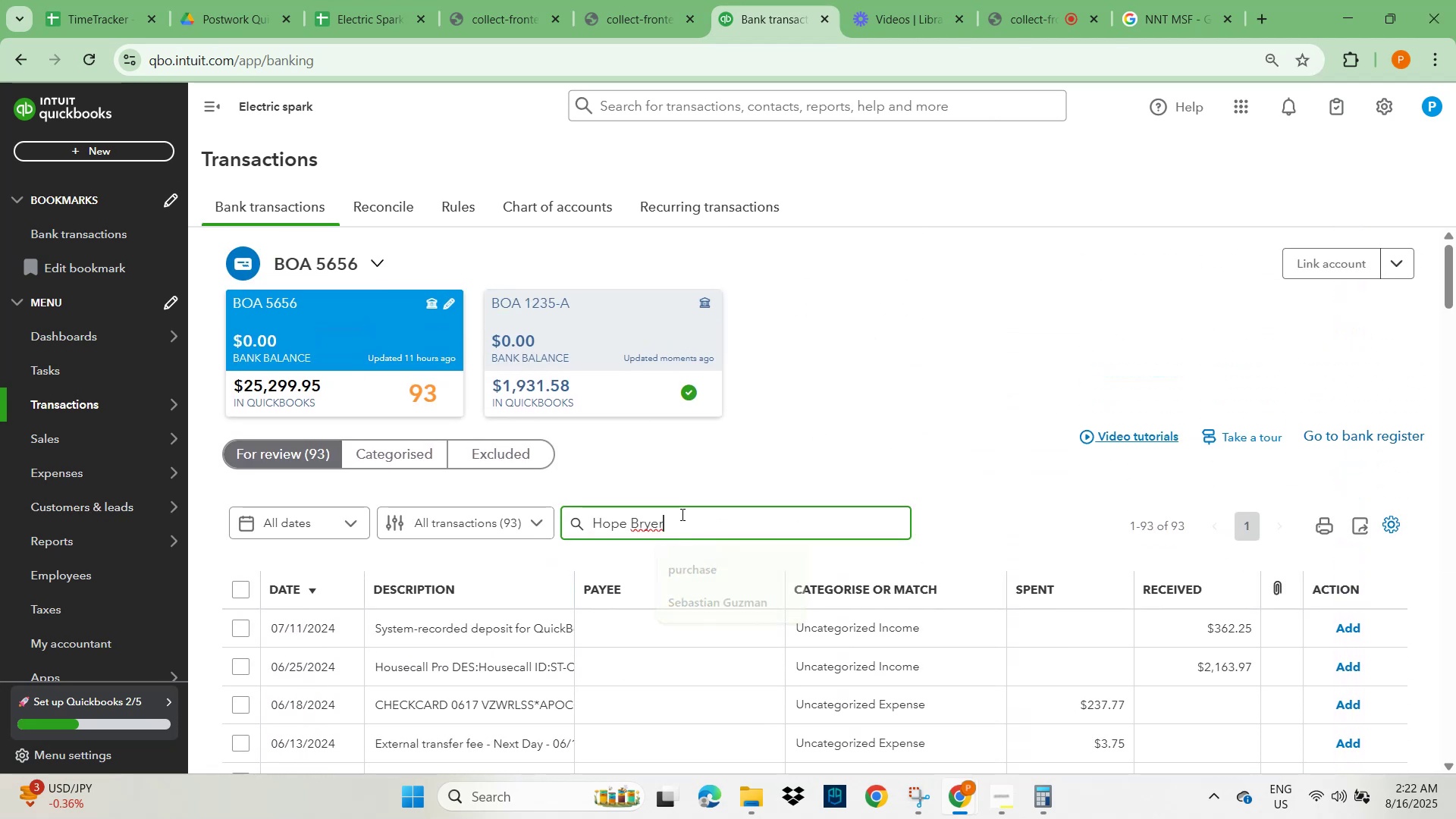 
key(NumpadEnter)
 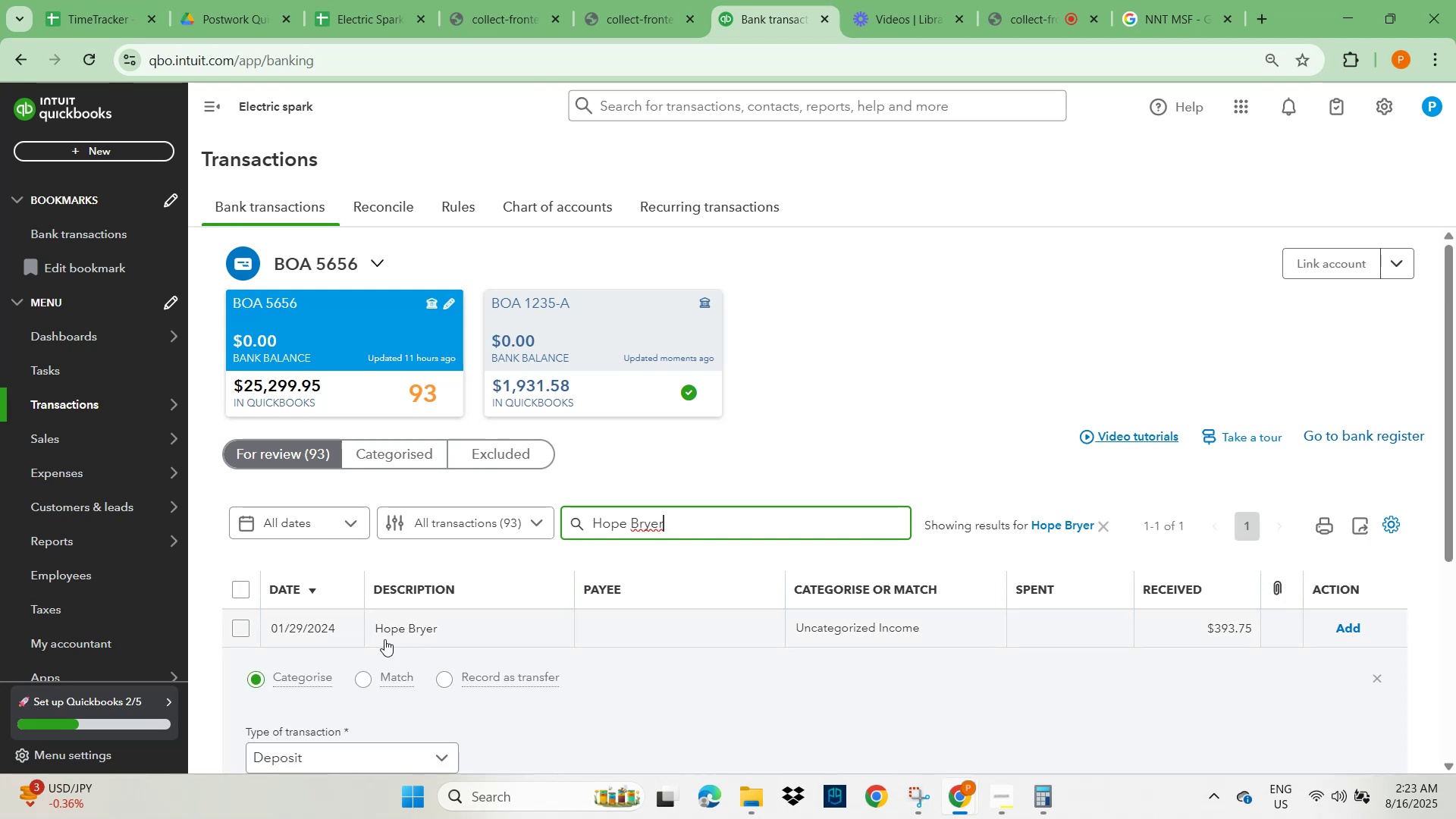 
scroll: coordinate [374, 678], scroll_direction: down, amount: 2.0
 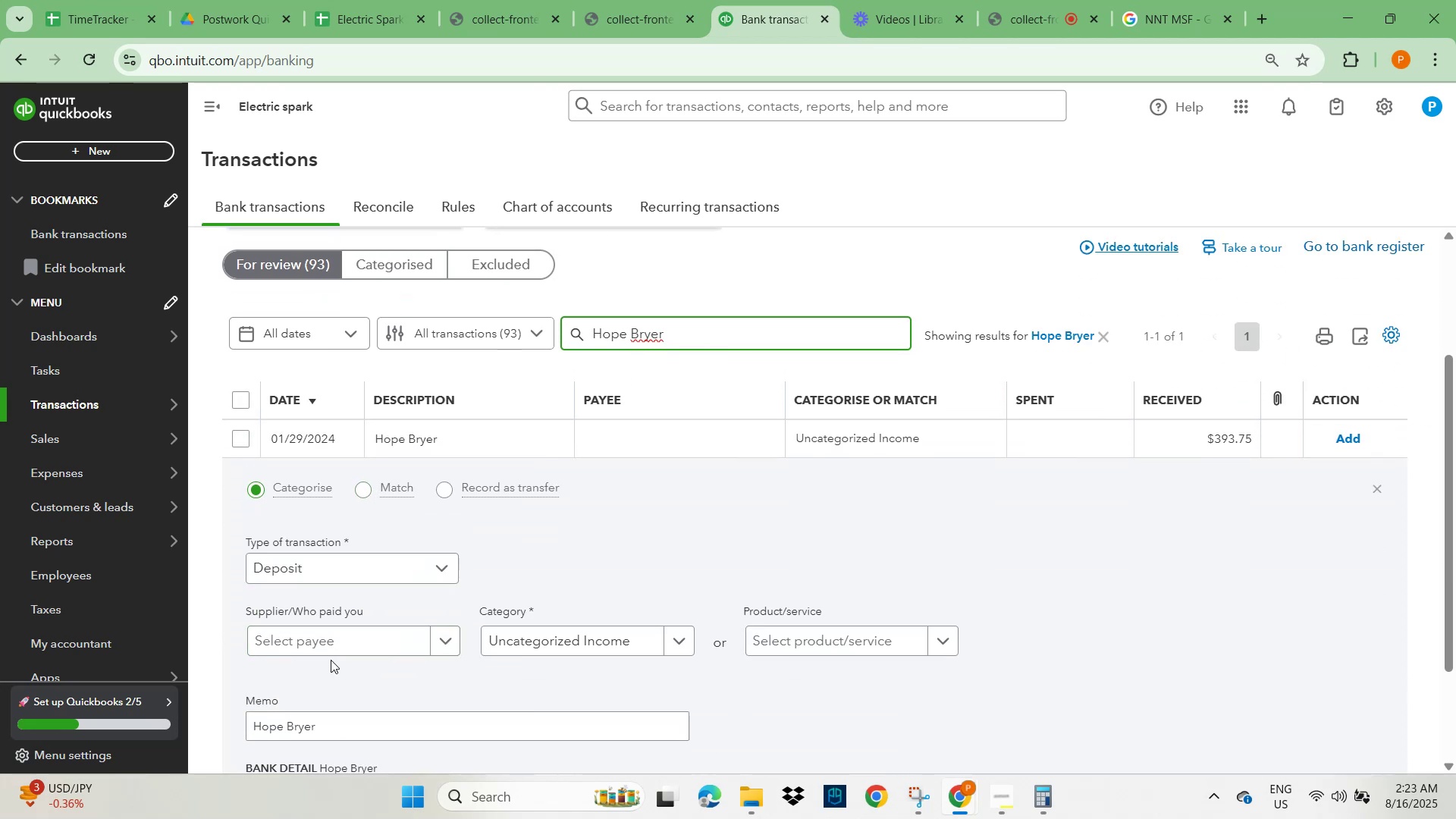 
left_click([318, 639])
 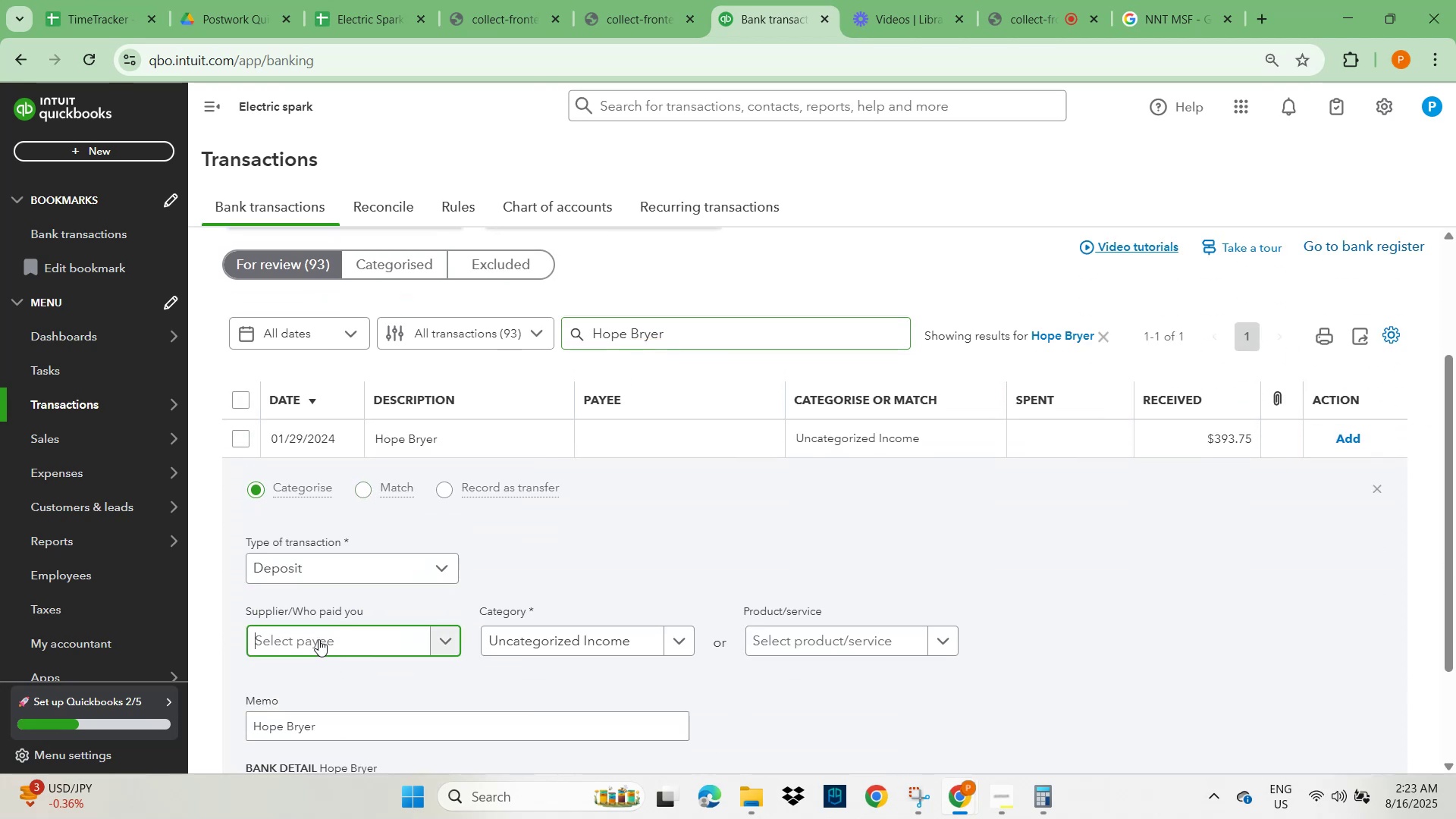 
key(Control+V)
 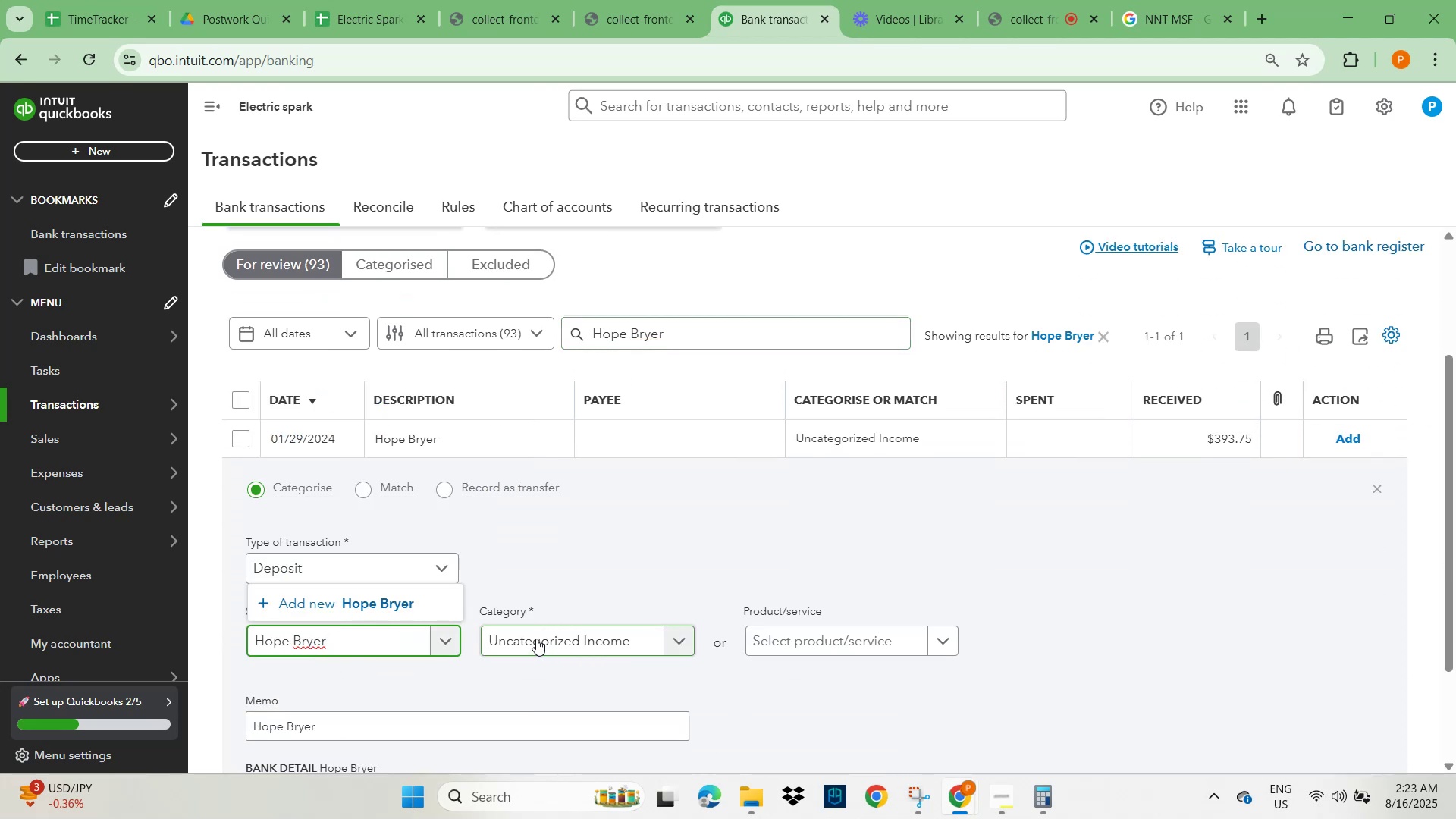 
left_click([388, 601])
 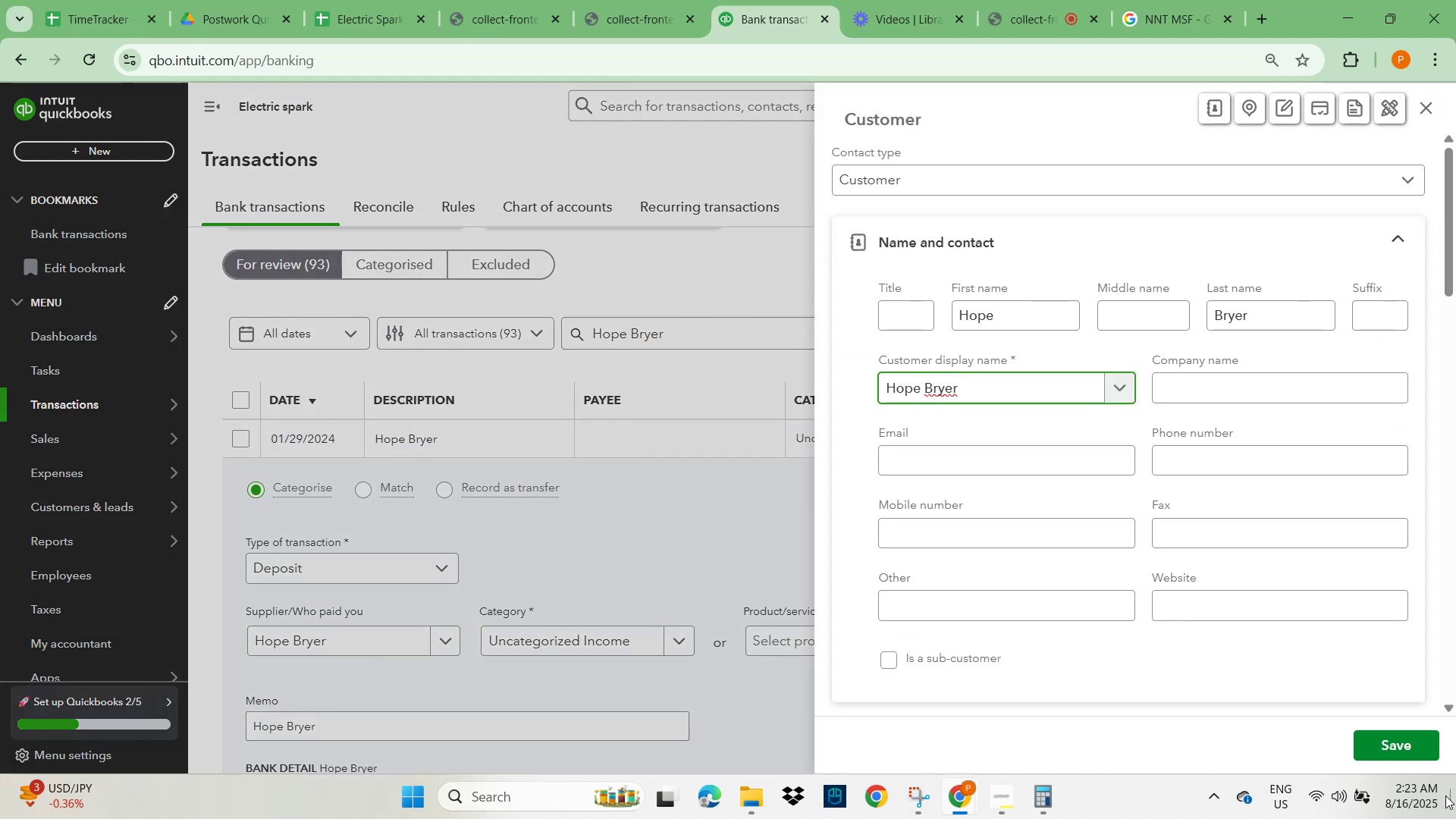 
left_click([1385, 739])
 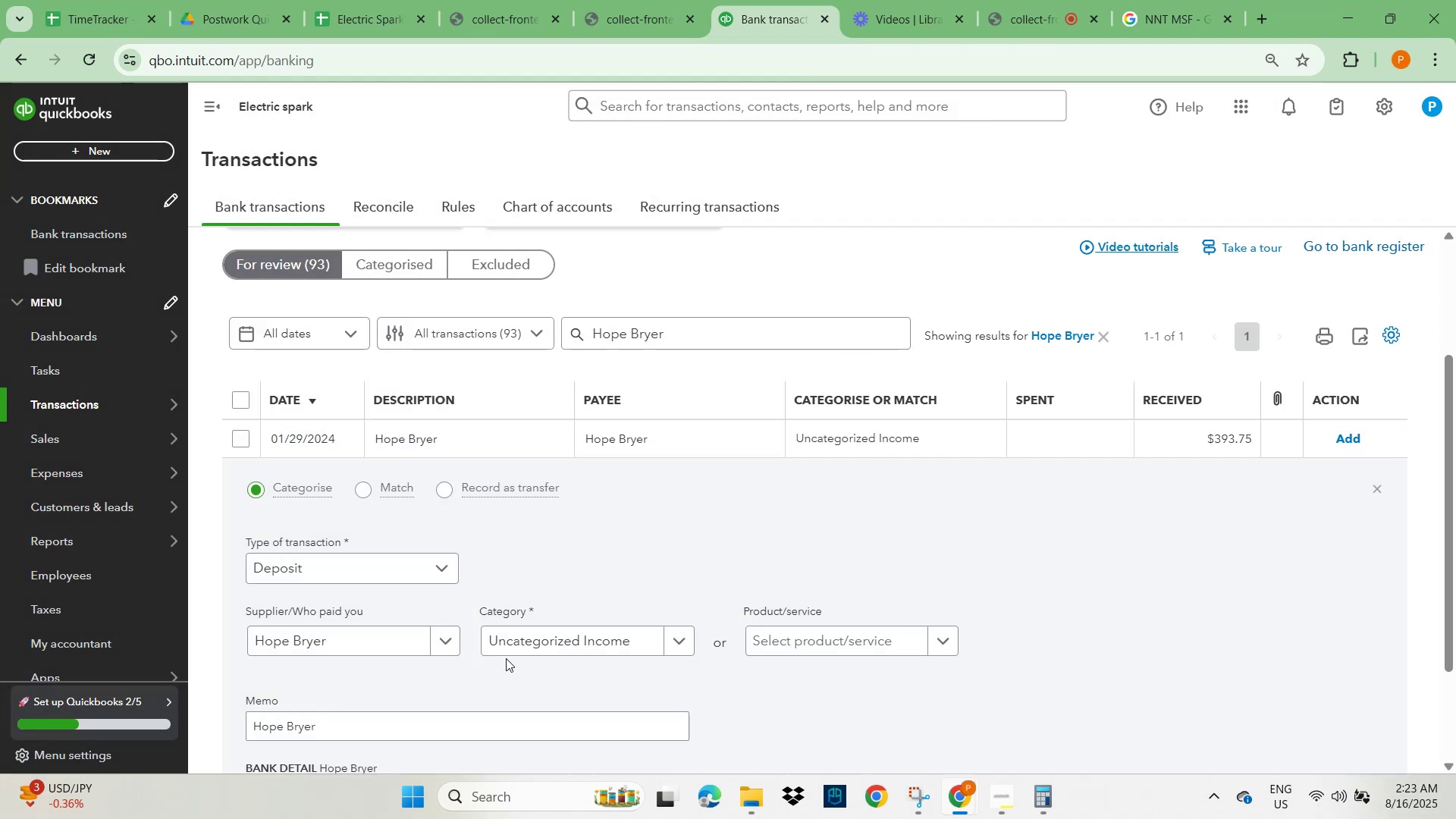 
left_click([525, 639])
 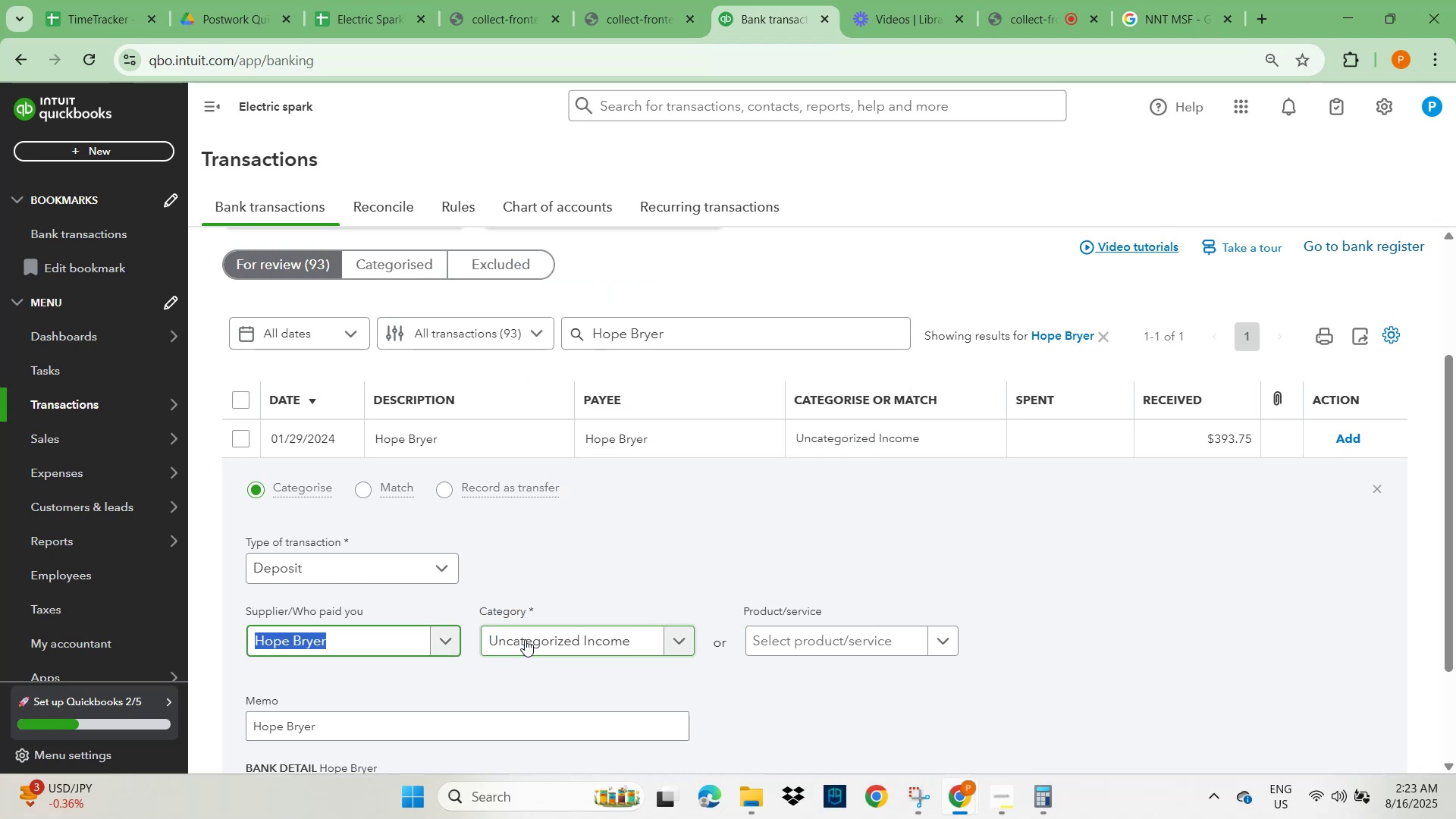 
type(othr)
key(Backspace)
type(e)
key(Backspace)
key(Backspace)
 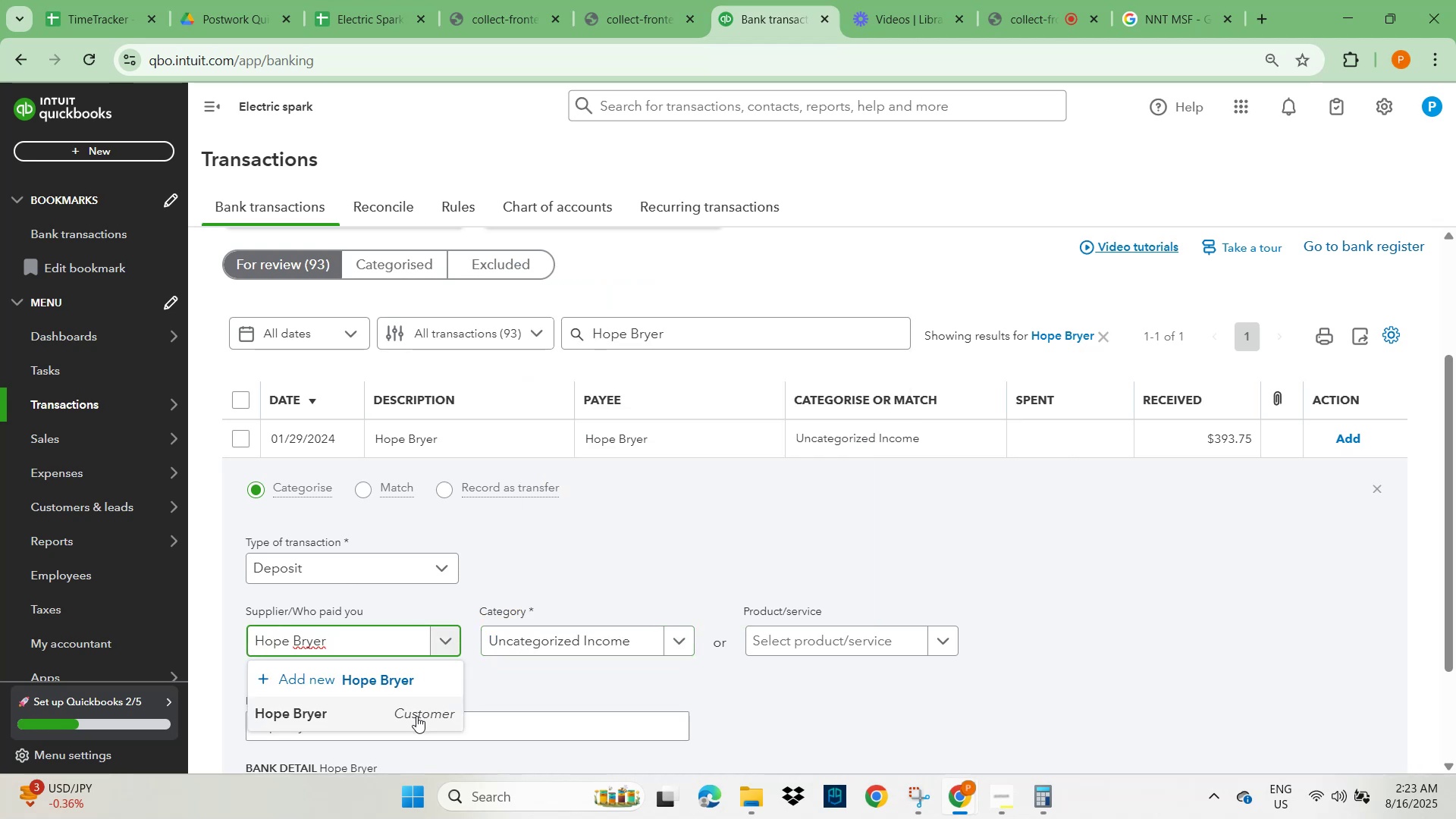 
left_click([368, 716])
 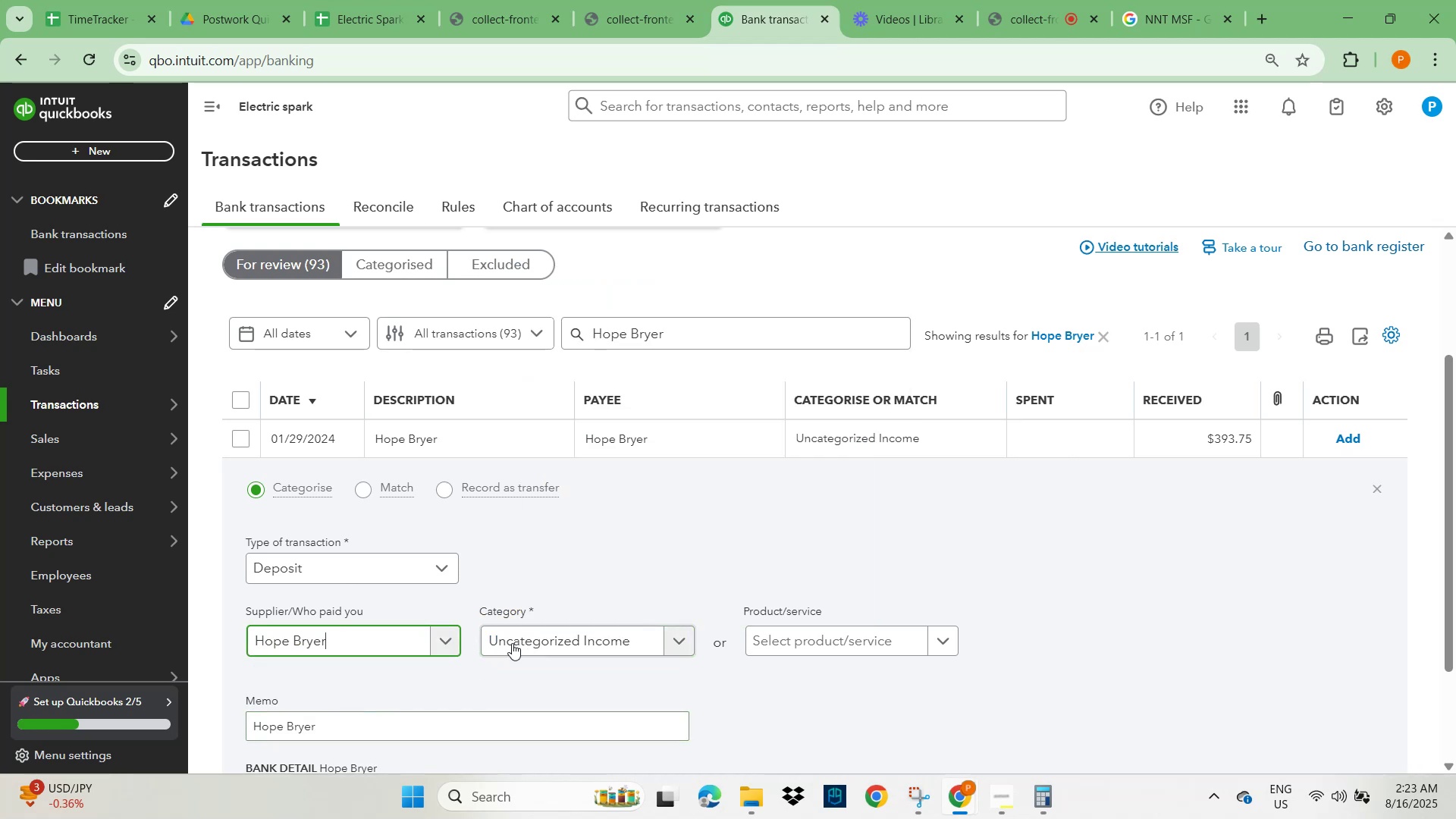 
left_click([522, 630])
 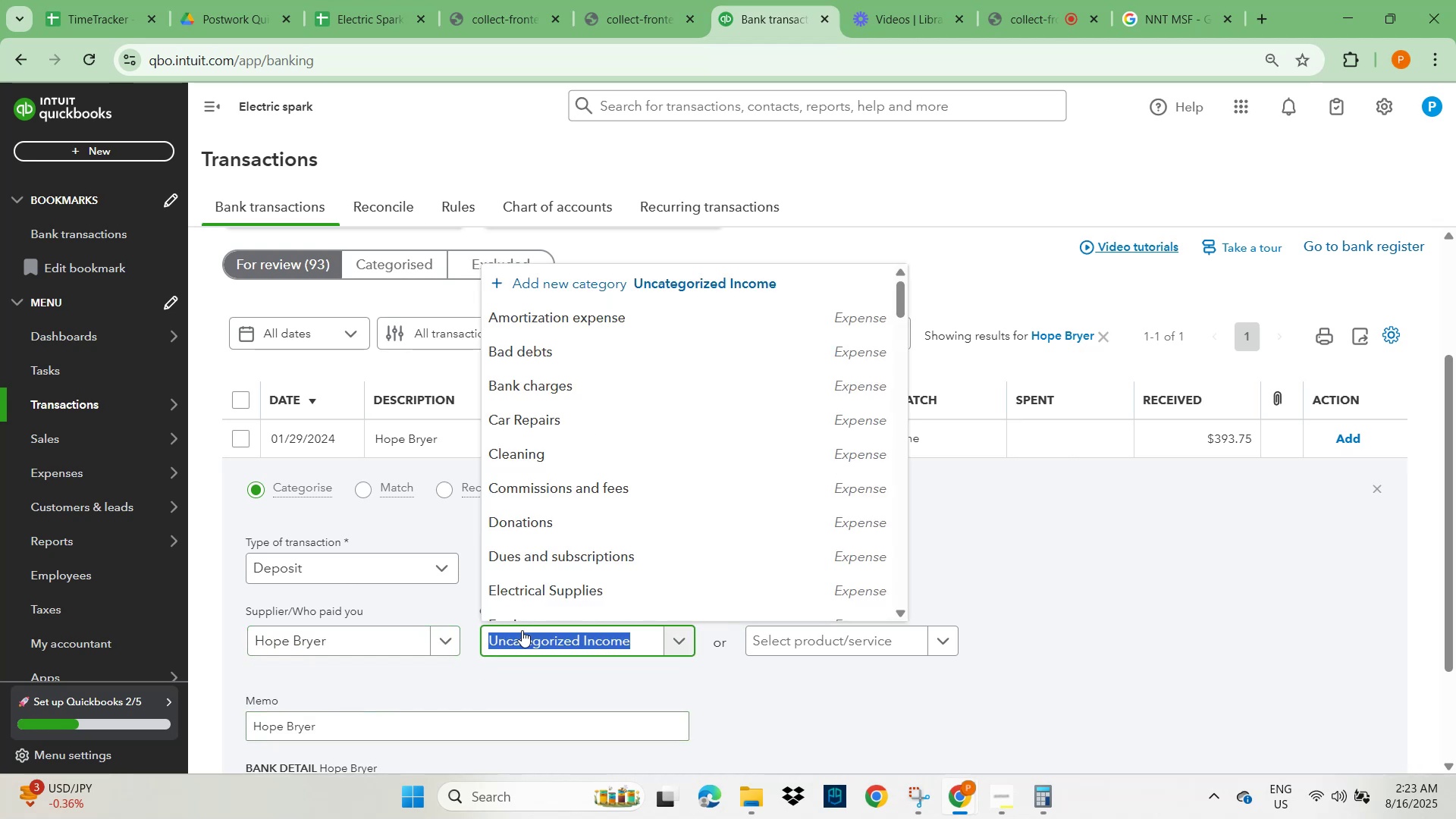 
type(other)
 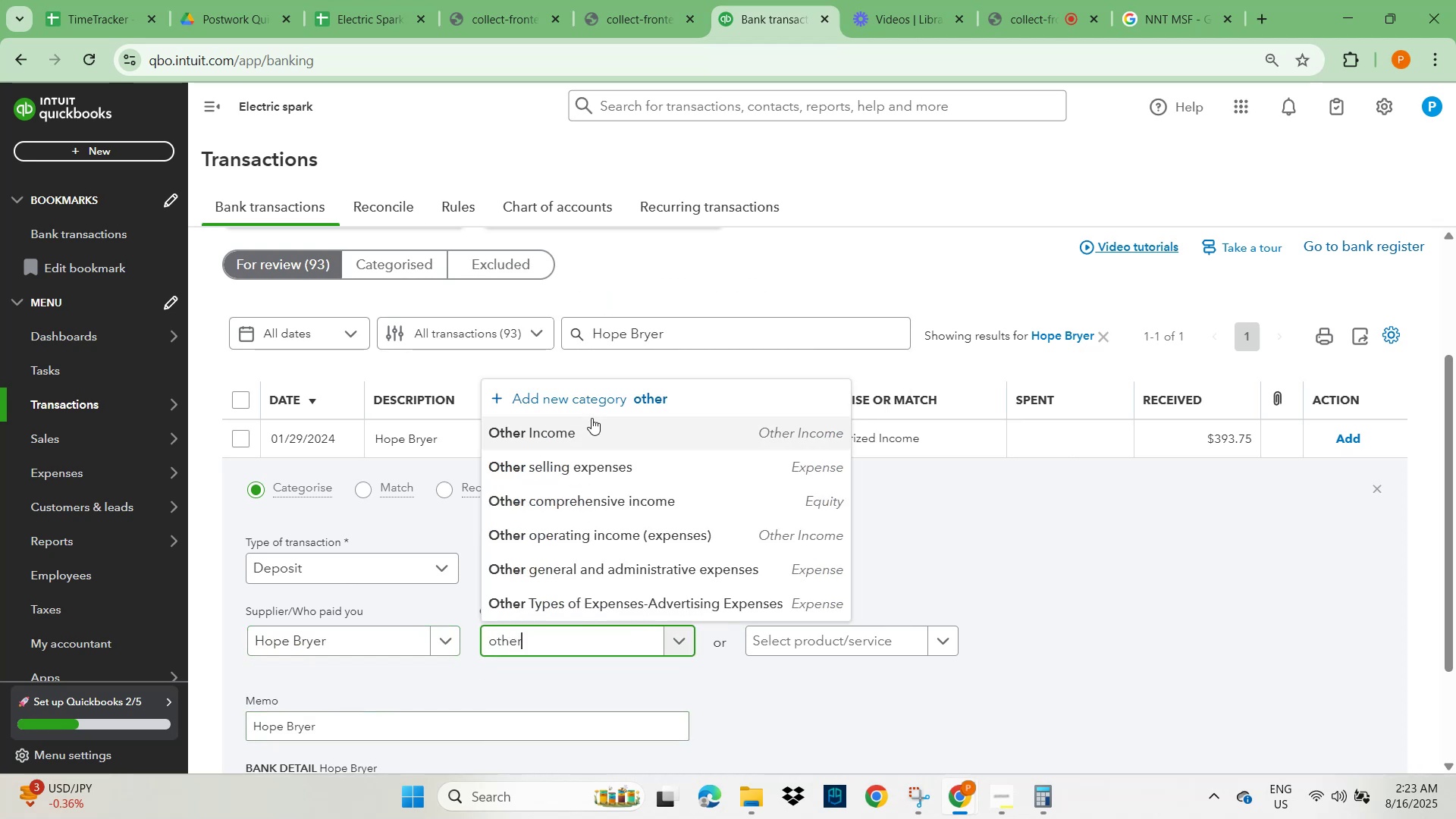 
left_click([582, 432])
 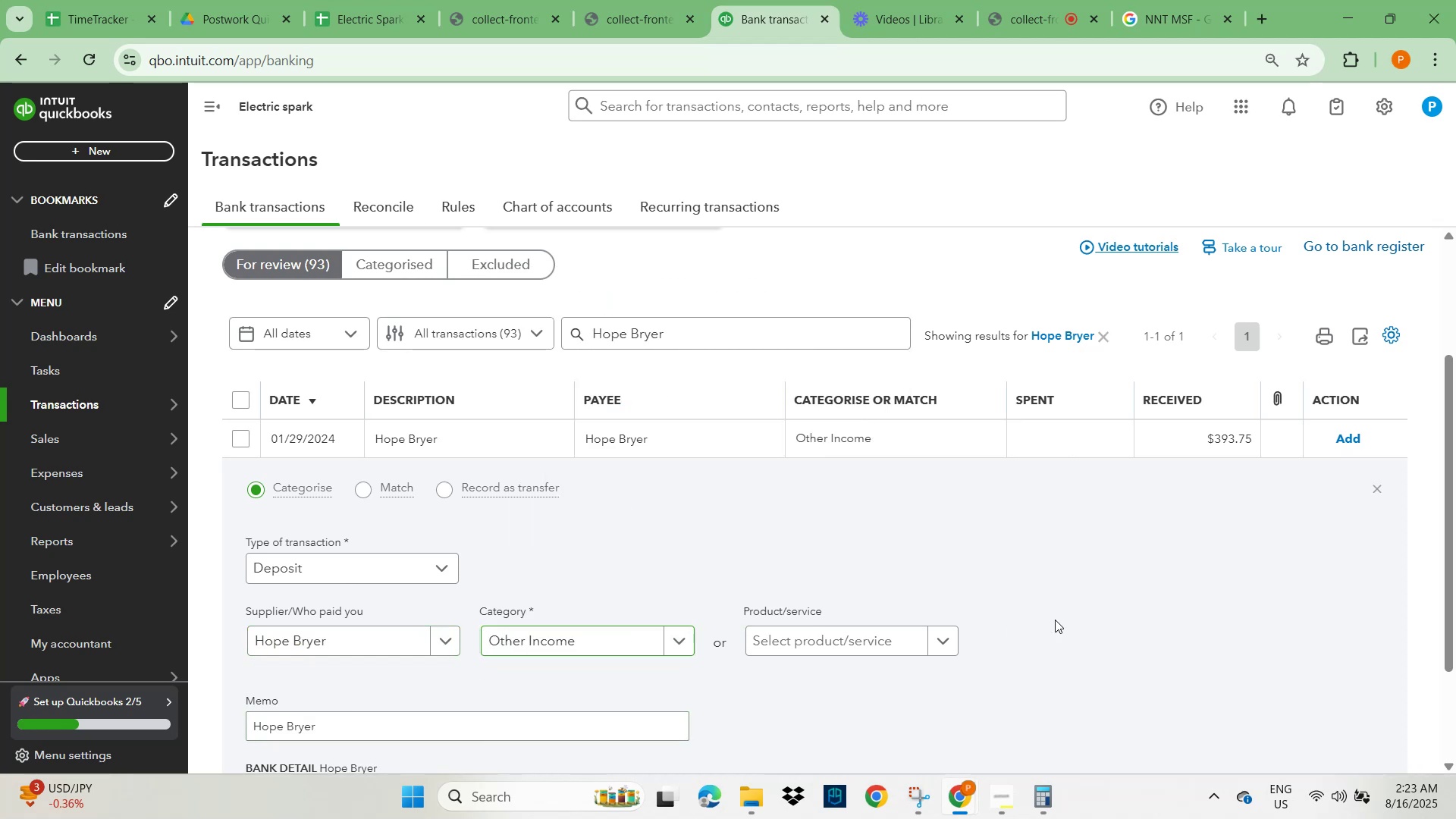 
scroll: coordinate [1111, 666], scroll_direction: down, amount: 4.0
 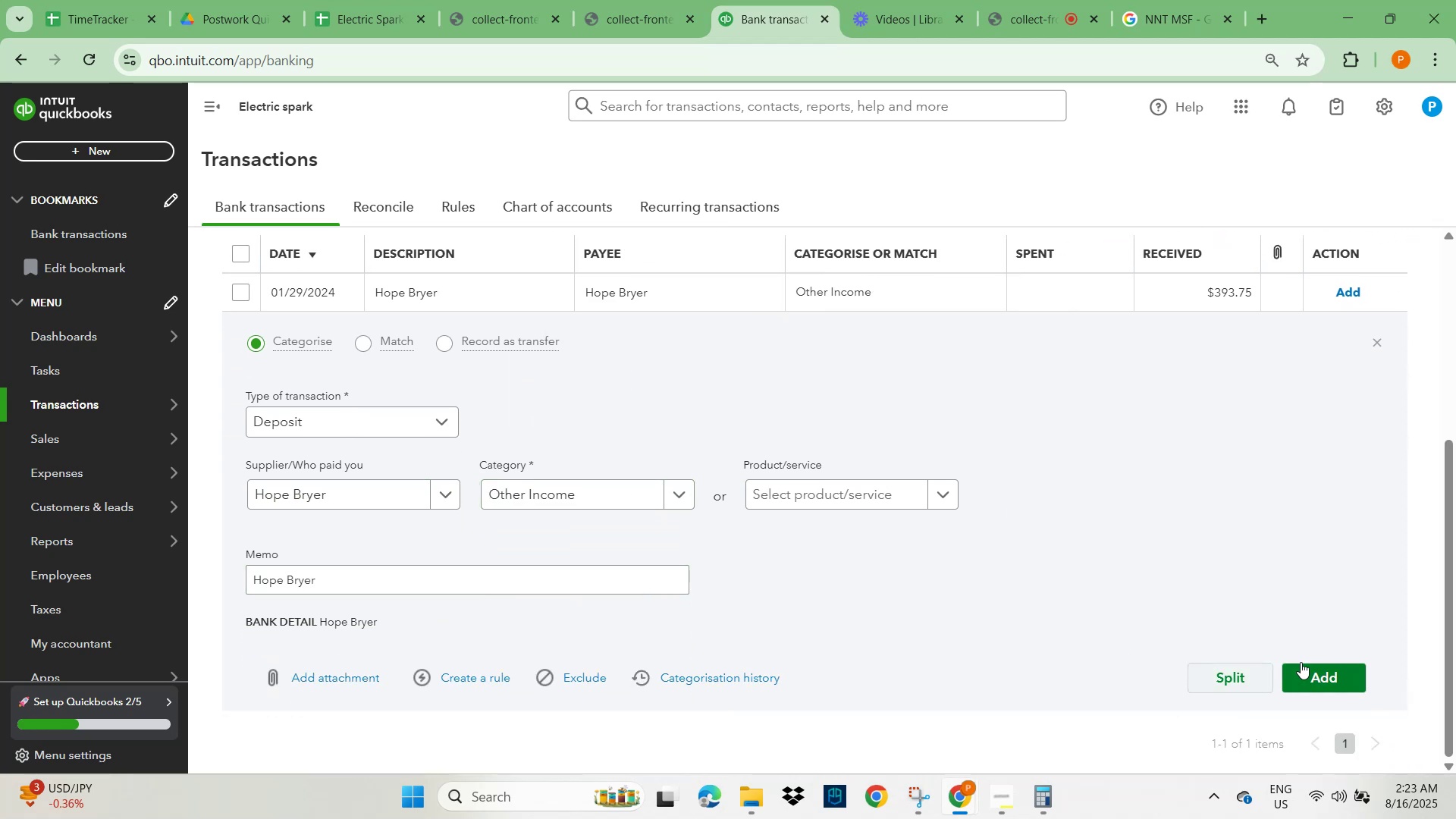 
left_click([1320, 671])
 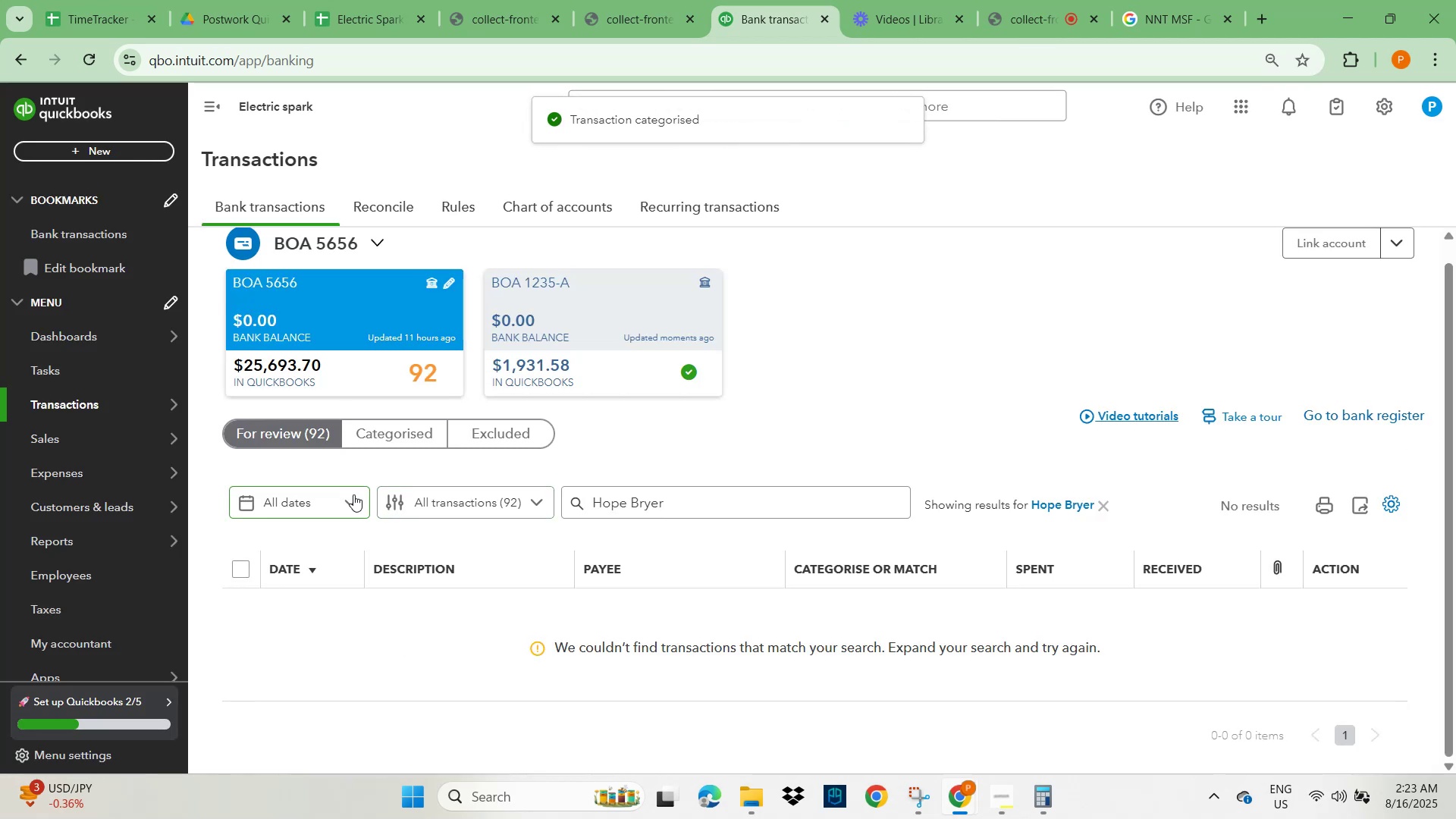 
scroll: coordinate [416, 580], scroll_direction: down, amount: 1.0
 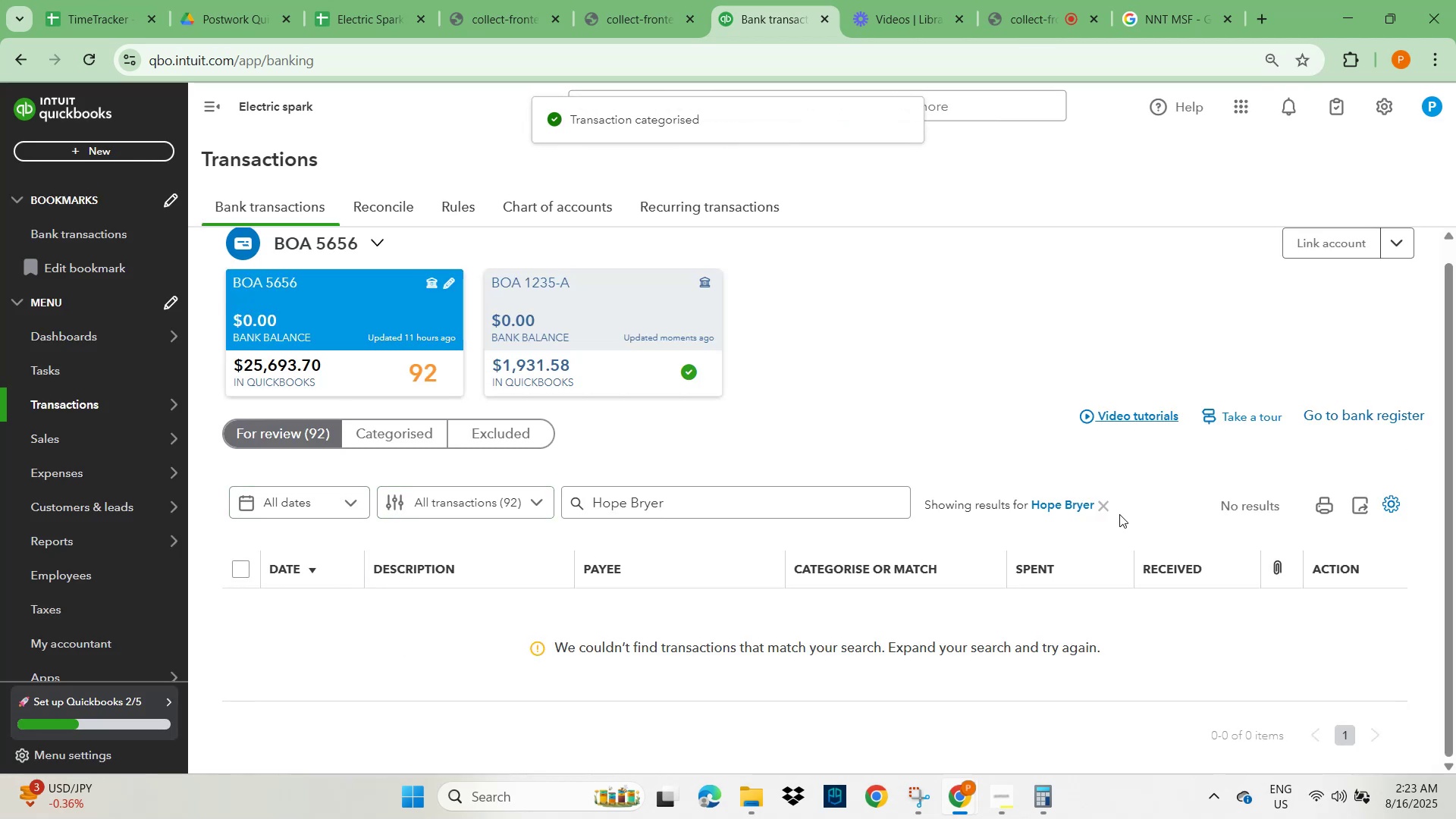 
left_click([1103, 506])
 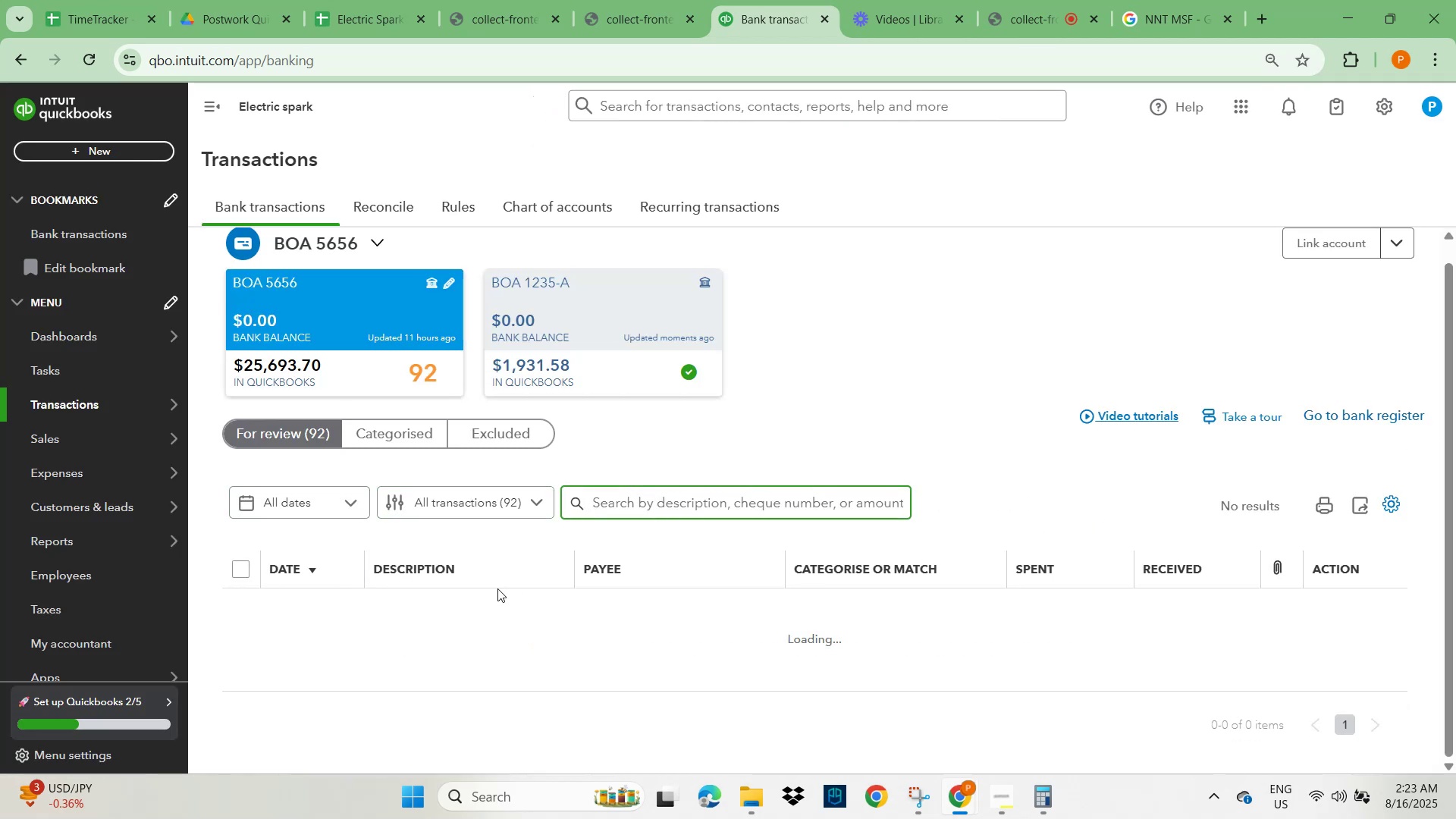 
scroll: coordinate [310, 638], scroll_direction: down, amount: 7.0
 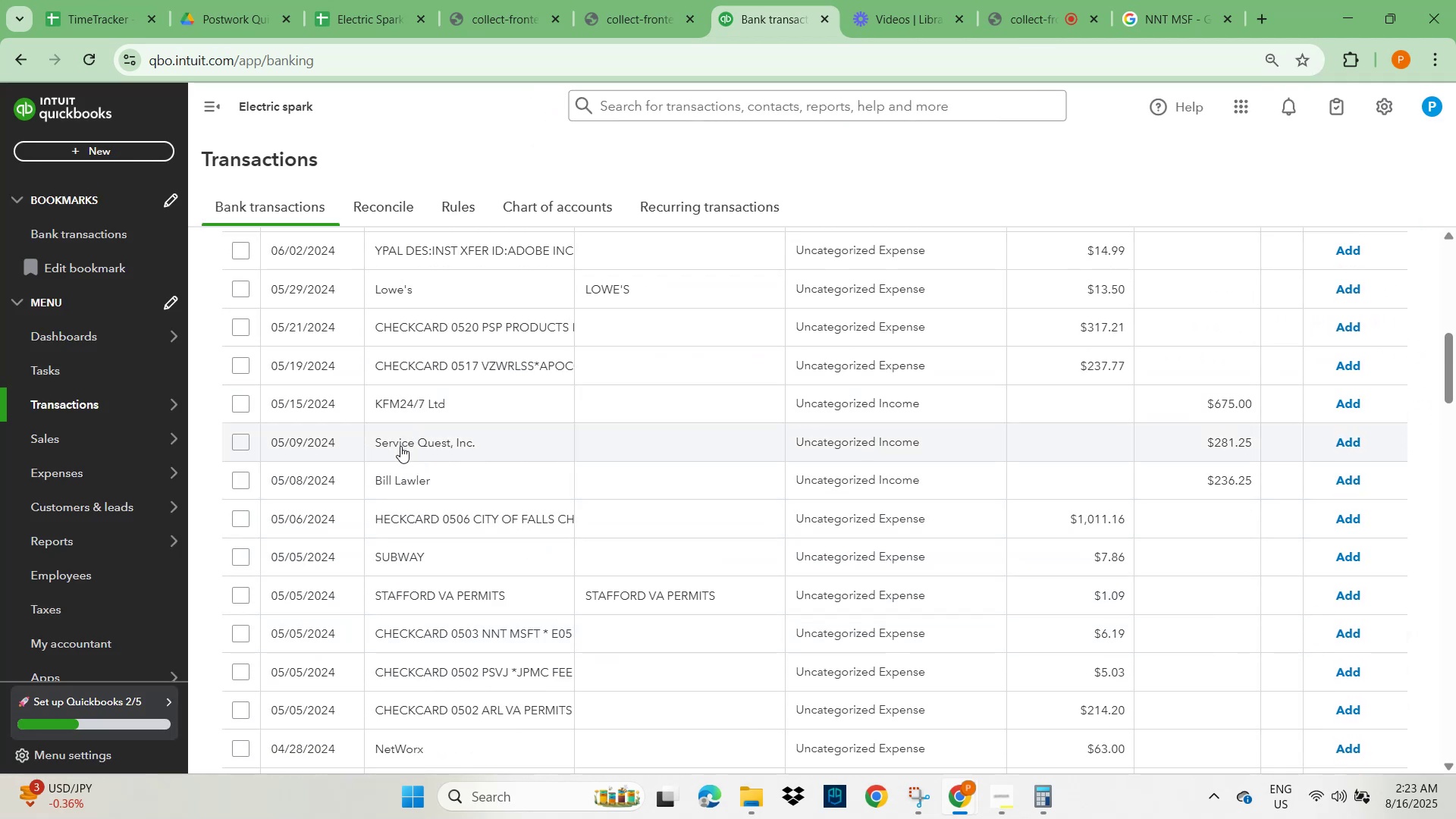 
left_click([403, 481])
 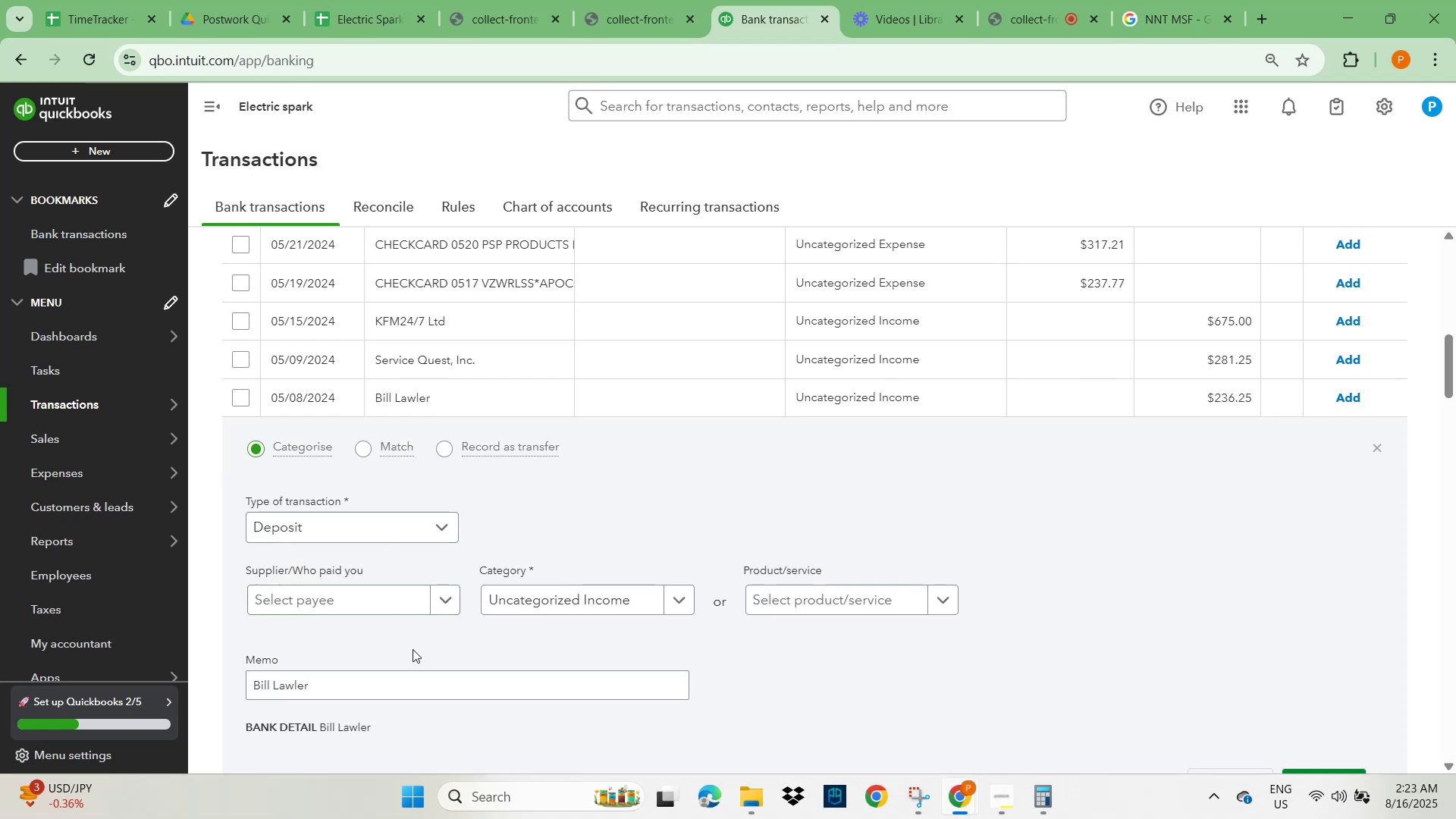 
left_click_drag(start_coordinate=[342, 689], to_coordinate=[233, 688])
 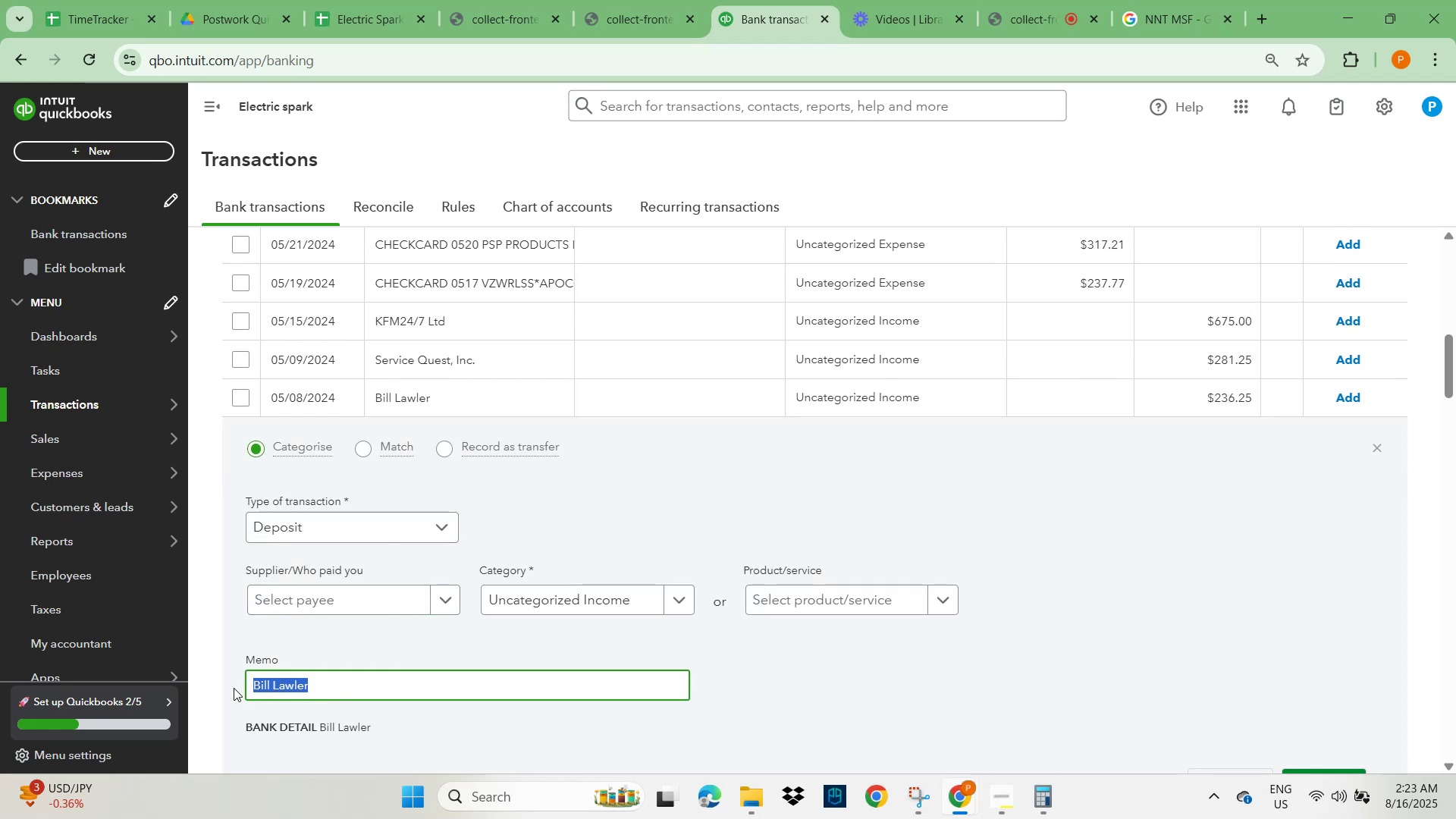 
key(Control+C)
 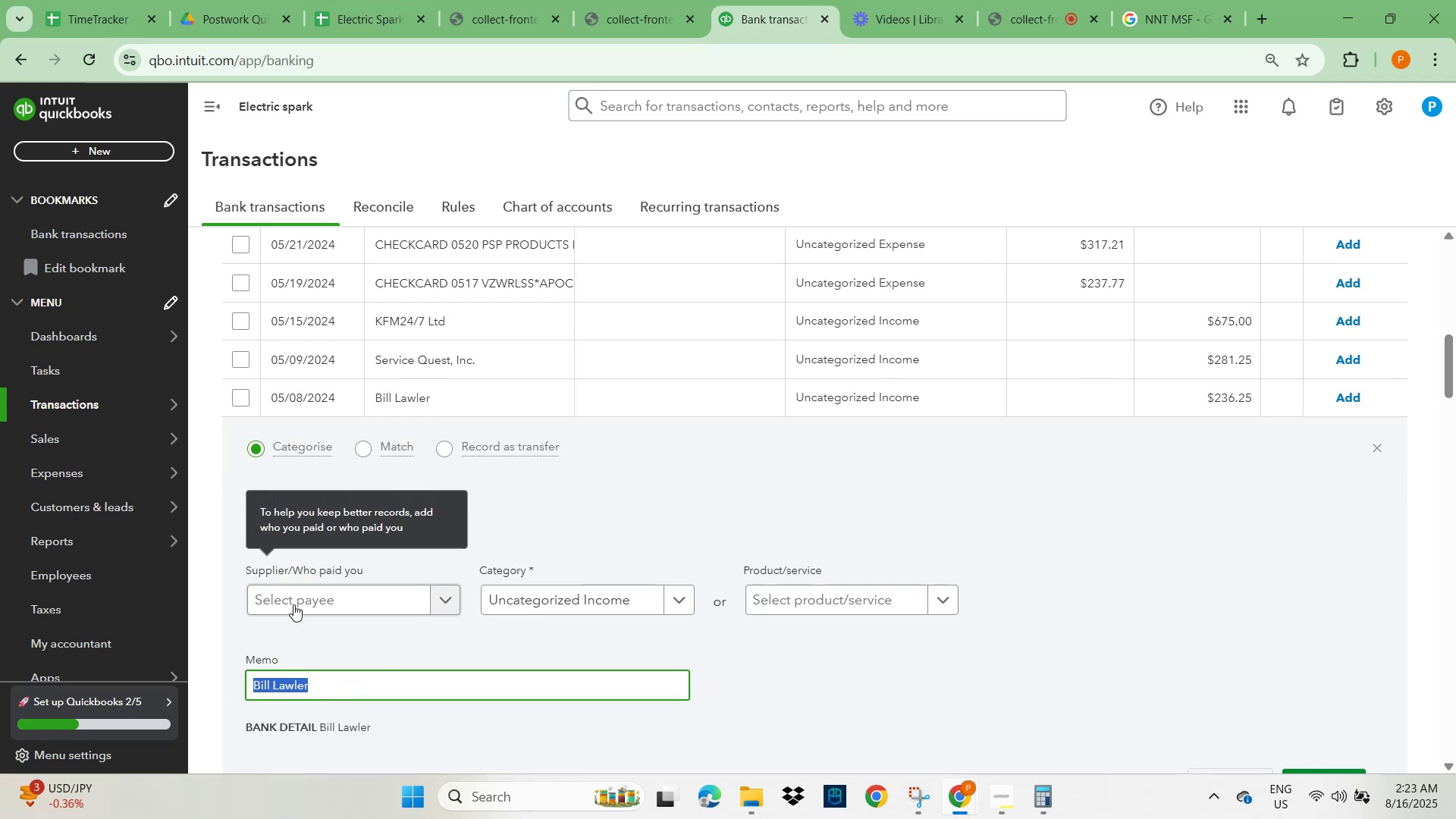 
left_click([294, 606])
 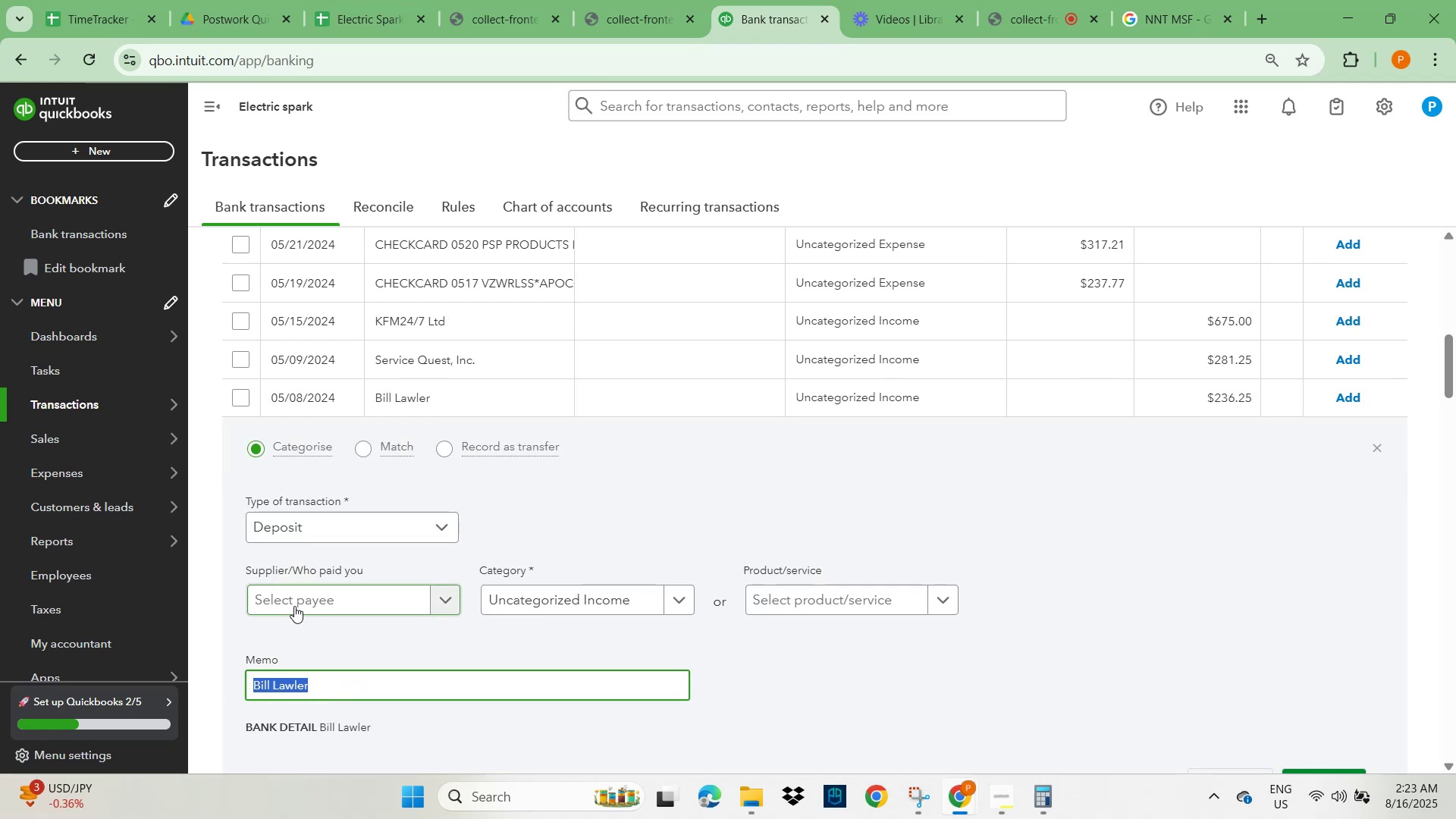 
key(Control+V)
 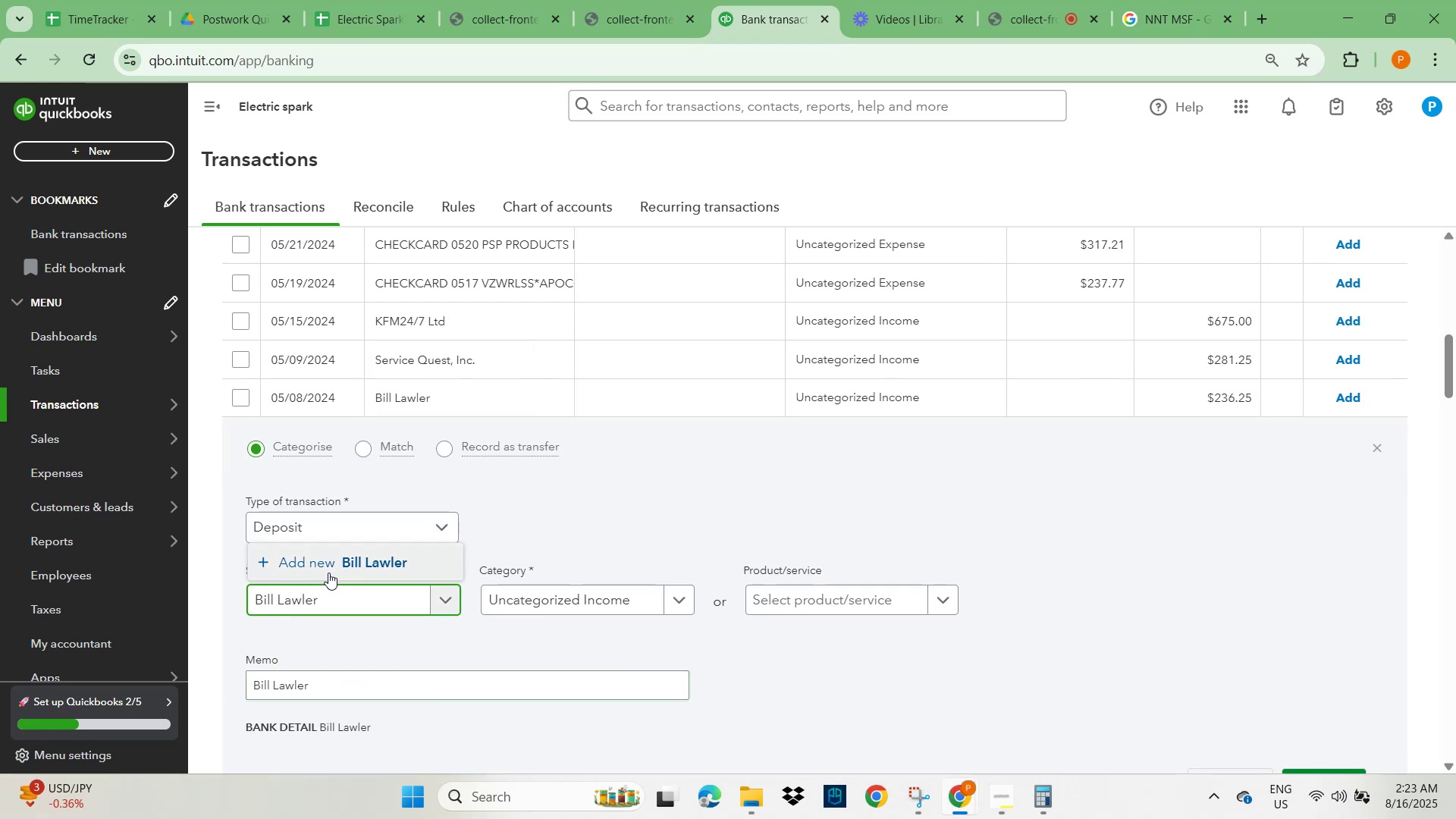 
left_click([369, 563])
 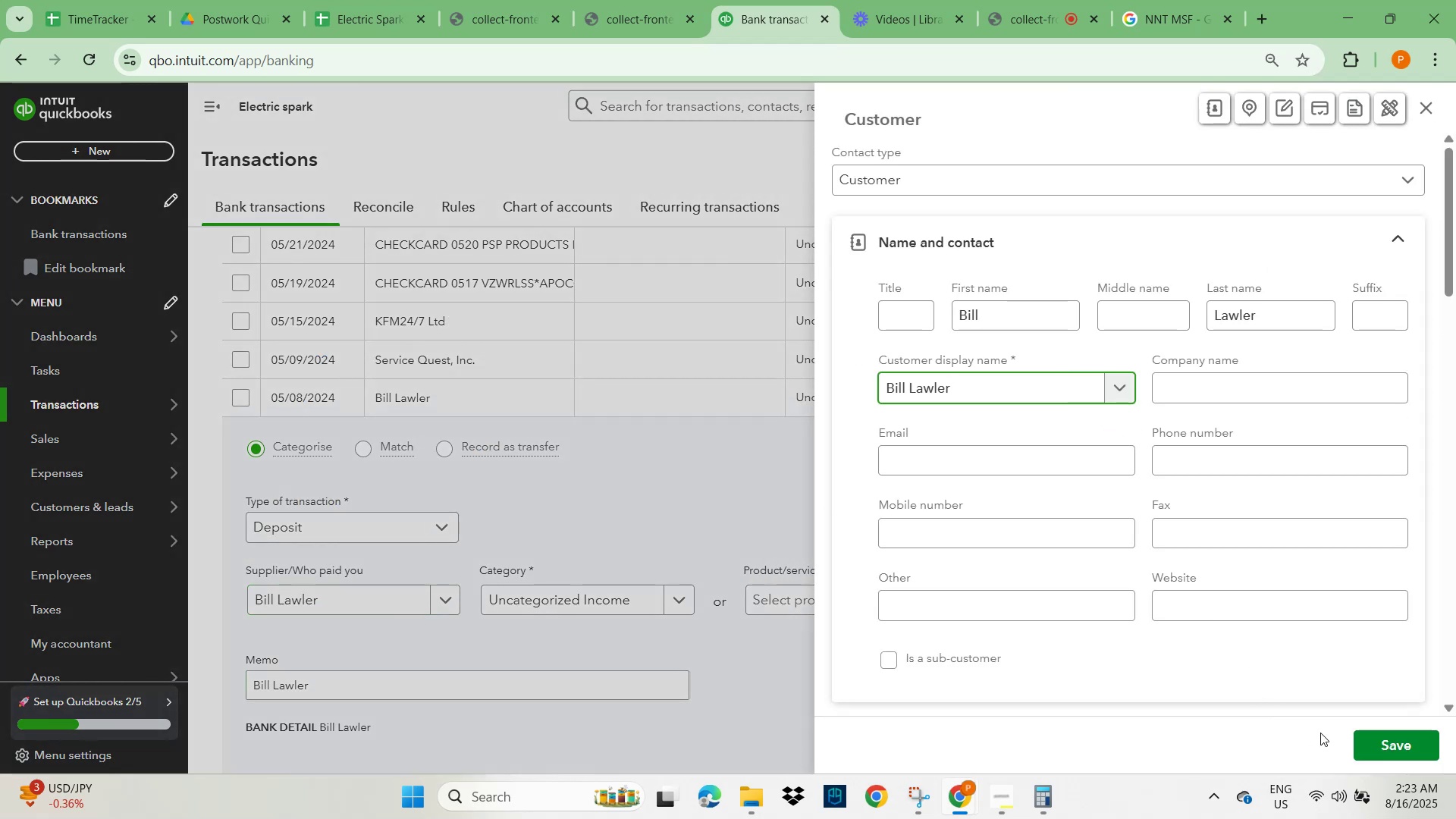 
left_click([1392, 739])
 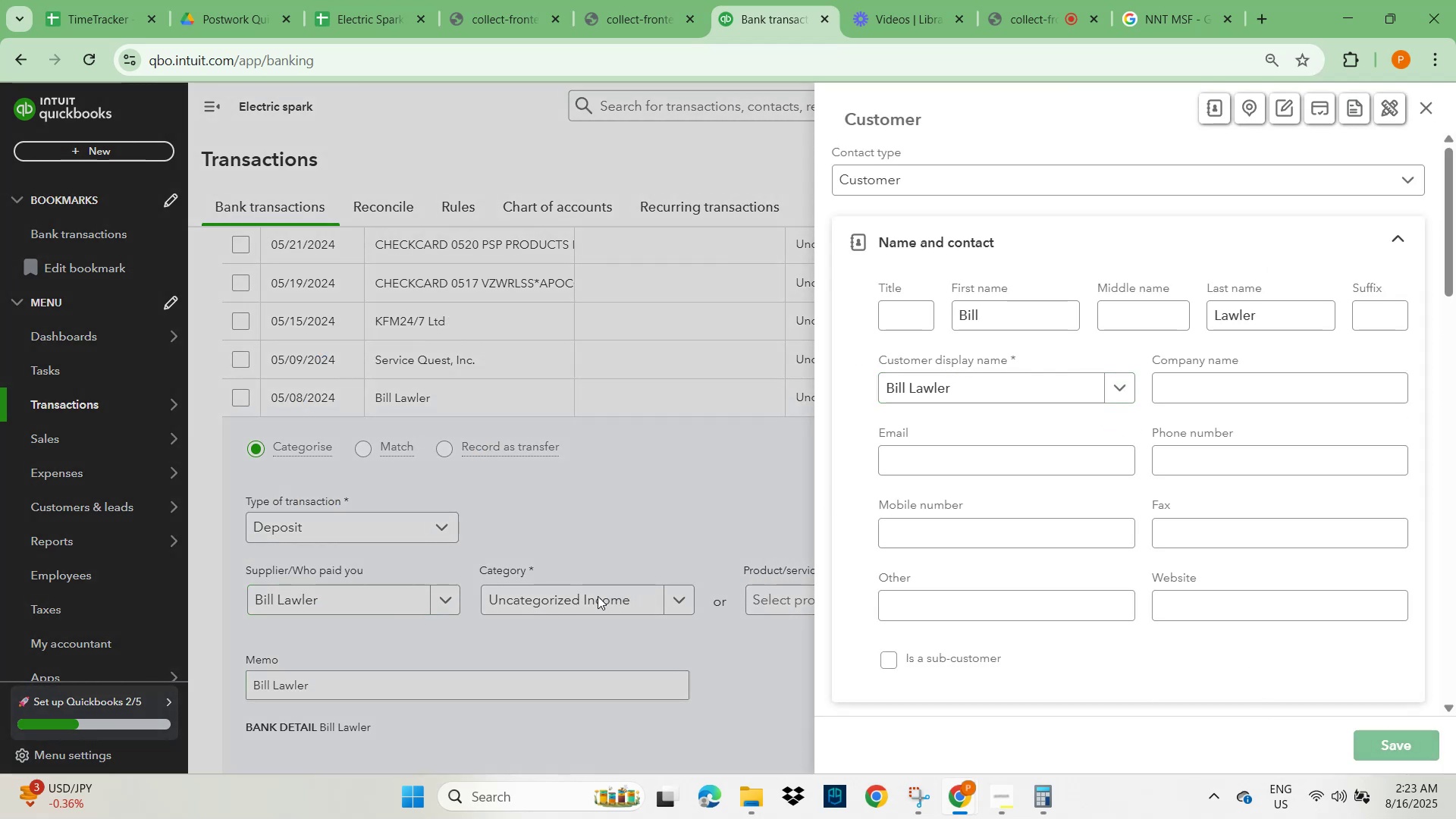 
left_click([585, 605])
 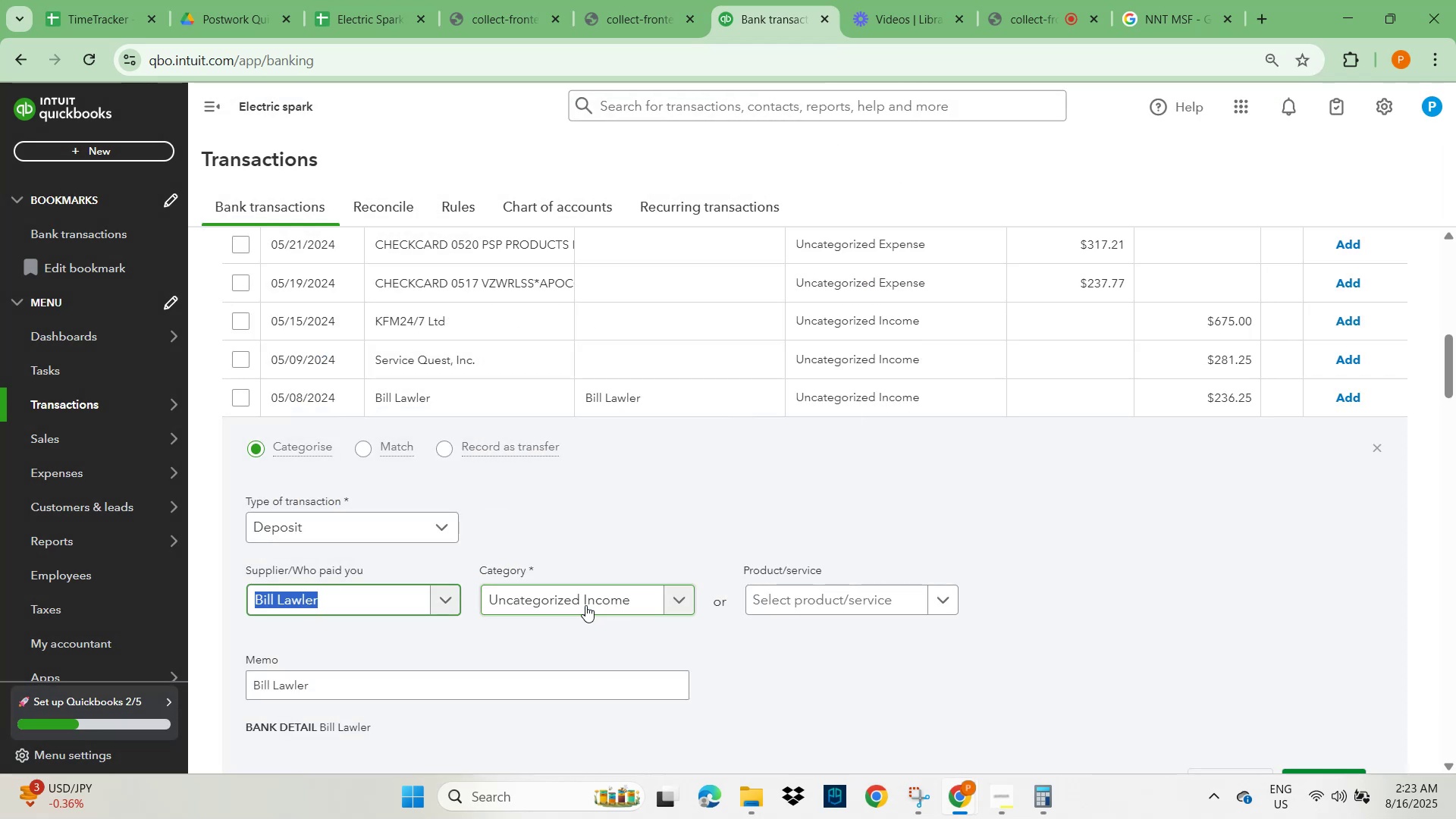 
type(other)
key(Backspace)
key(Backspace)
 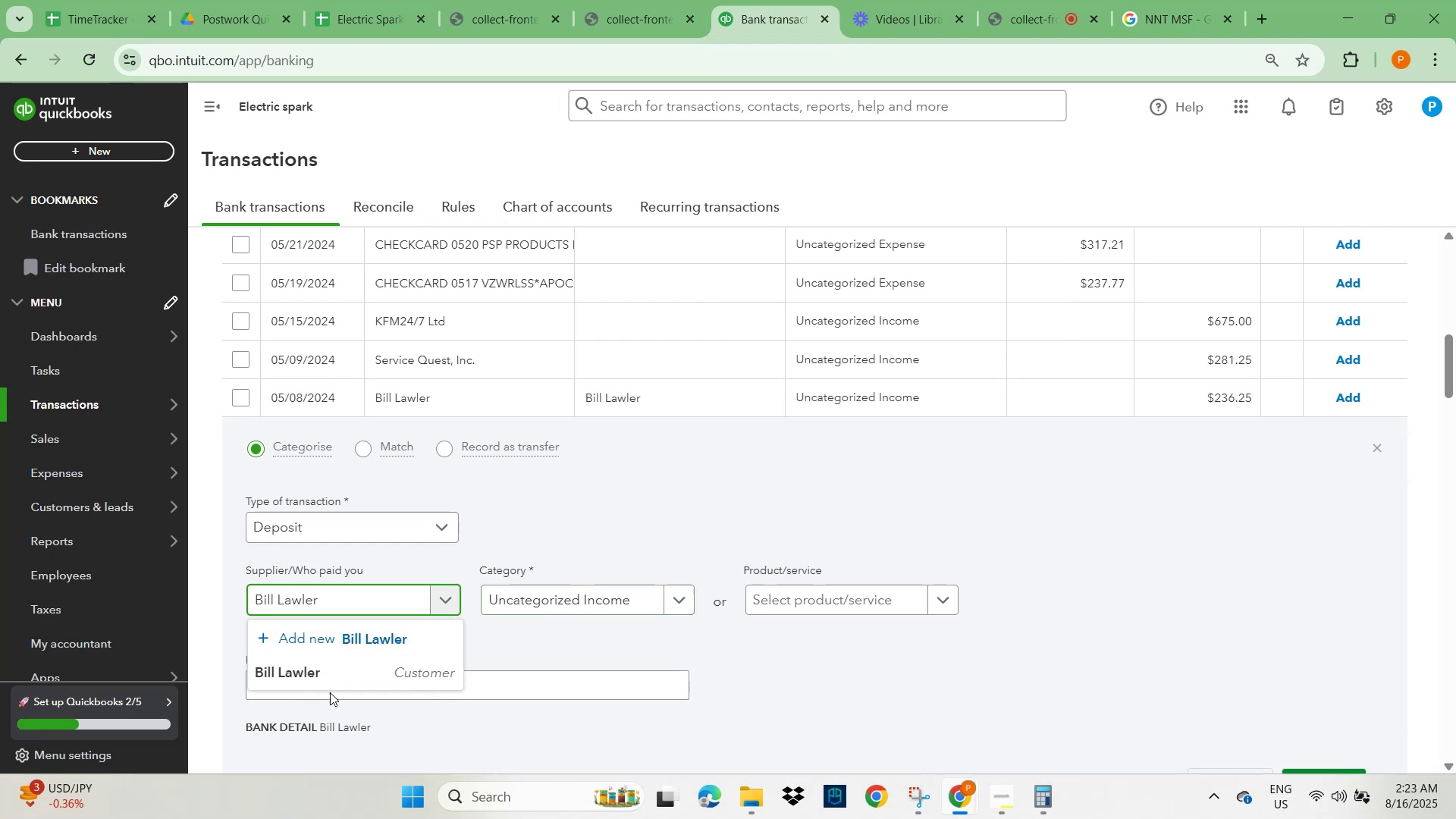 
left_click([328, 686])
 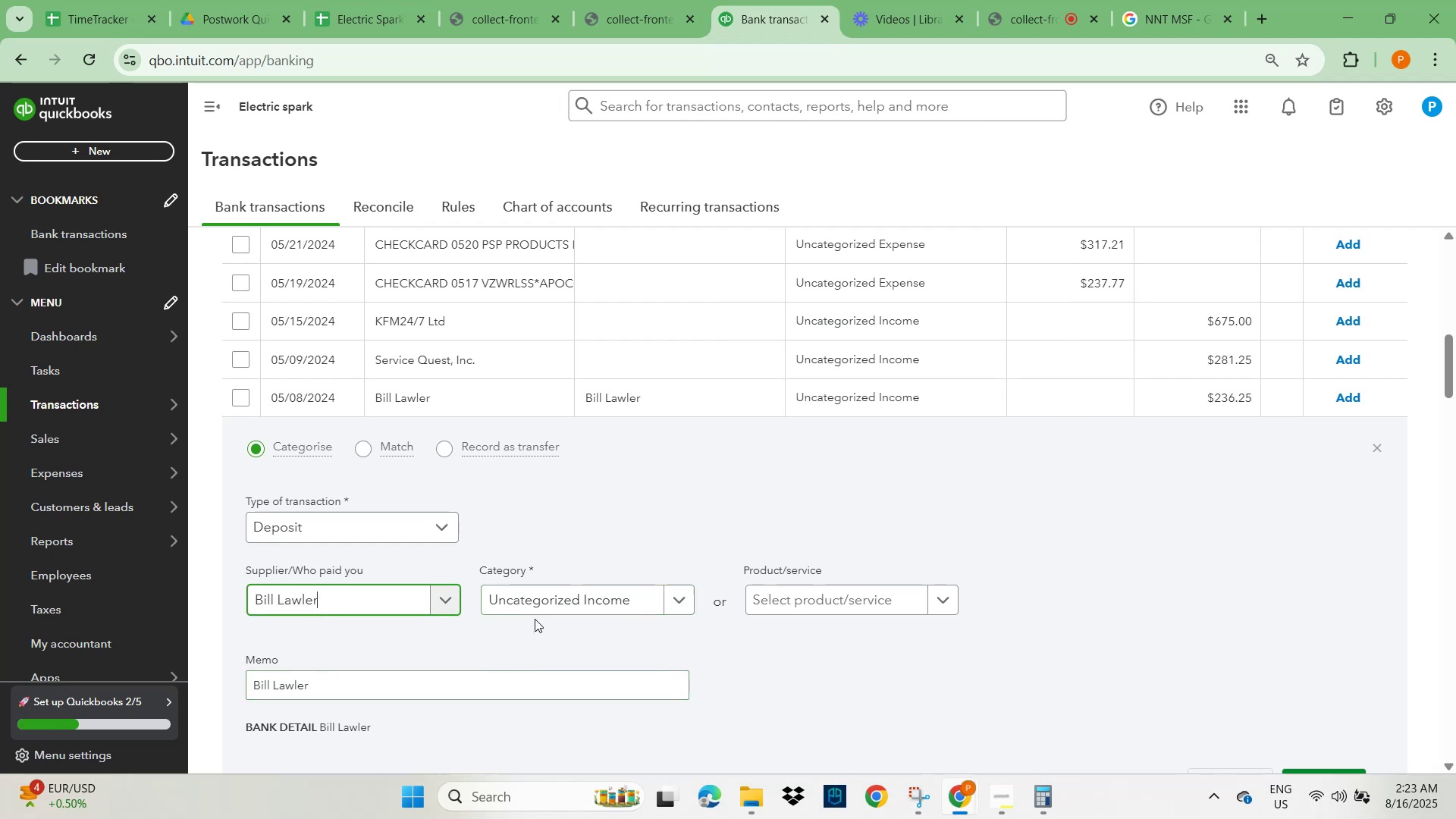 
left_click([536, 609])
 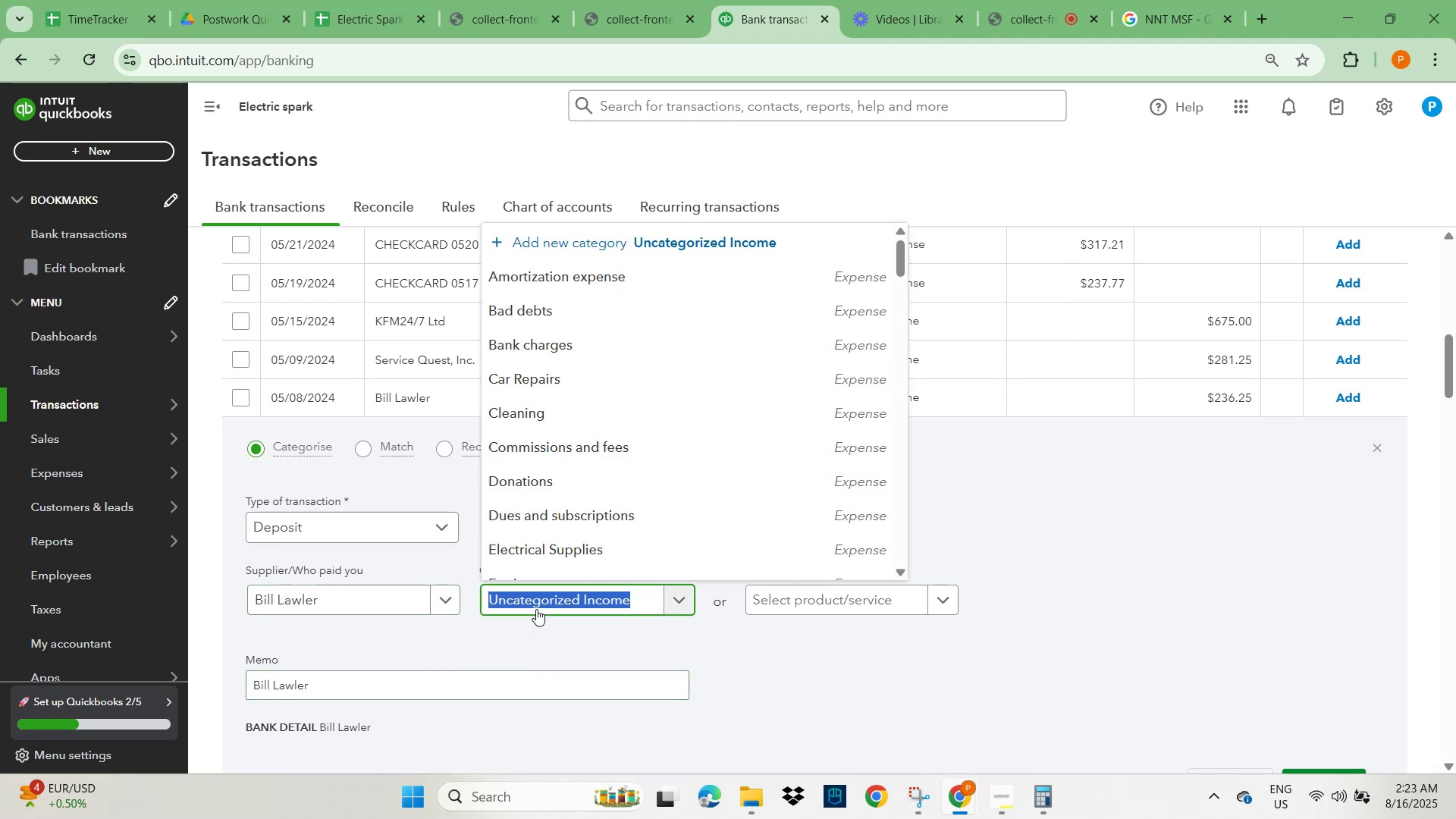 
type(other)
 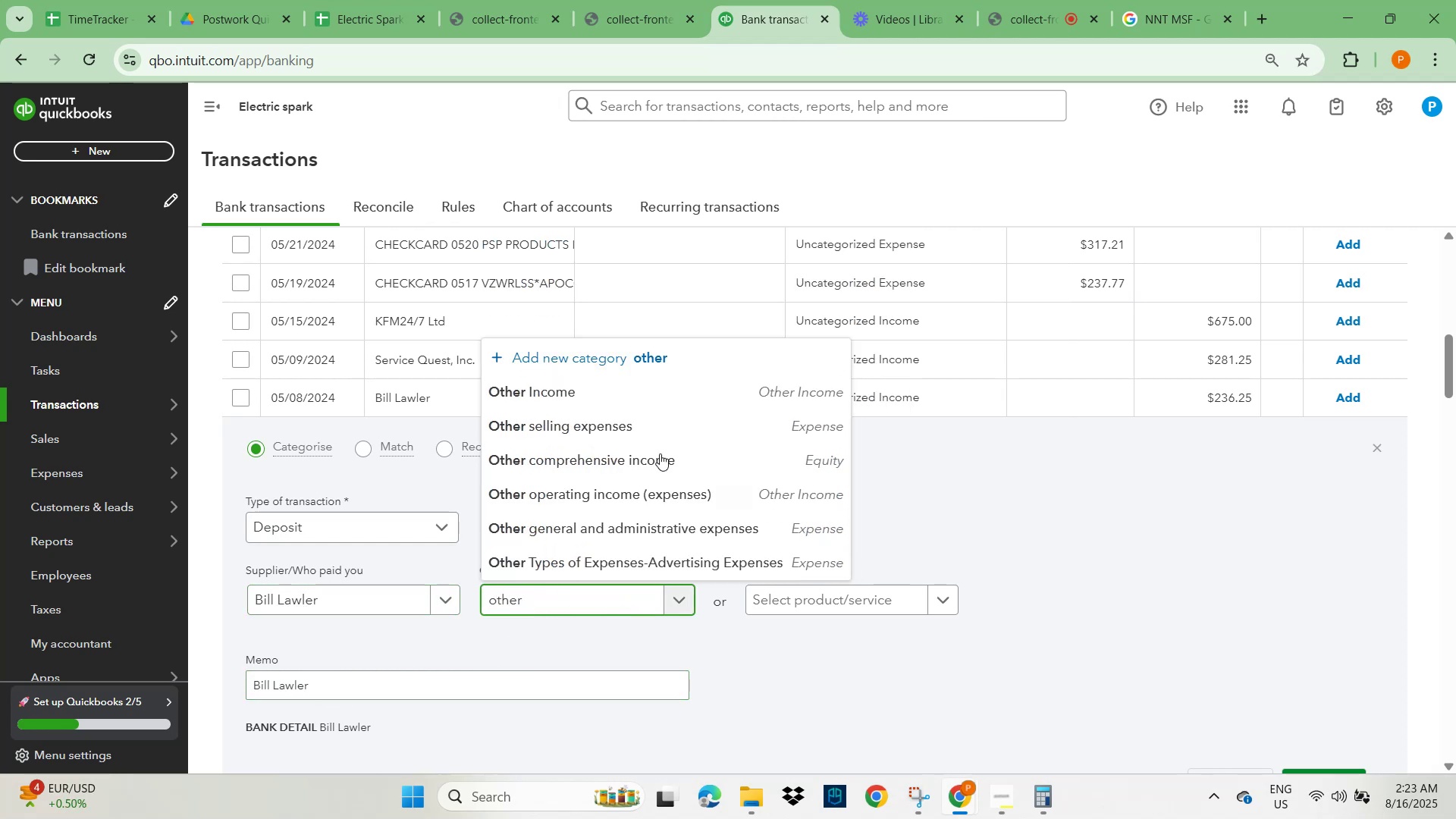 
left_click([654, 386])
 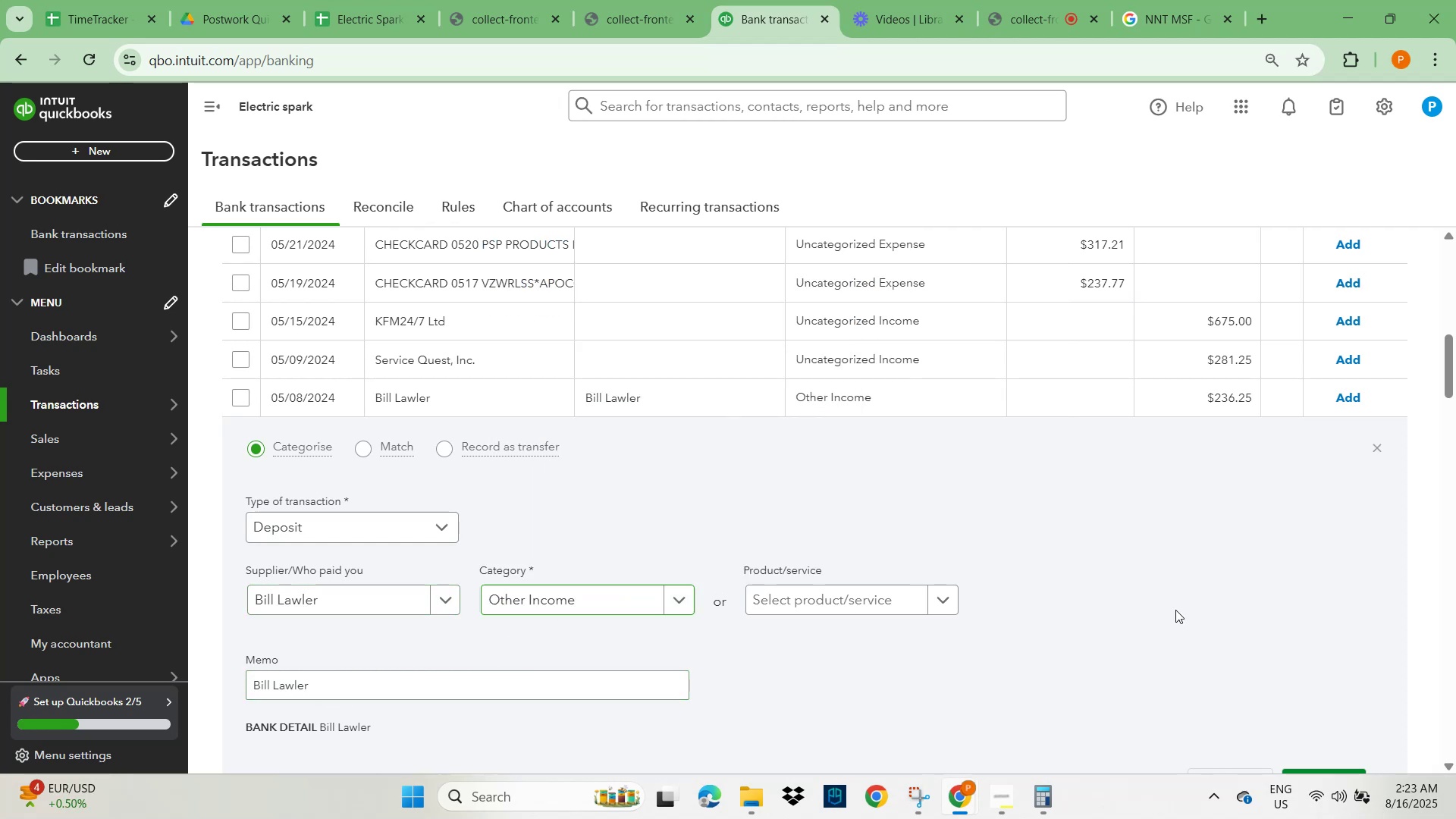 
scroll: coordinate [1244, 661], scroll_direction: down, amount: 3.0
 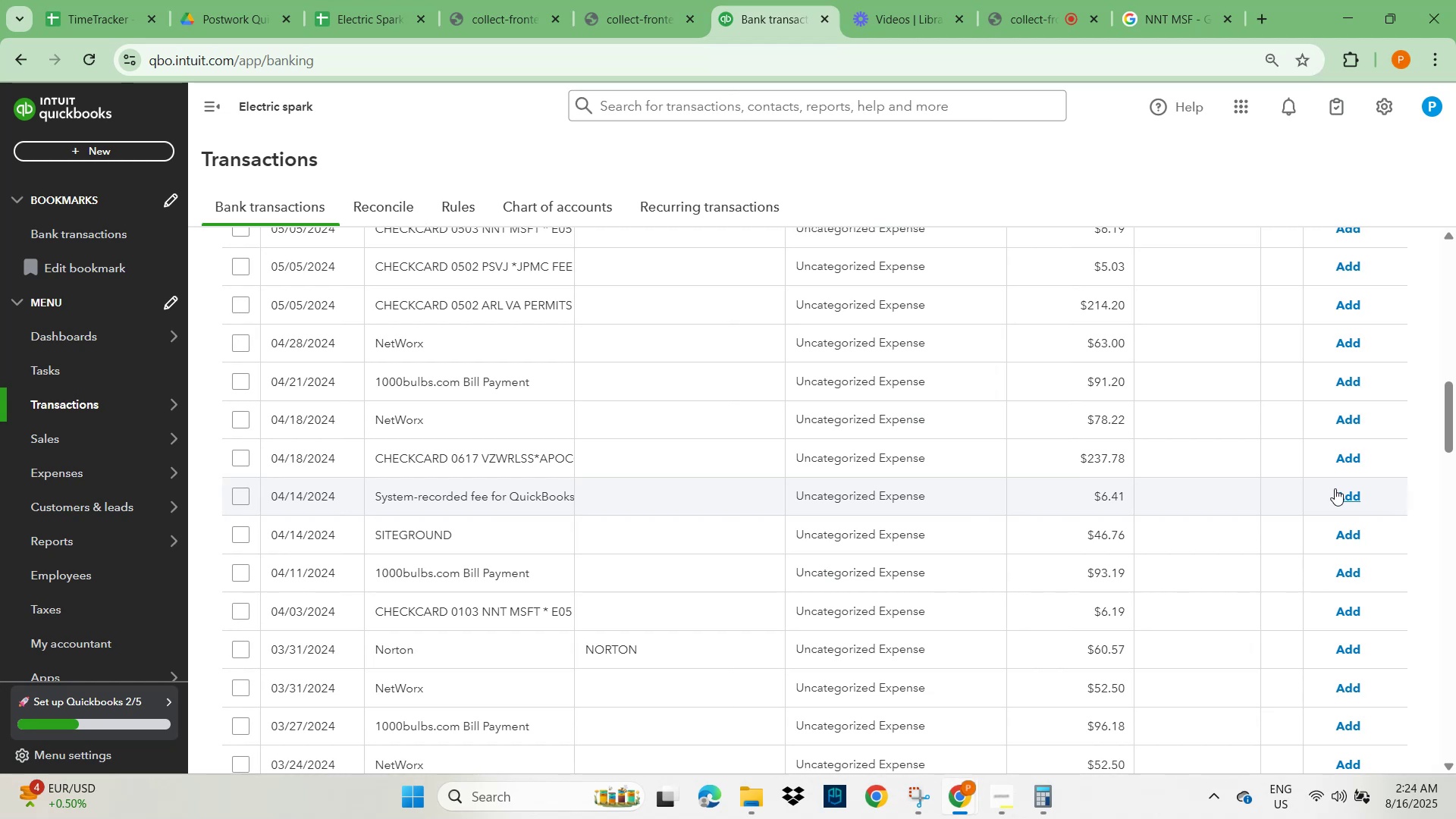 
wait(19.95)
 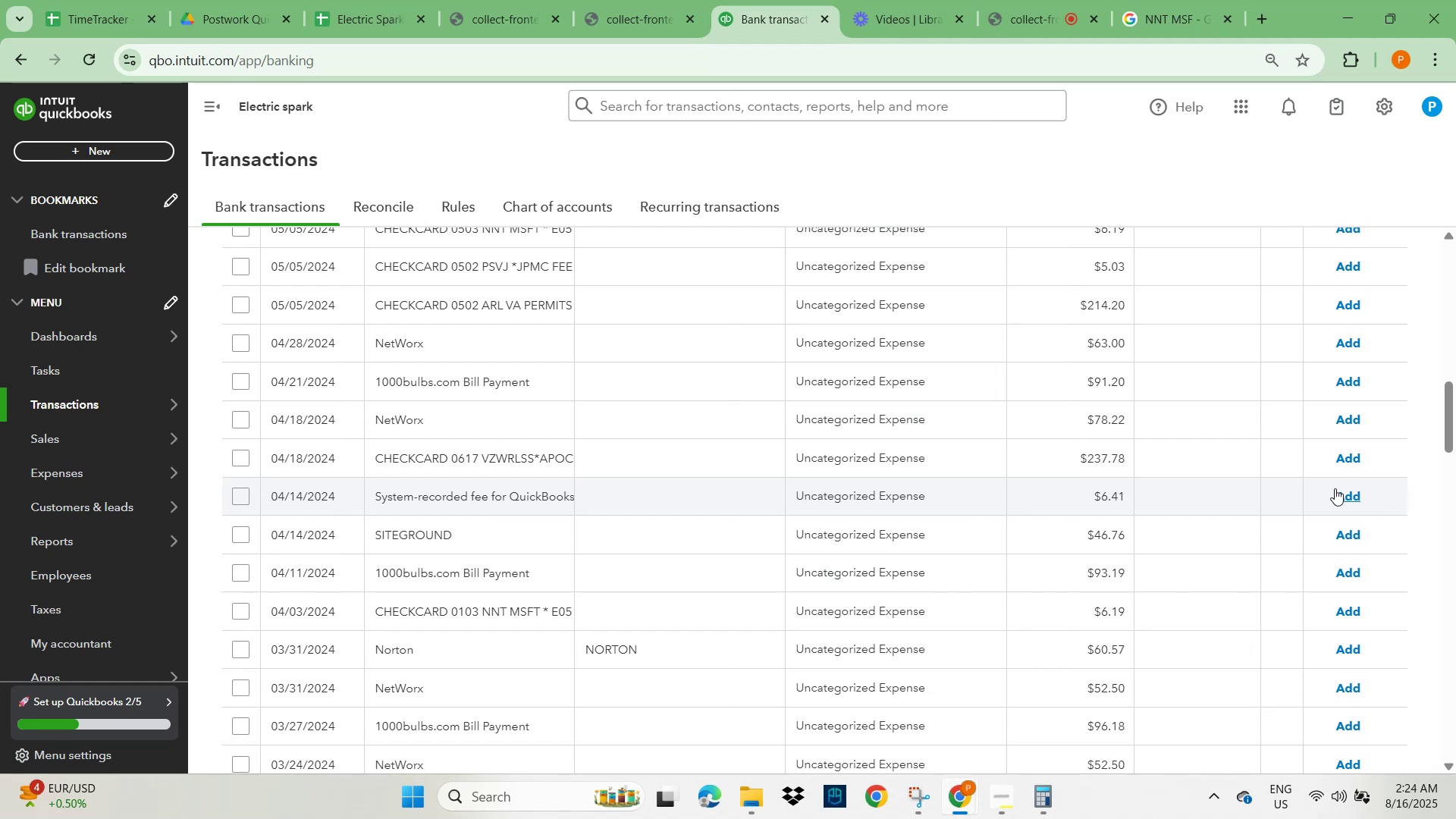 
left_click([413, 651])
 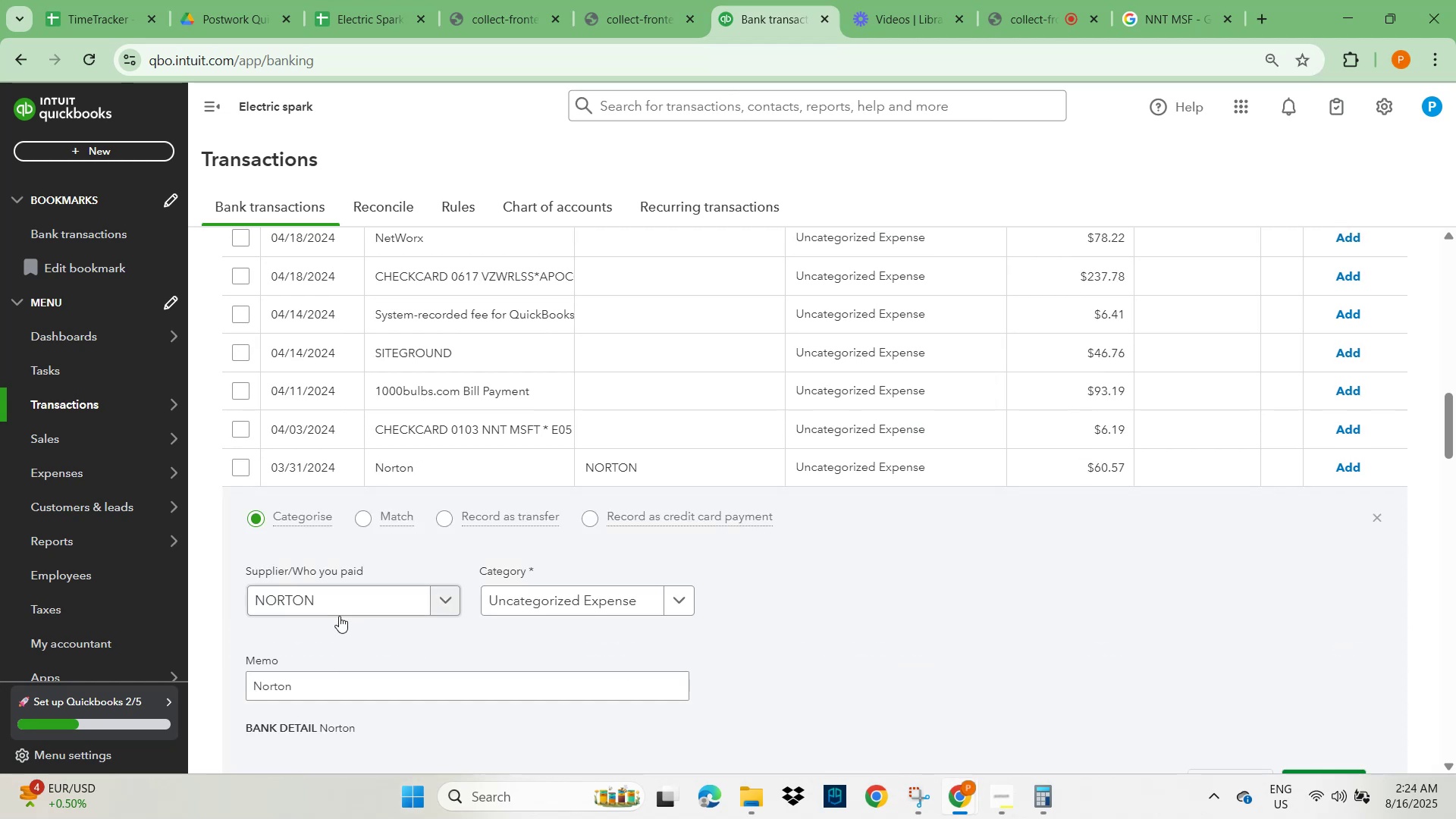 
left_click_drag(start_coordinate=[328, 591], to_coordinate=[207, 606])
 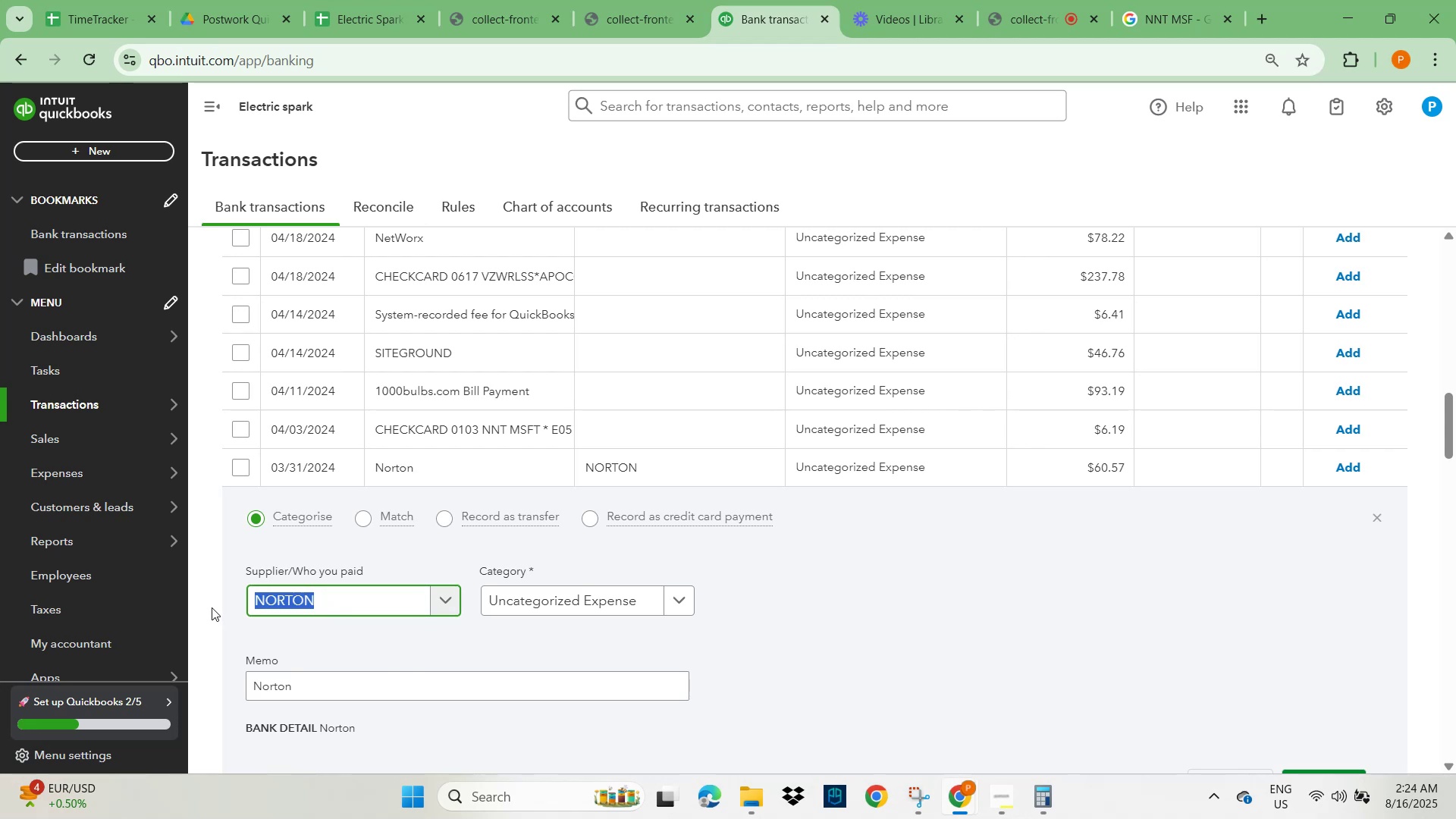 
key(Control+C)
 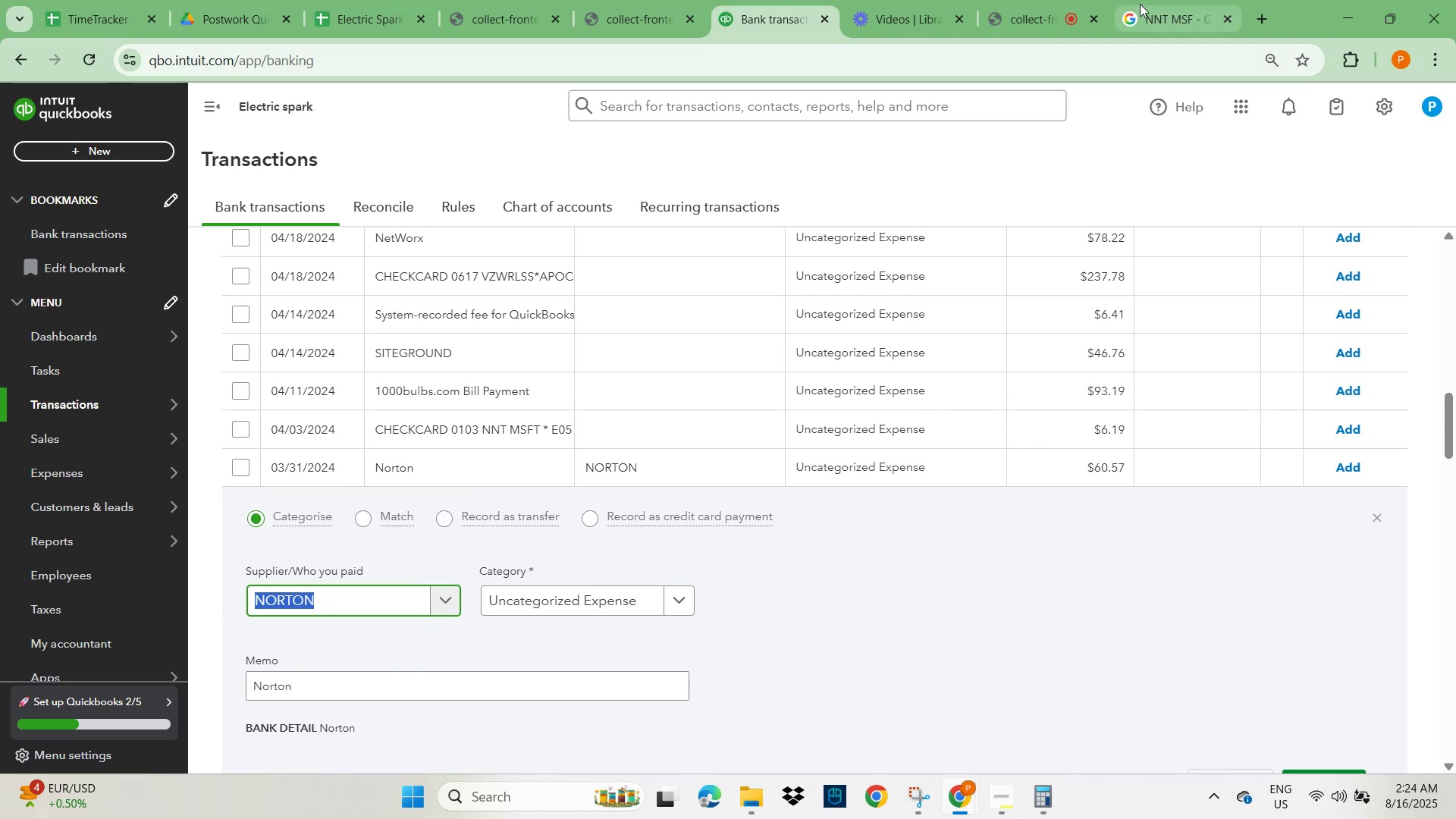 
left_click([1158, 5])
 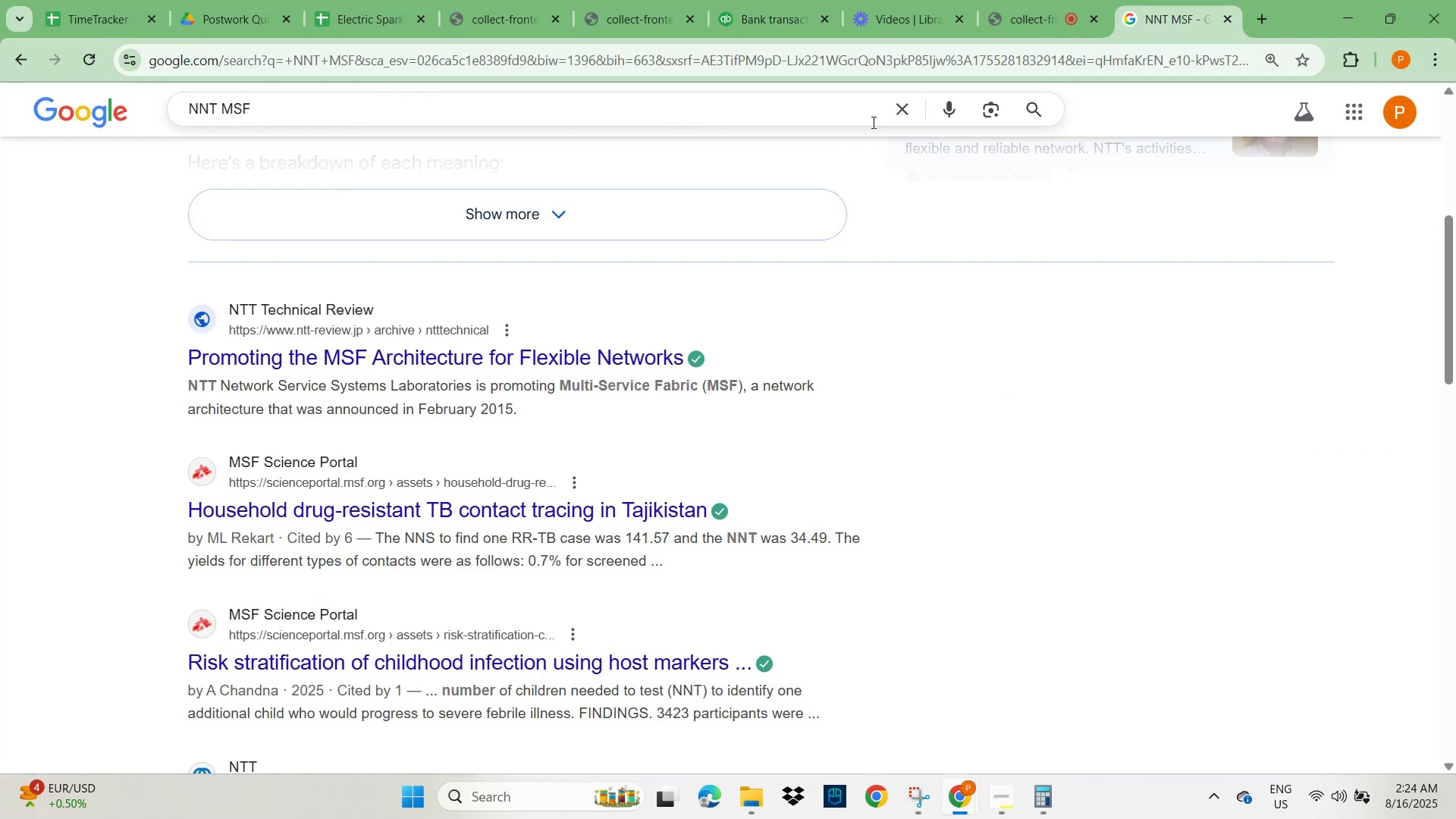 
left_click([901, 114])
 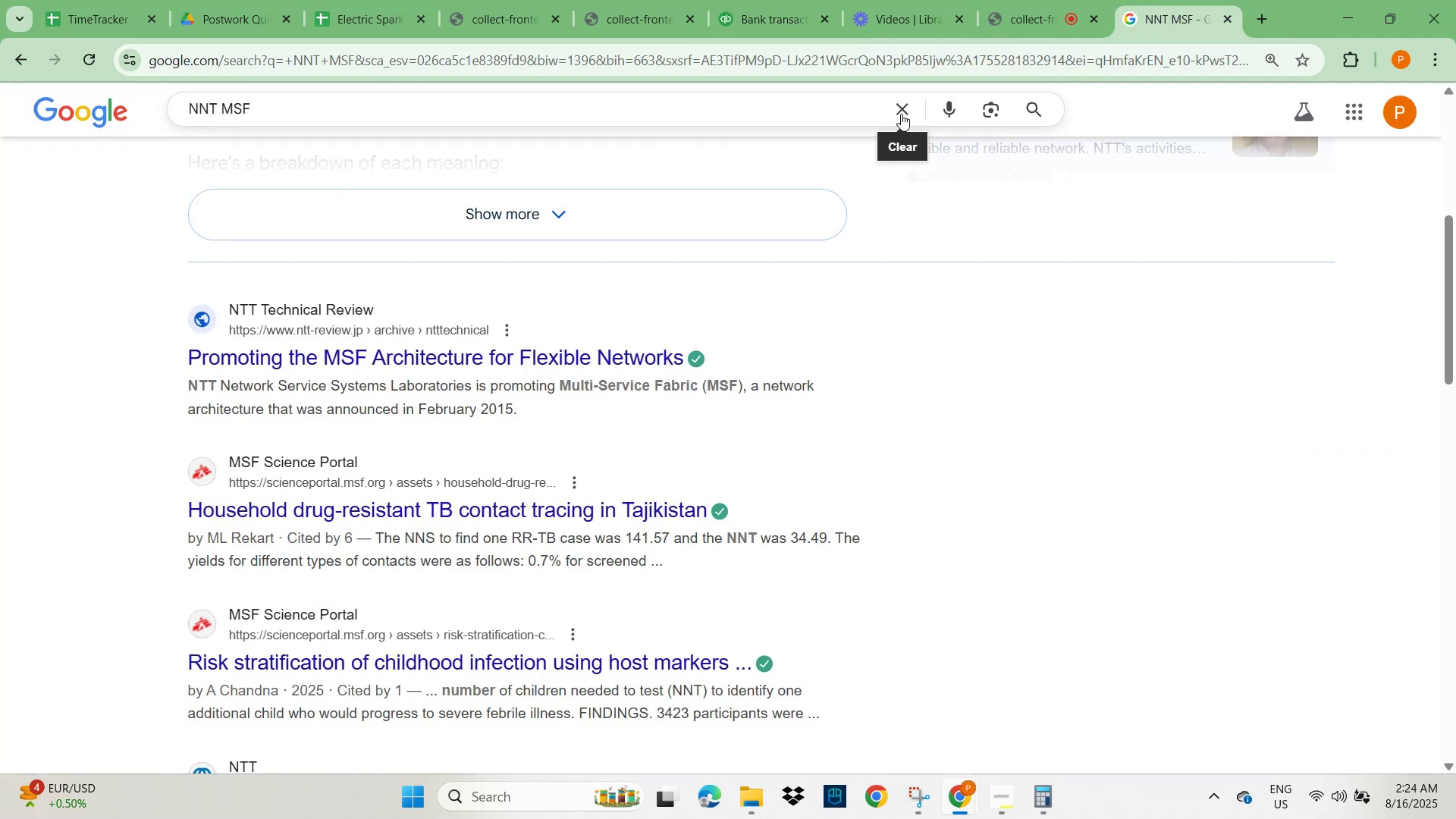 
key(Control+V)
 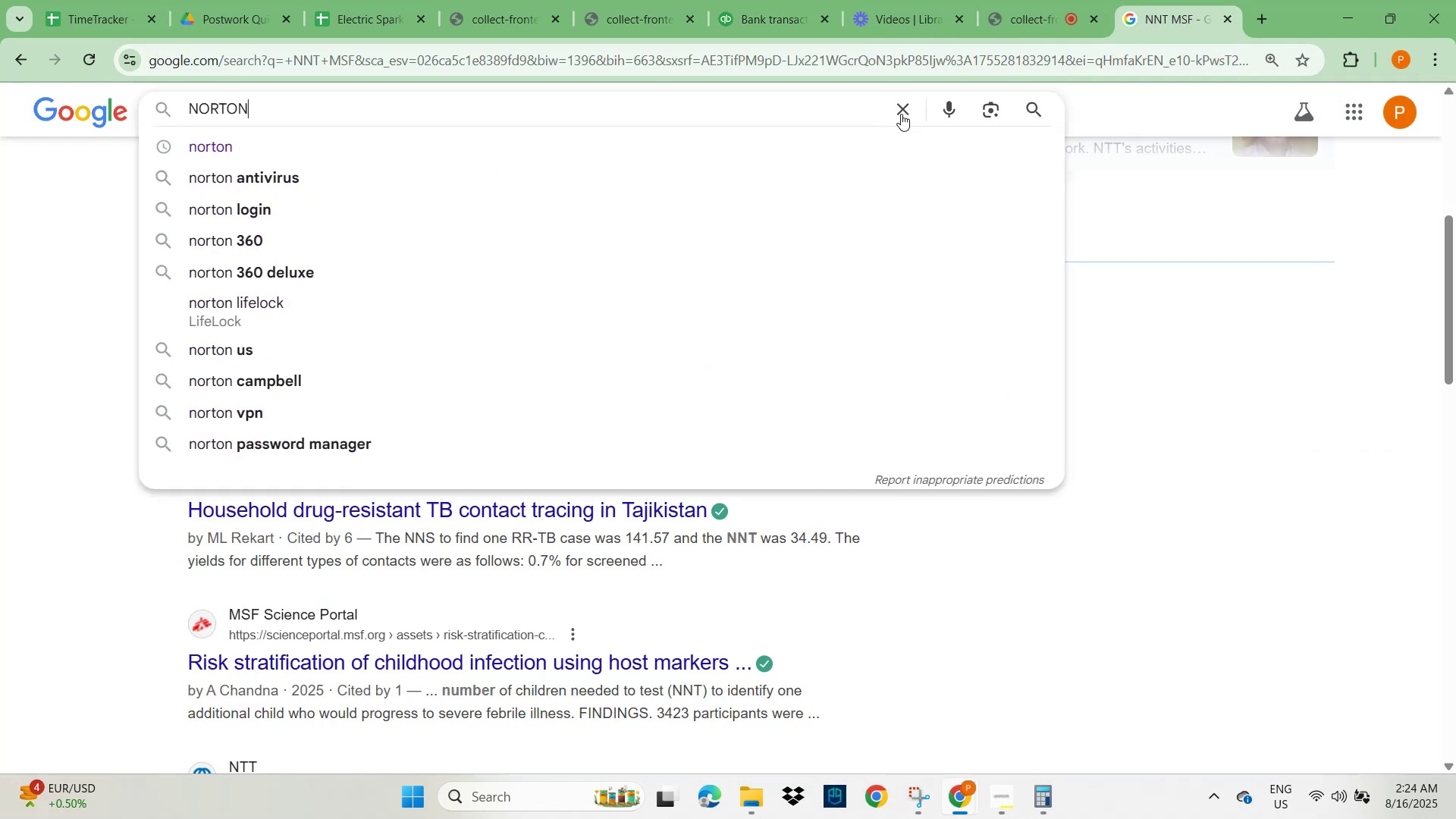 
key(NumpadEnter)
 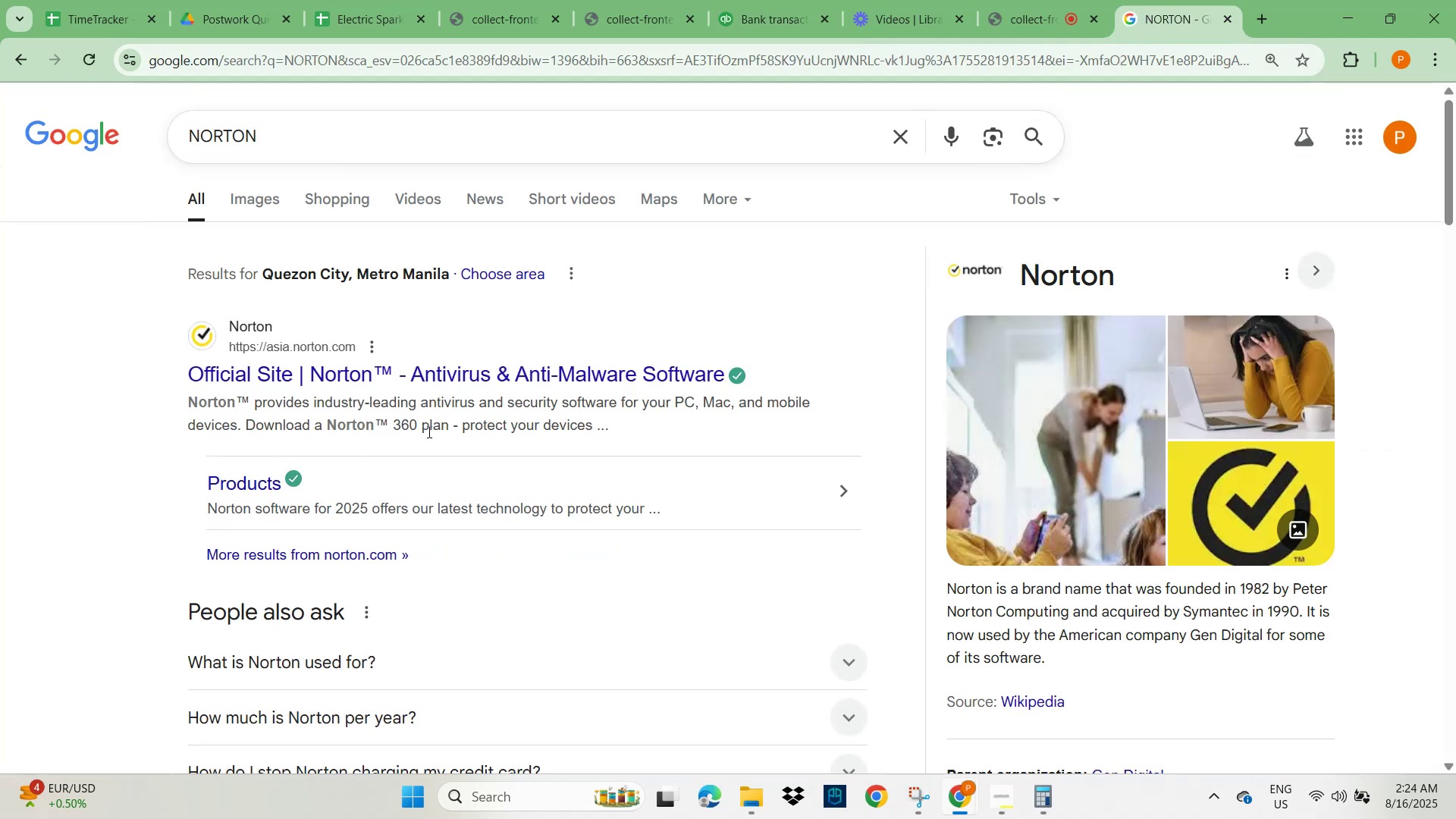 
wait(7.55)
 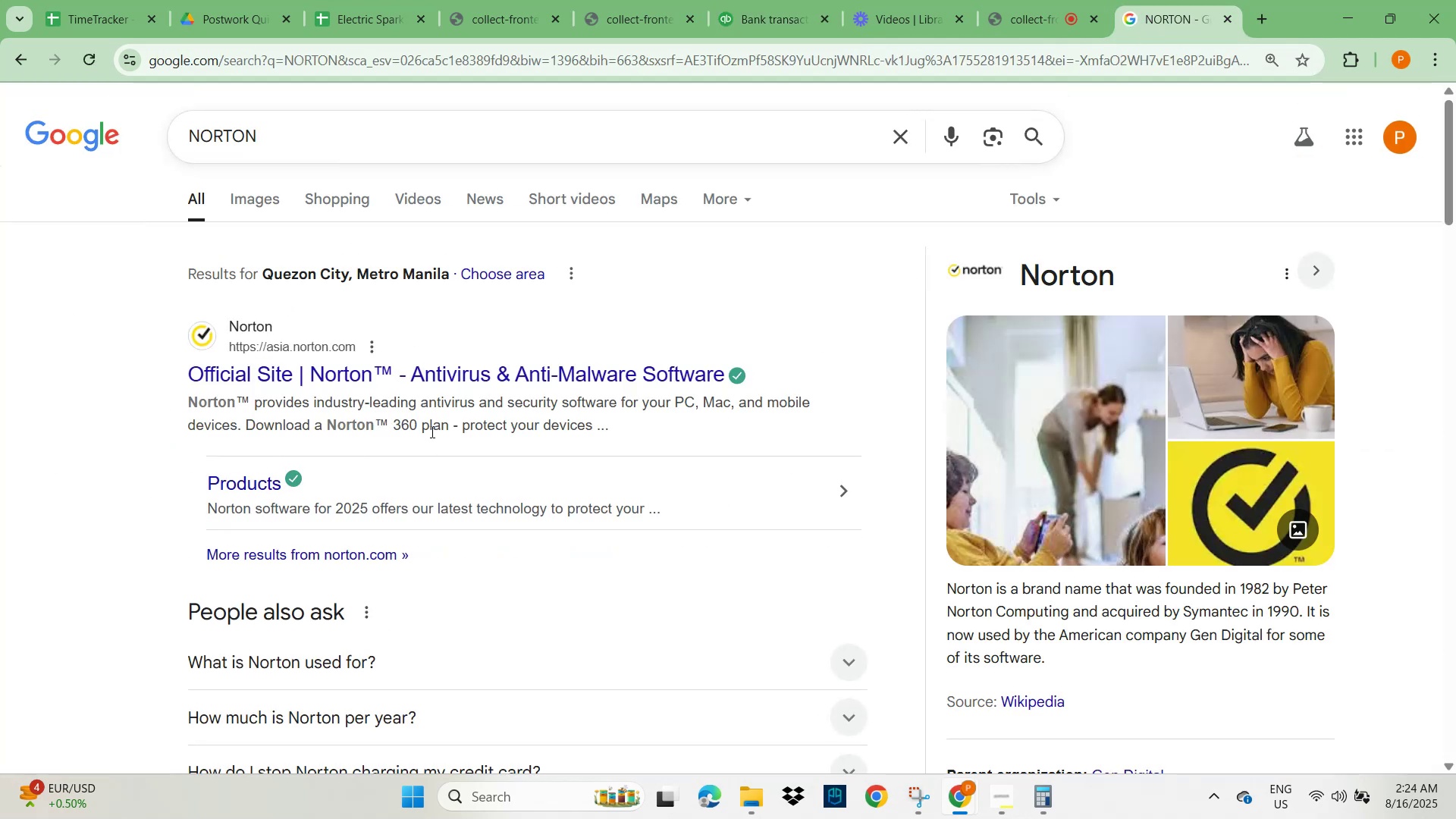 
left_click([848, 673])
 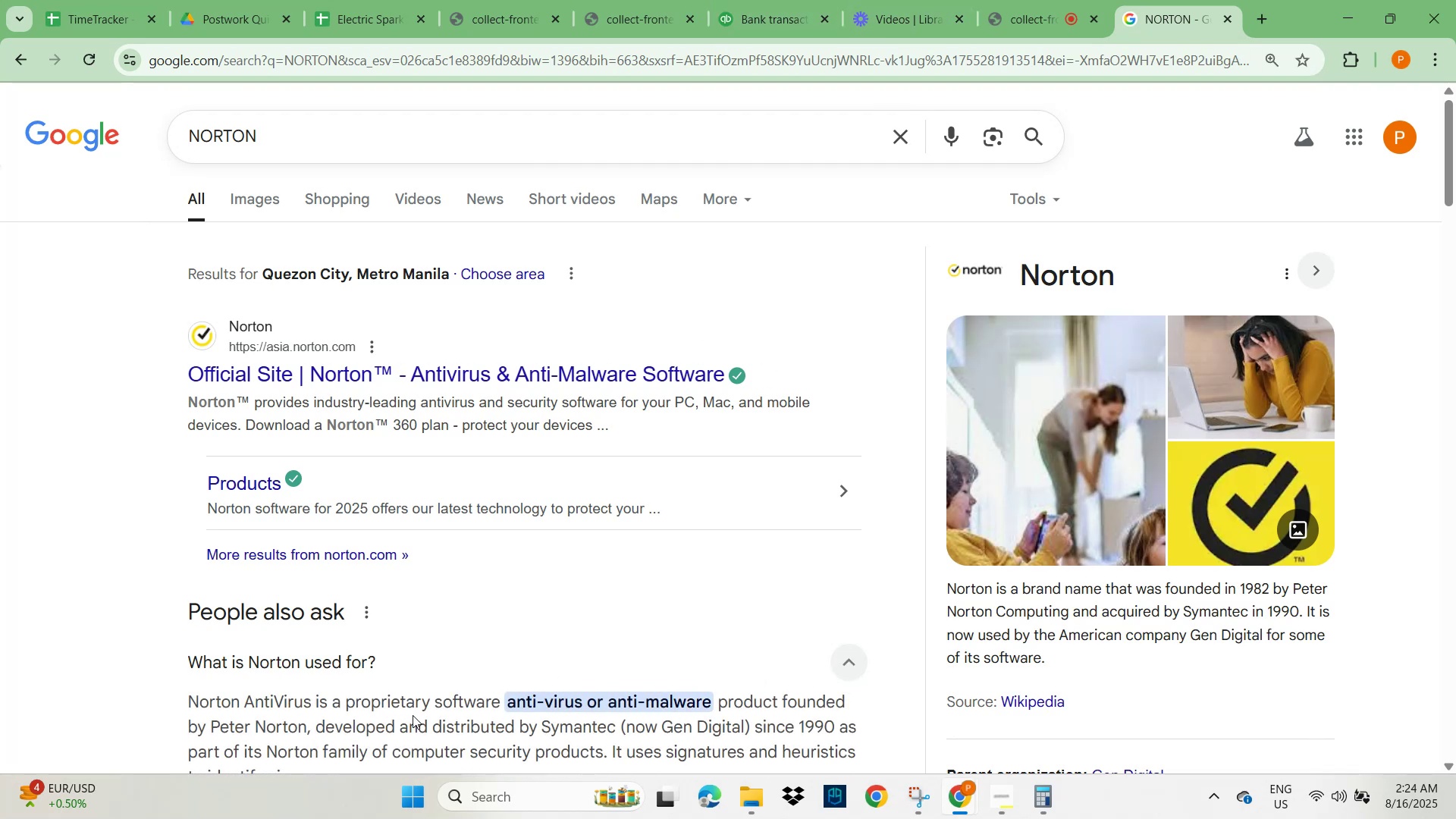 
wait(6.62)
 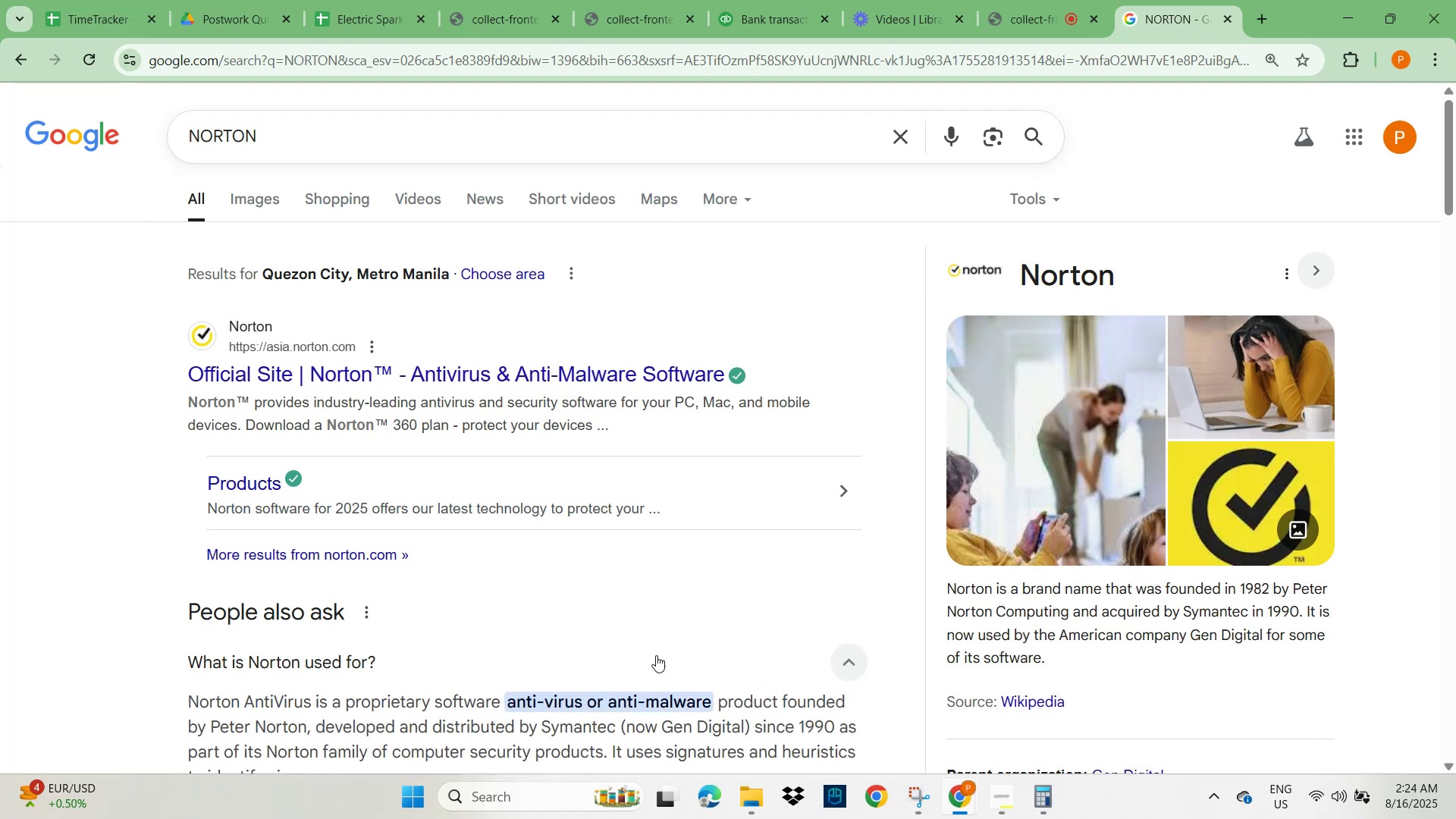 
left_click([783, 8])
 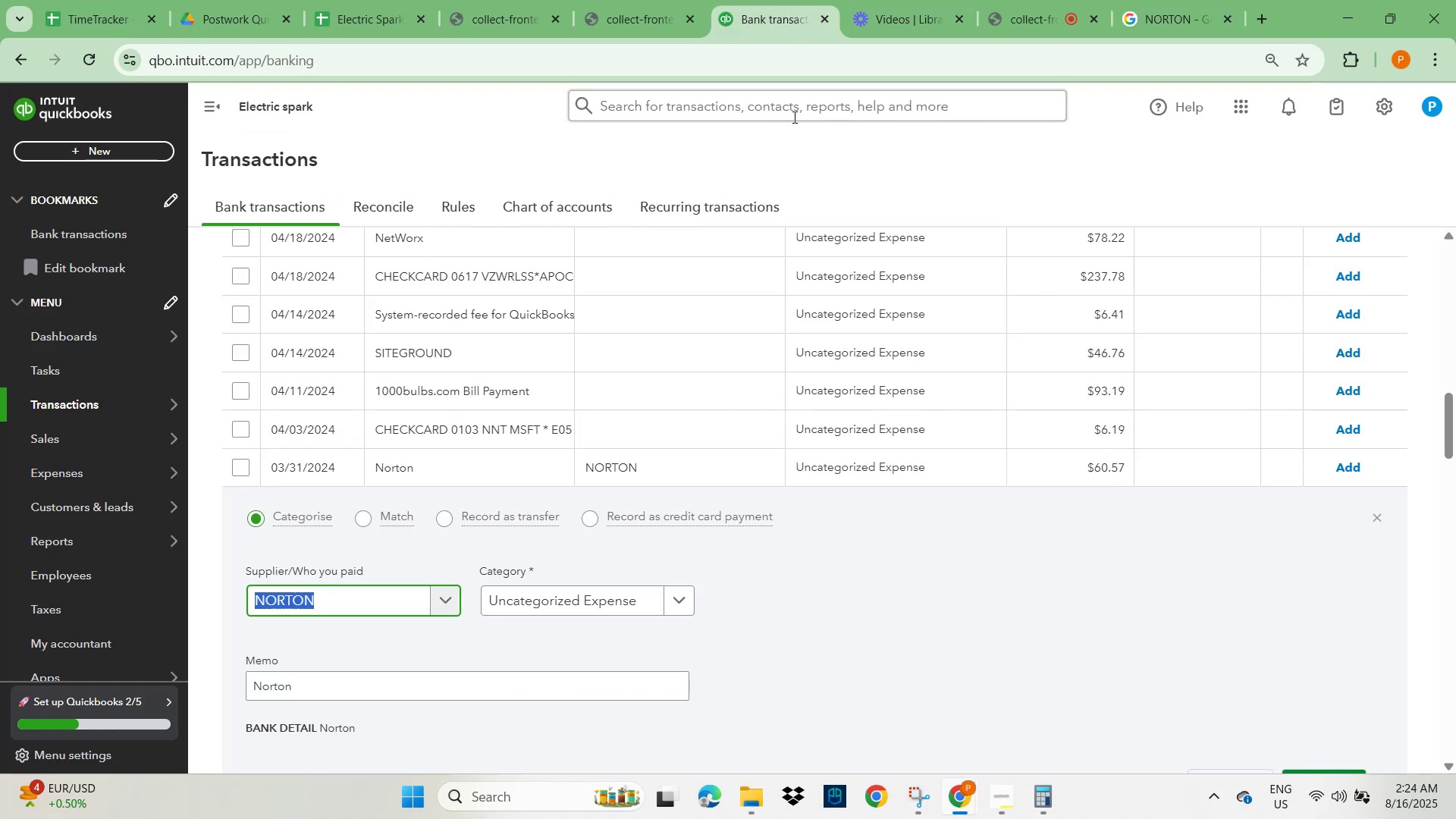 
left_click([791, 105])
 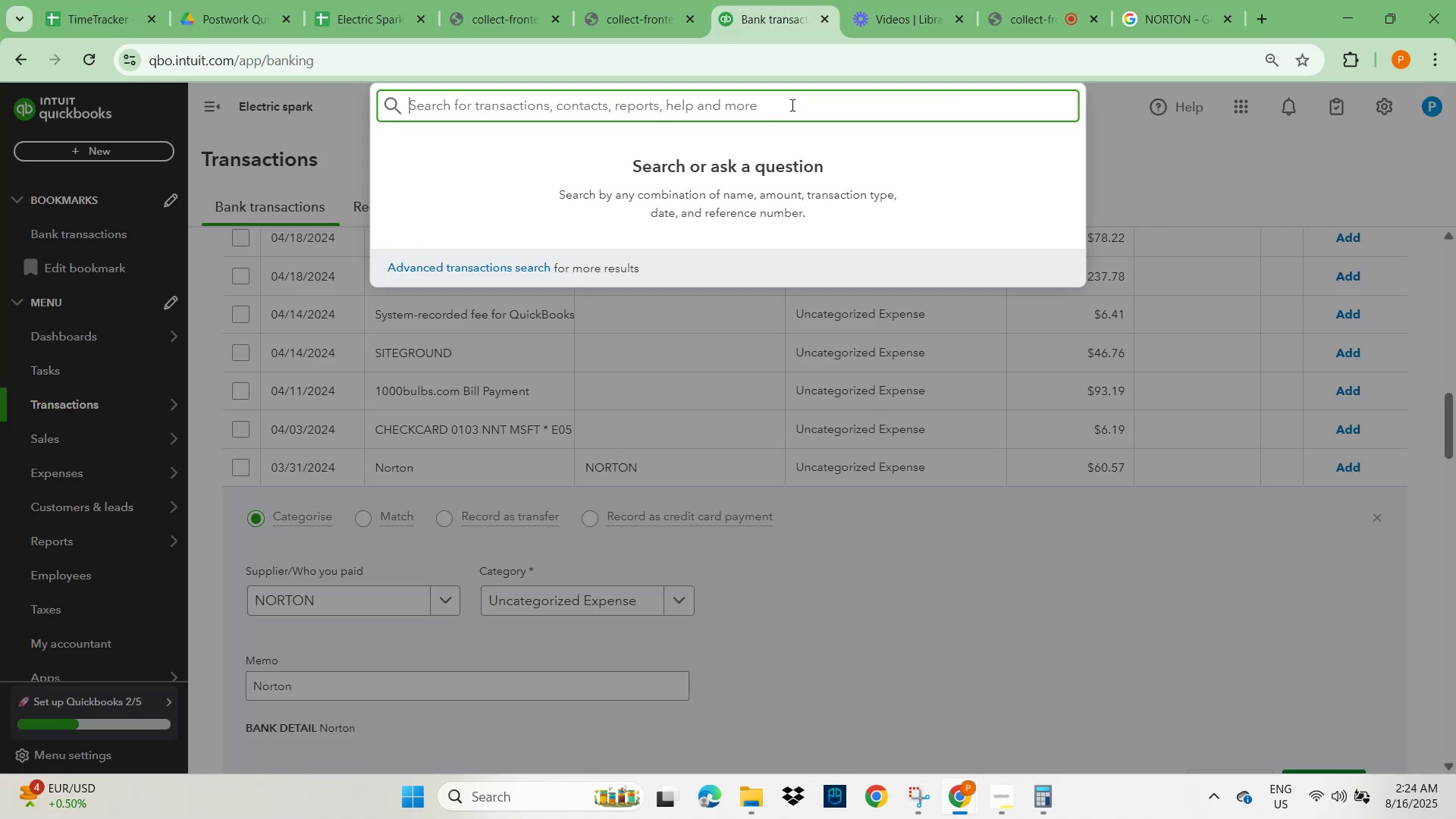 
key(Control+V)
 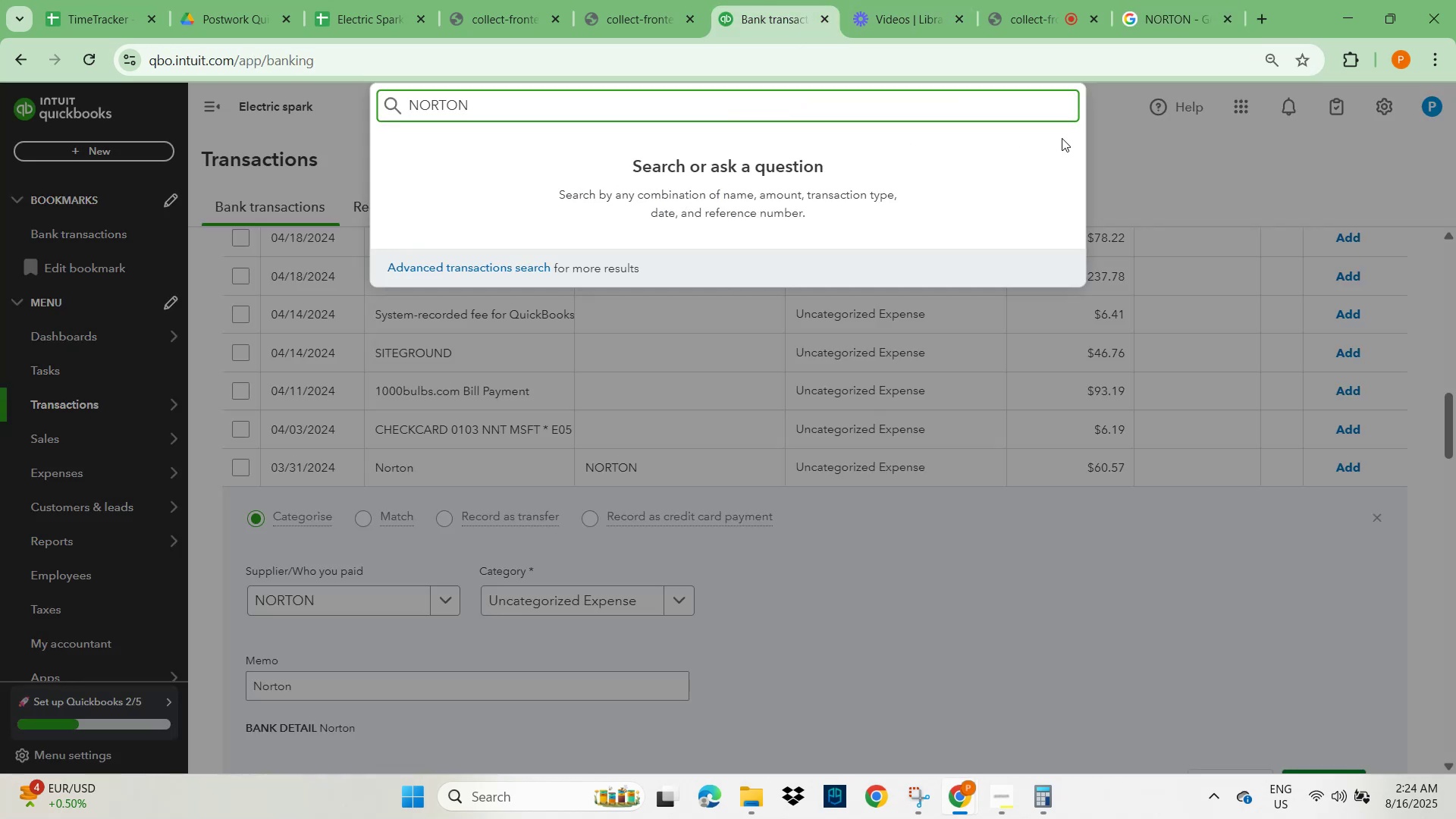 
left_click([1149, 177])
 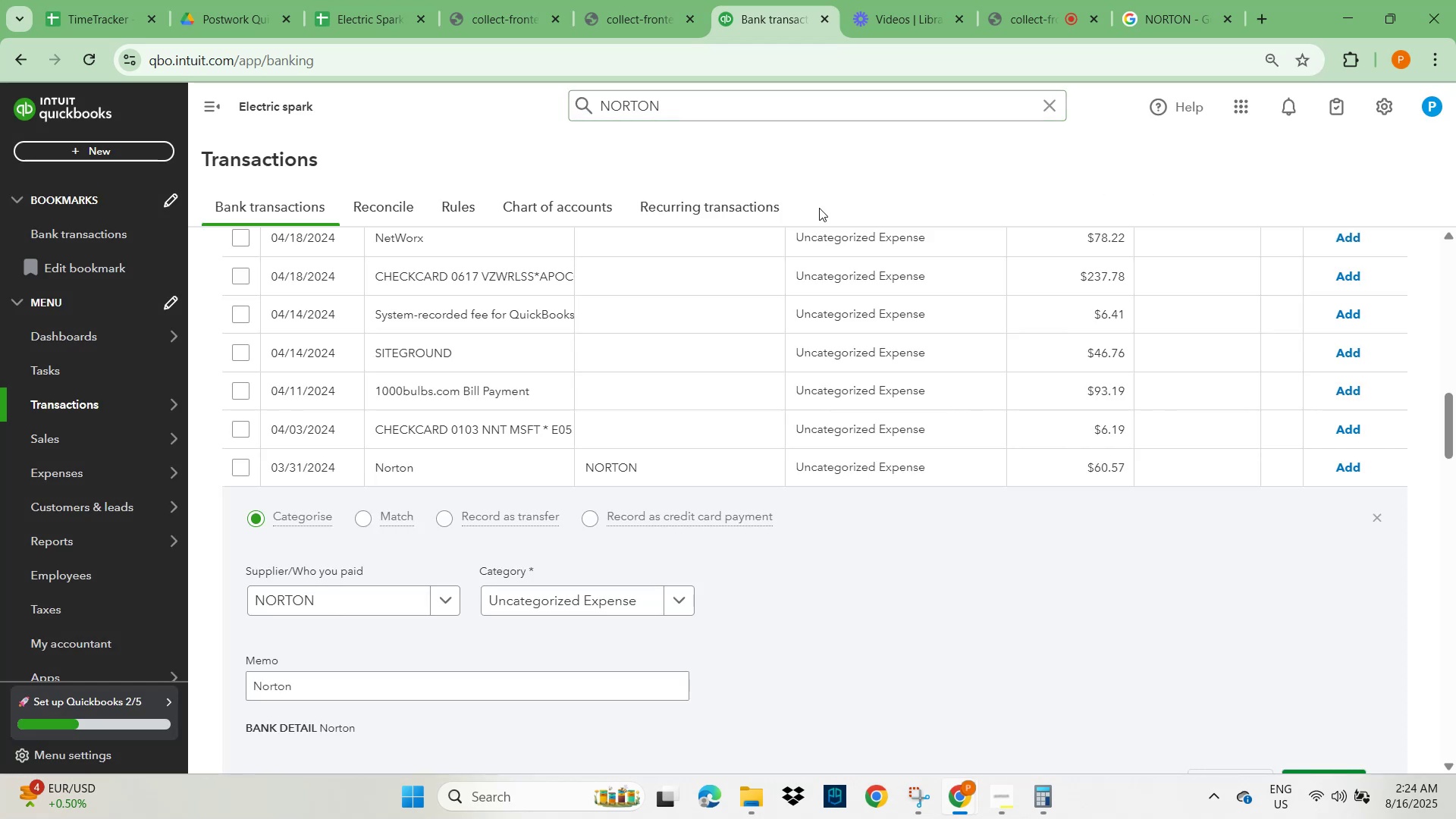 
scroll: coordinate [640, 451], scroll_direction: up, amount: 16.0
 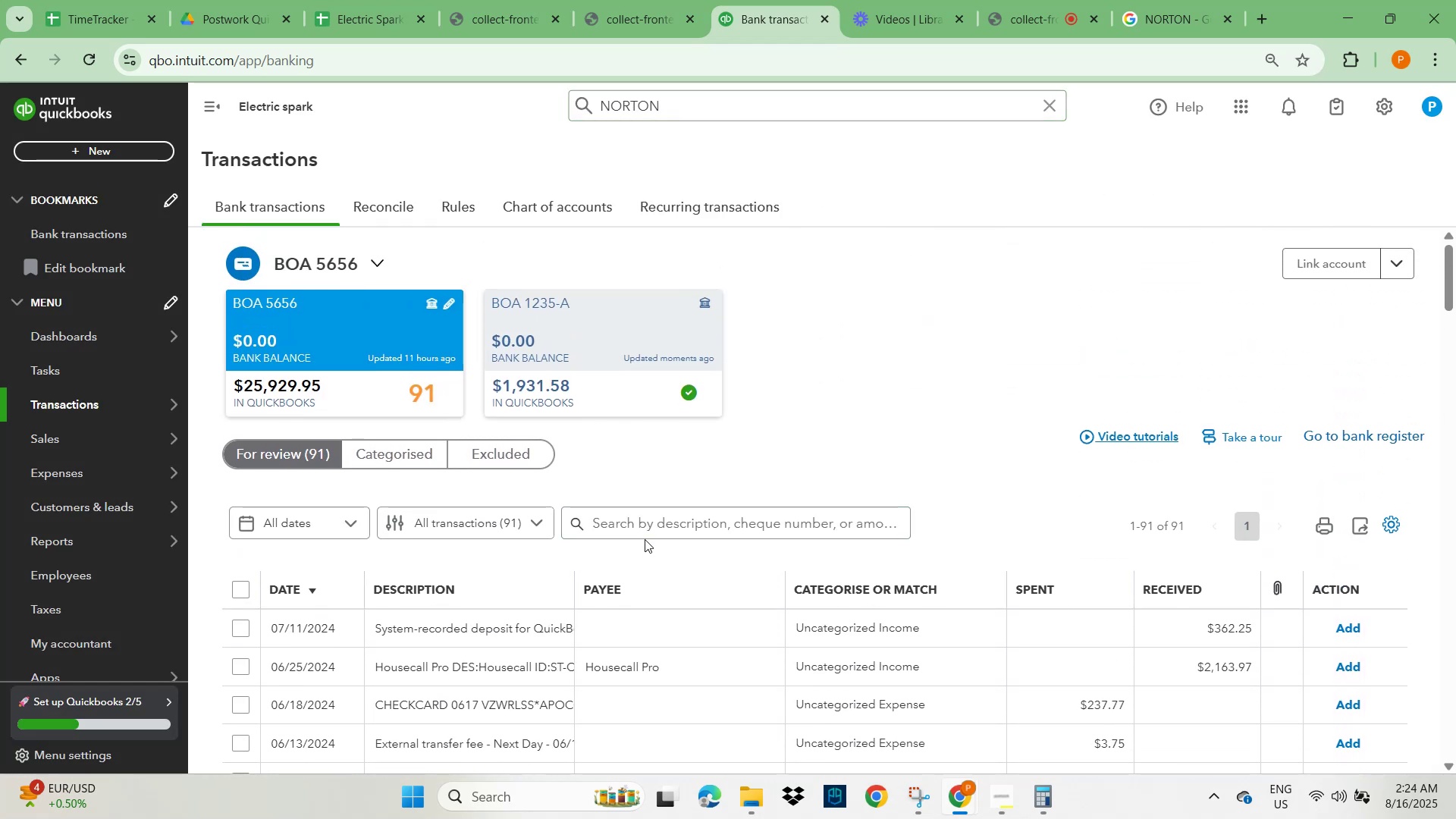 
key(Control+V)
 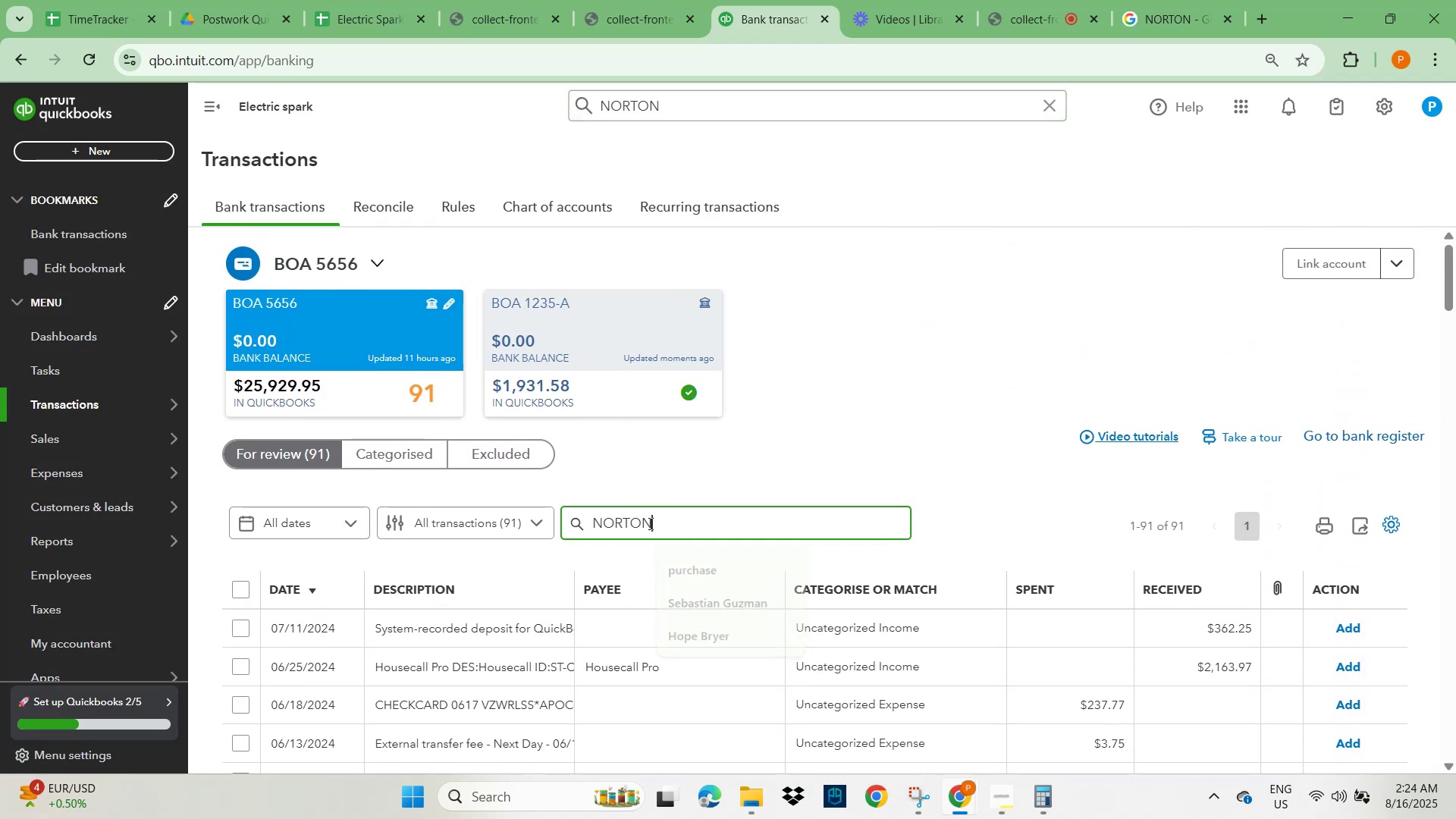 
key(NumpadEnter)
 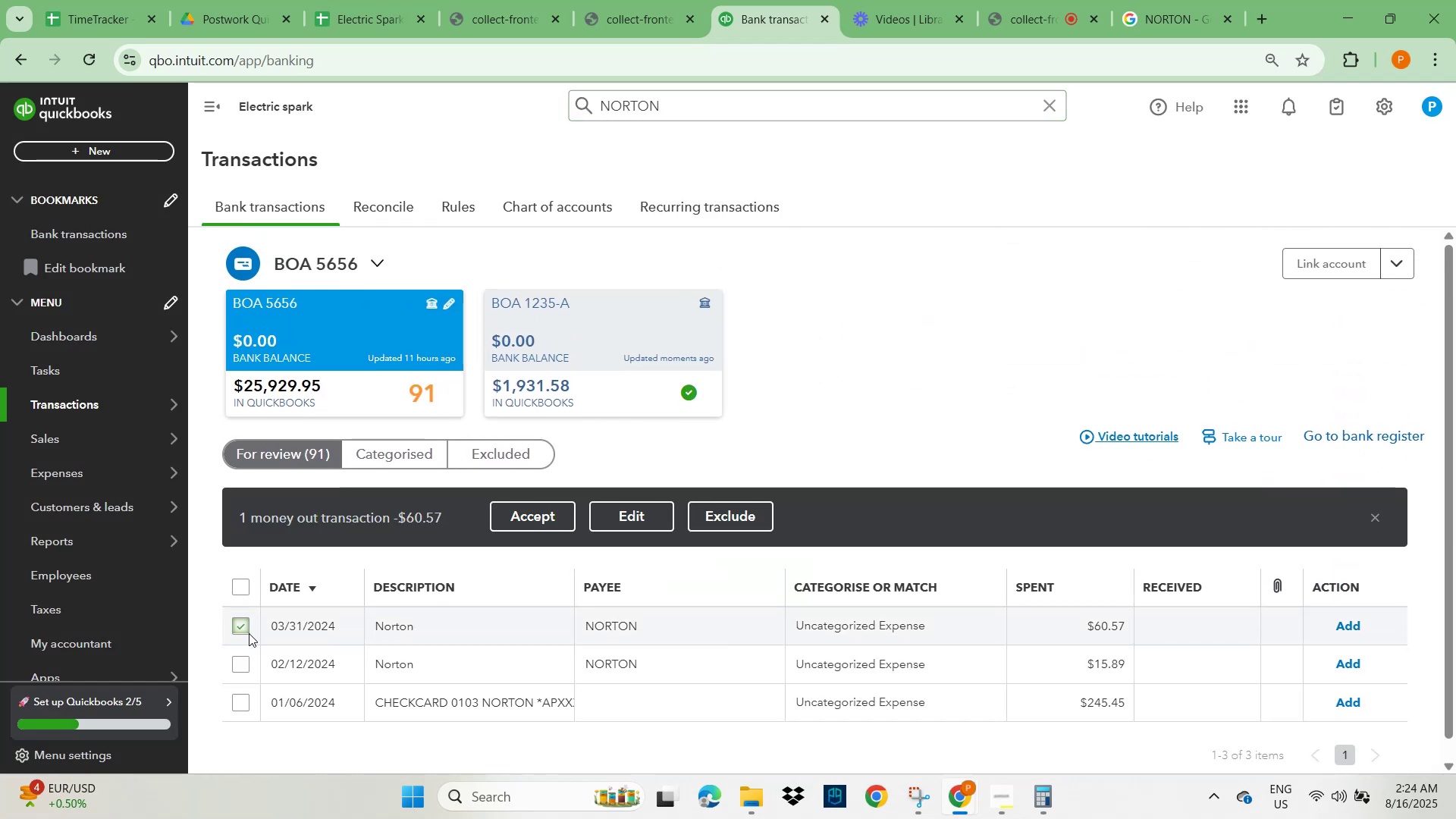 
wait(5.22)
 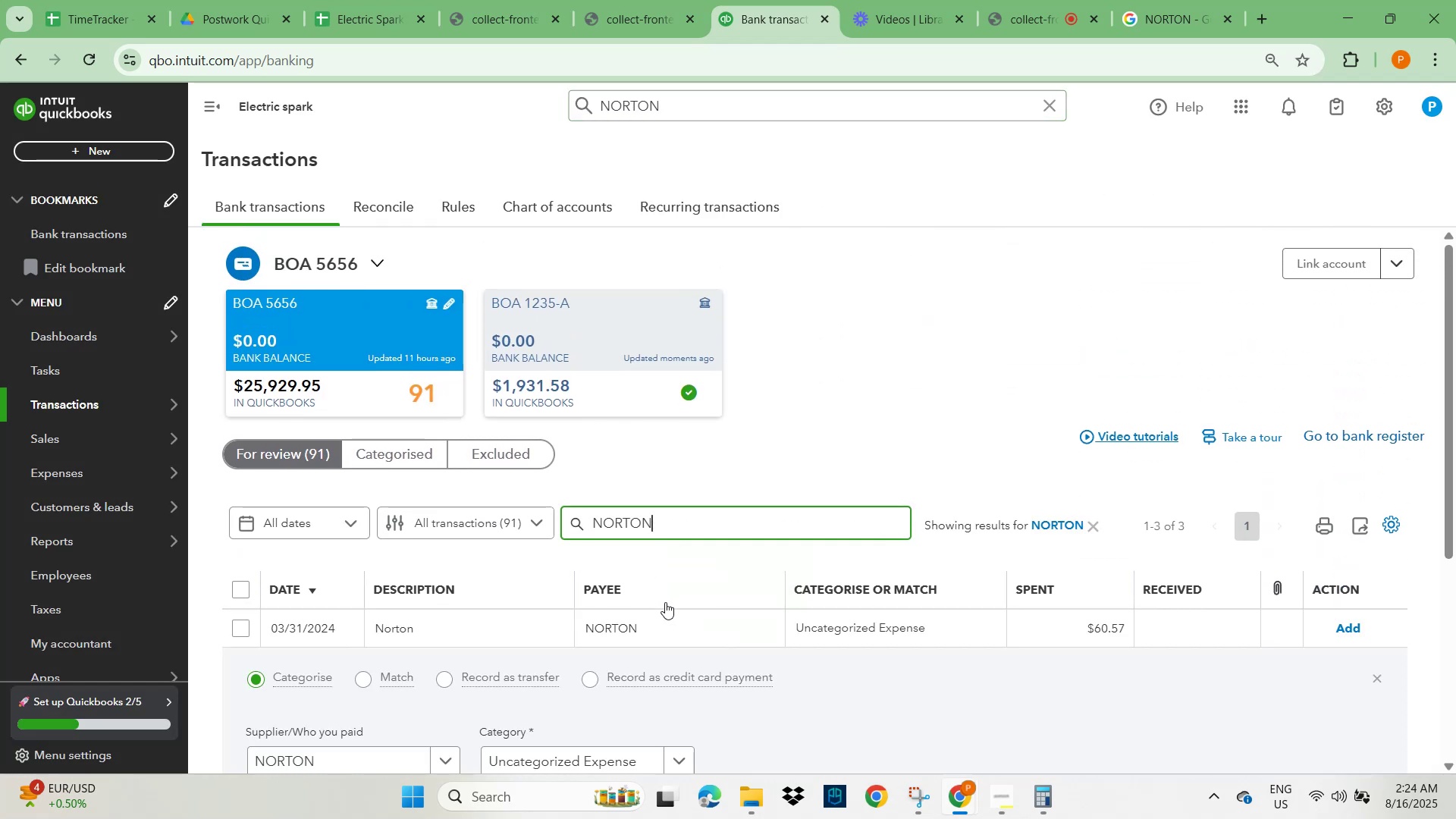 
scroll: coordinate [483, 635], scroll_direction: down, amount: 1.0
 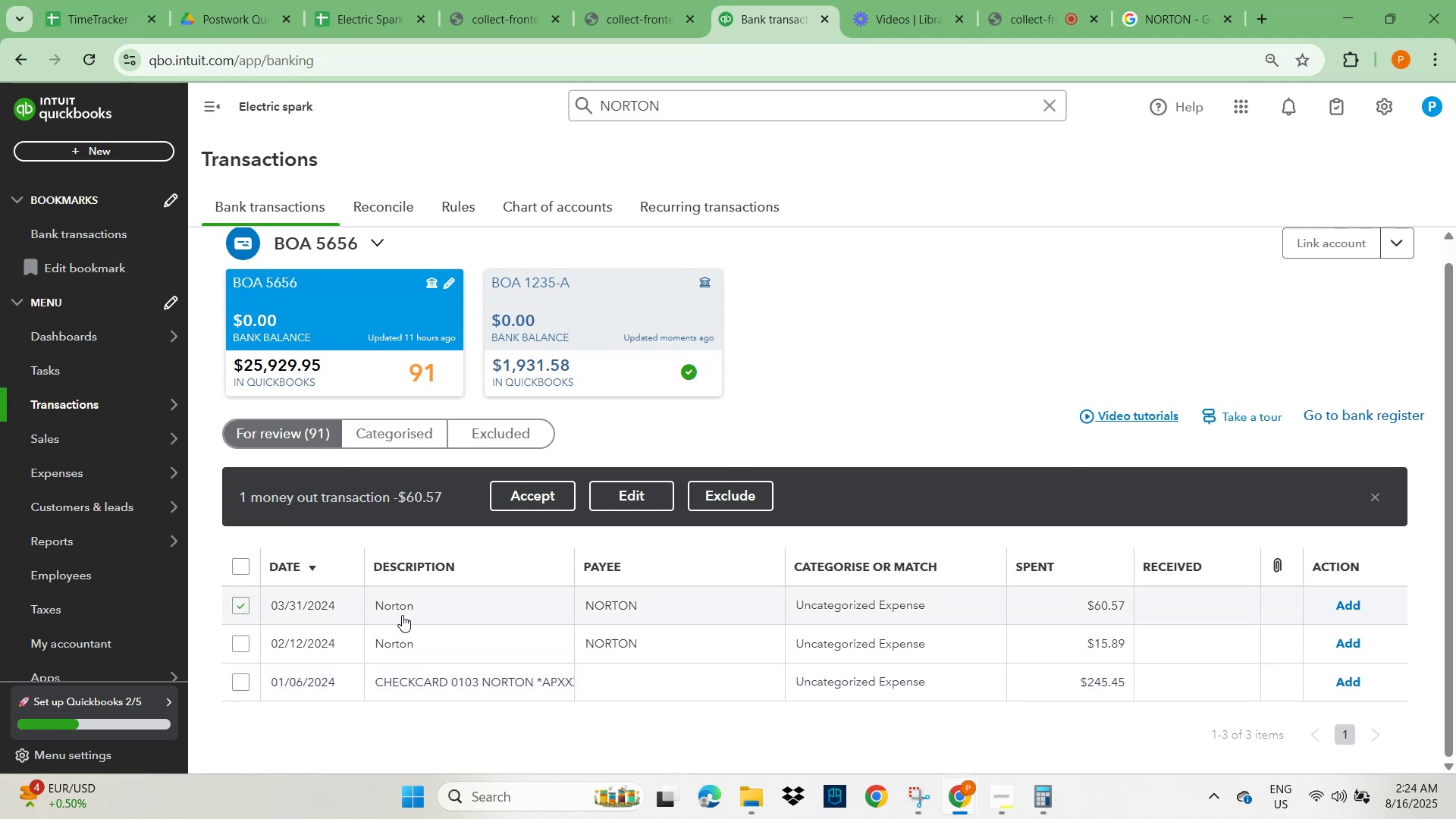 
left_click([402, 615])
 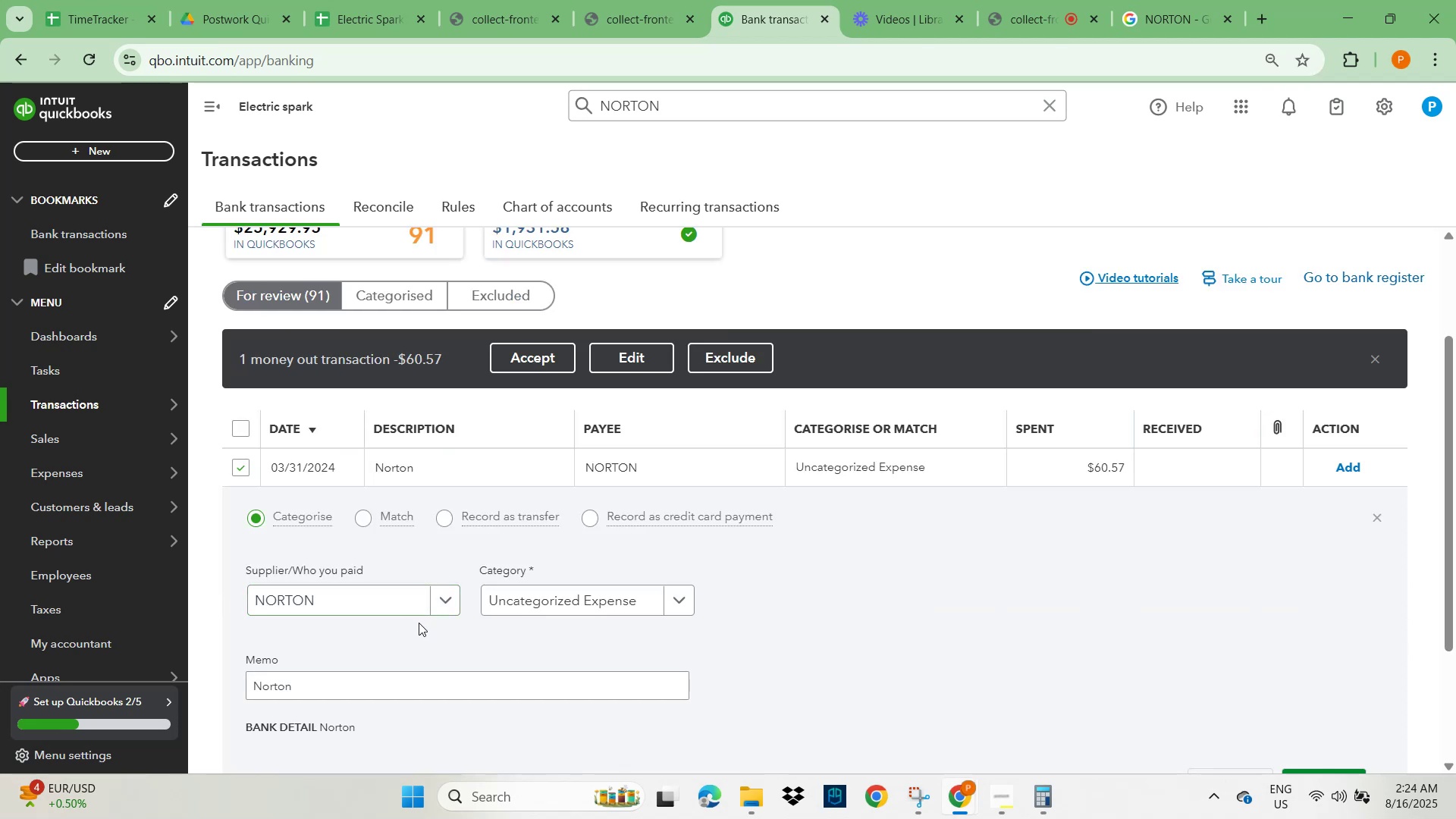 
left_click([504, 590])
 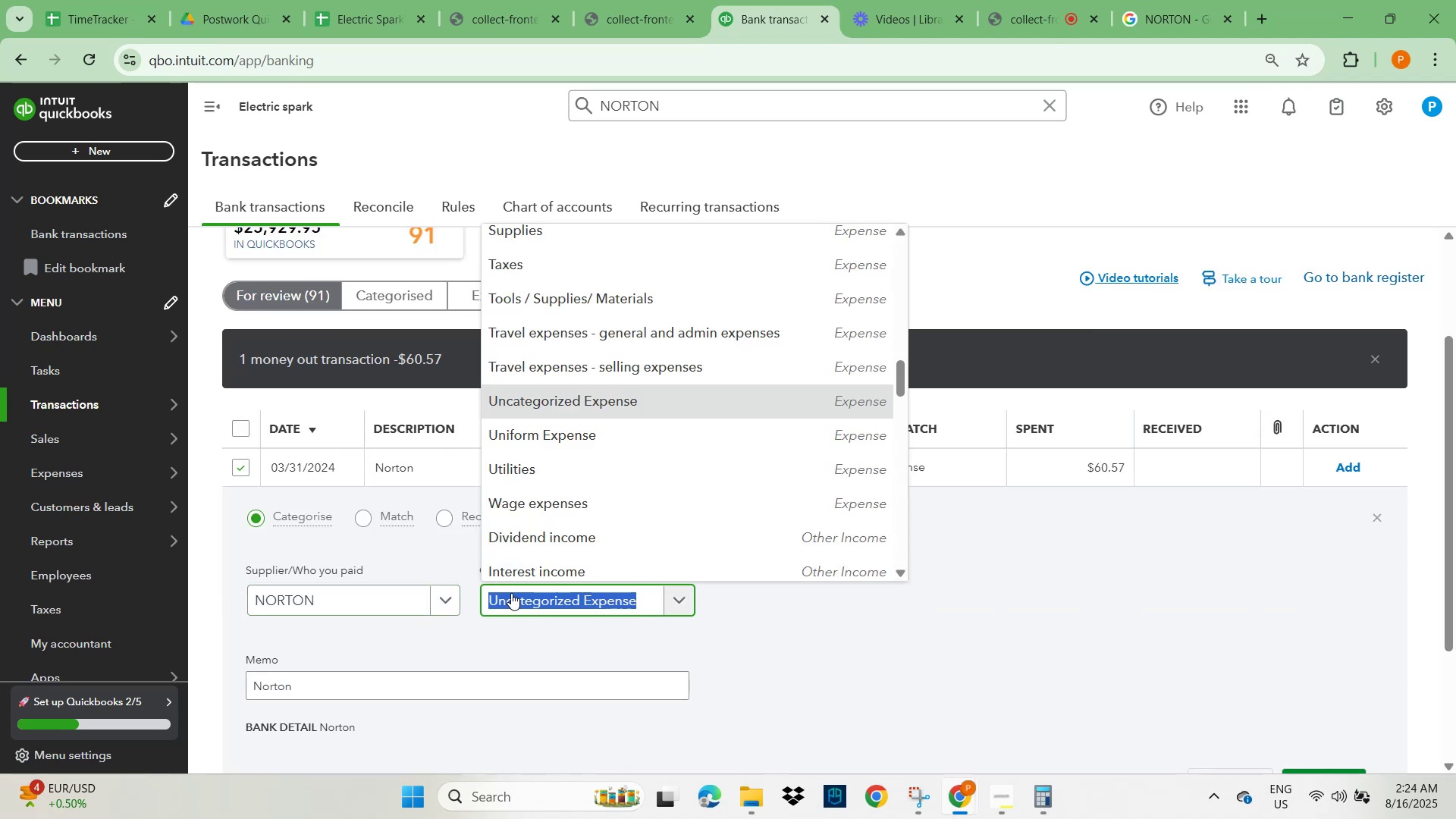 
wait(7.09)
 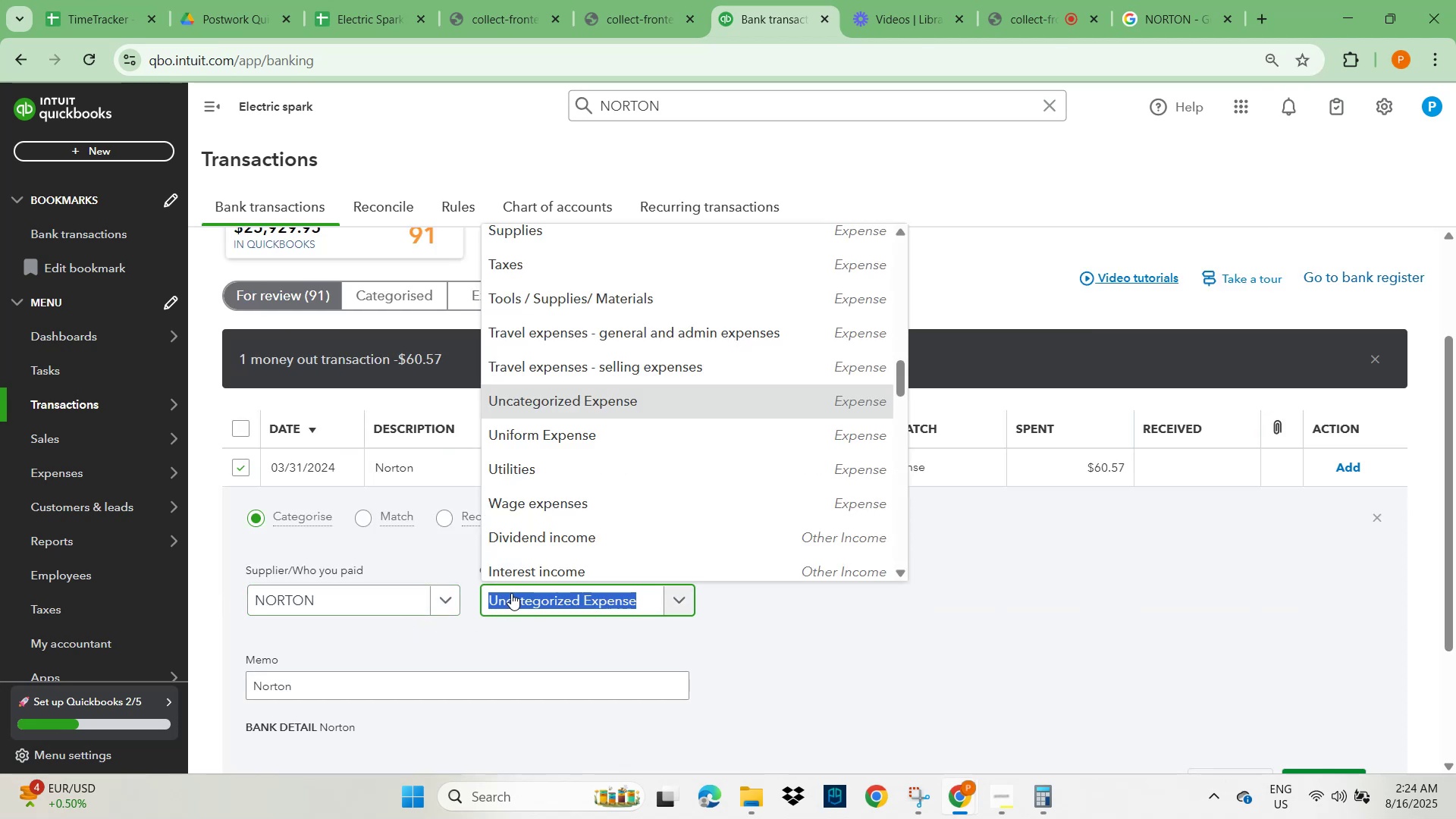 
type(dues)
 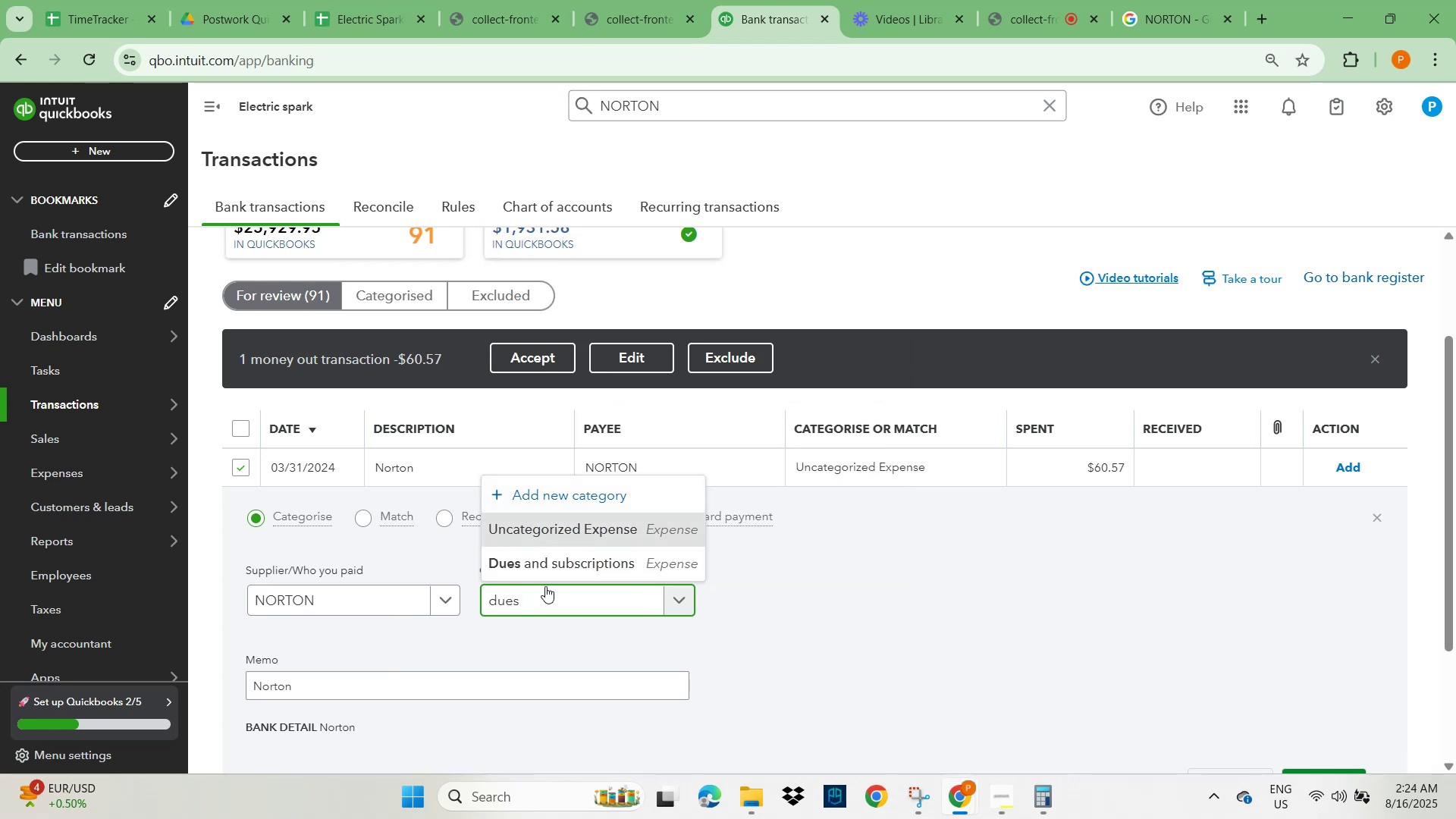 
left_click([547, 567])
 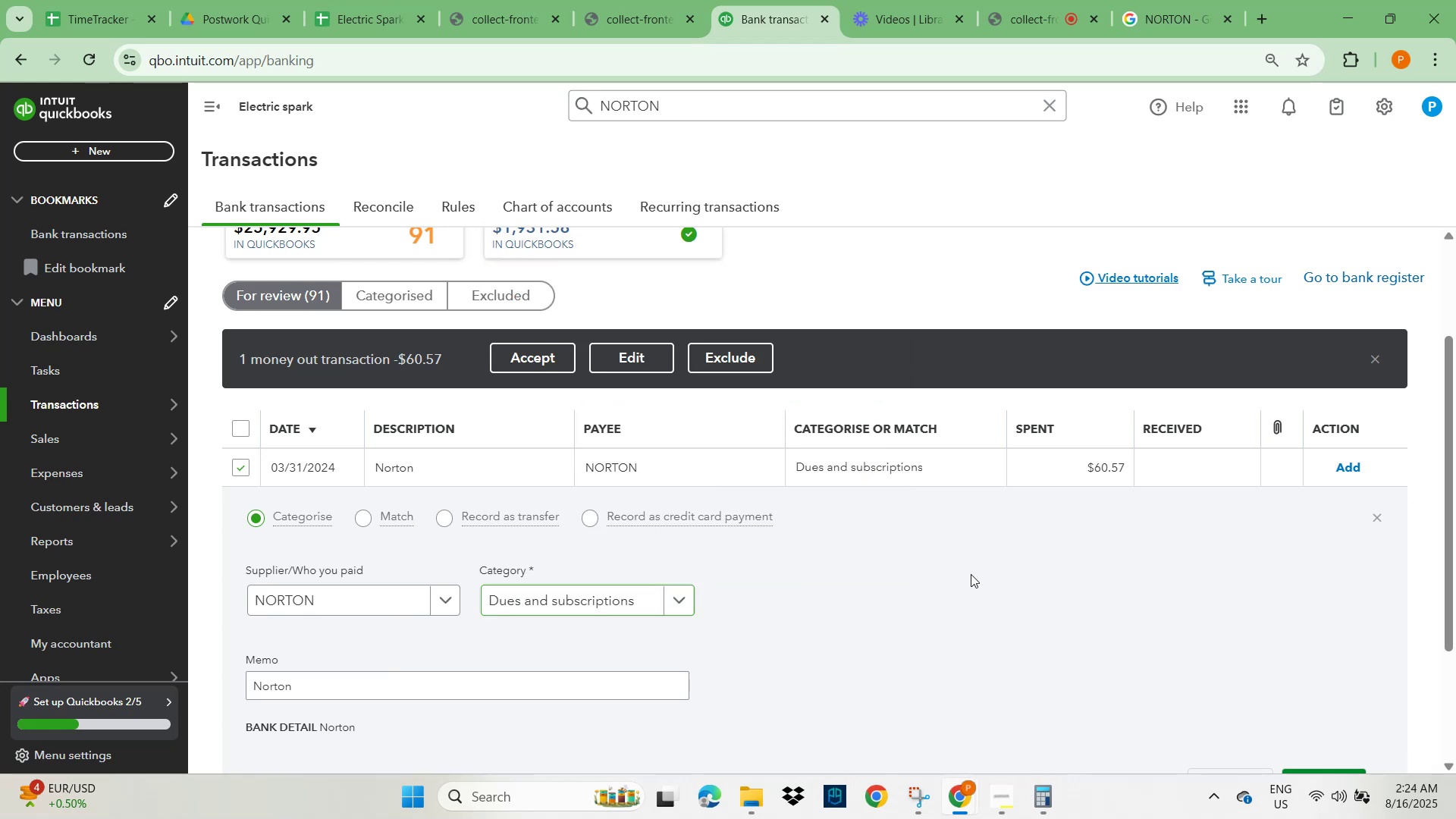 
scroll: coordinate [1201, 611], scroll_direction: down, amount: 3.0
 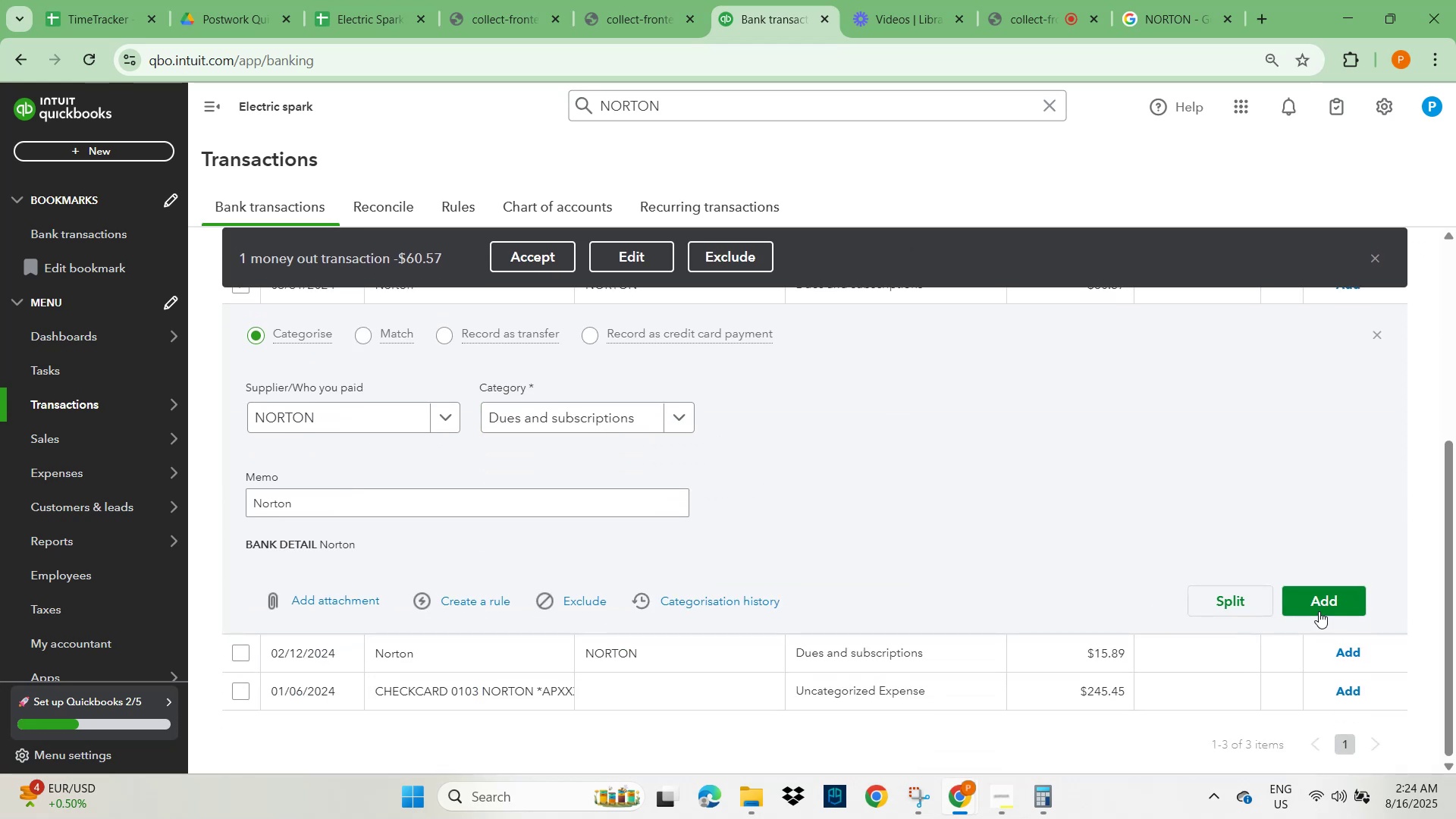 
left_click([1323, 610])
 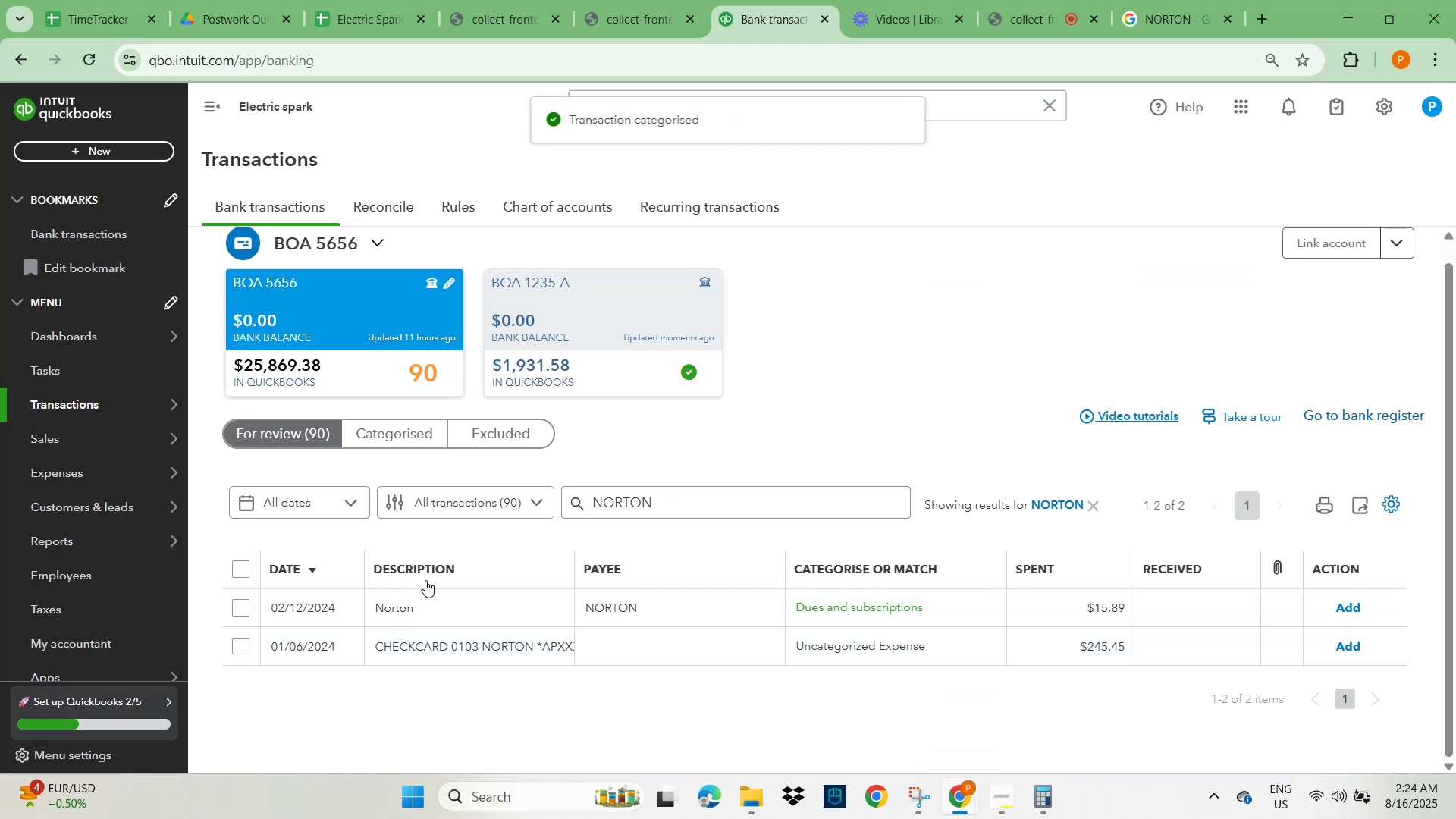 
left_click([397, 604])
 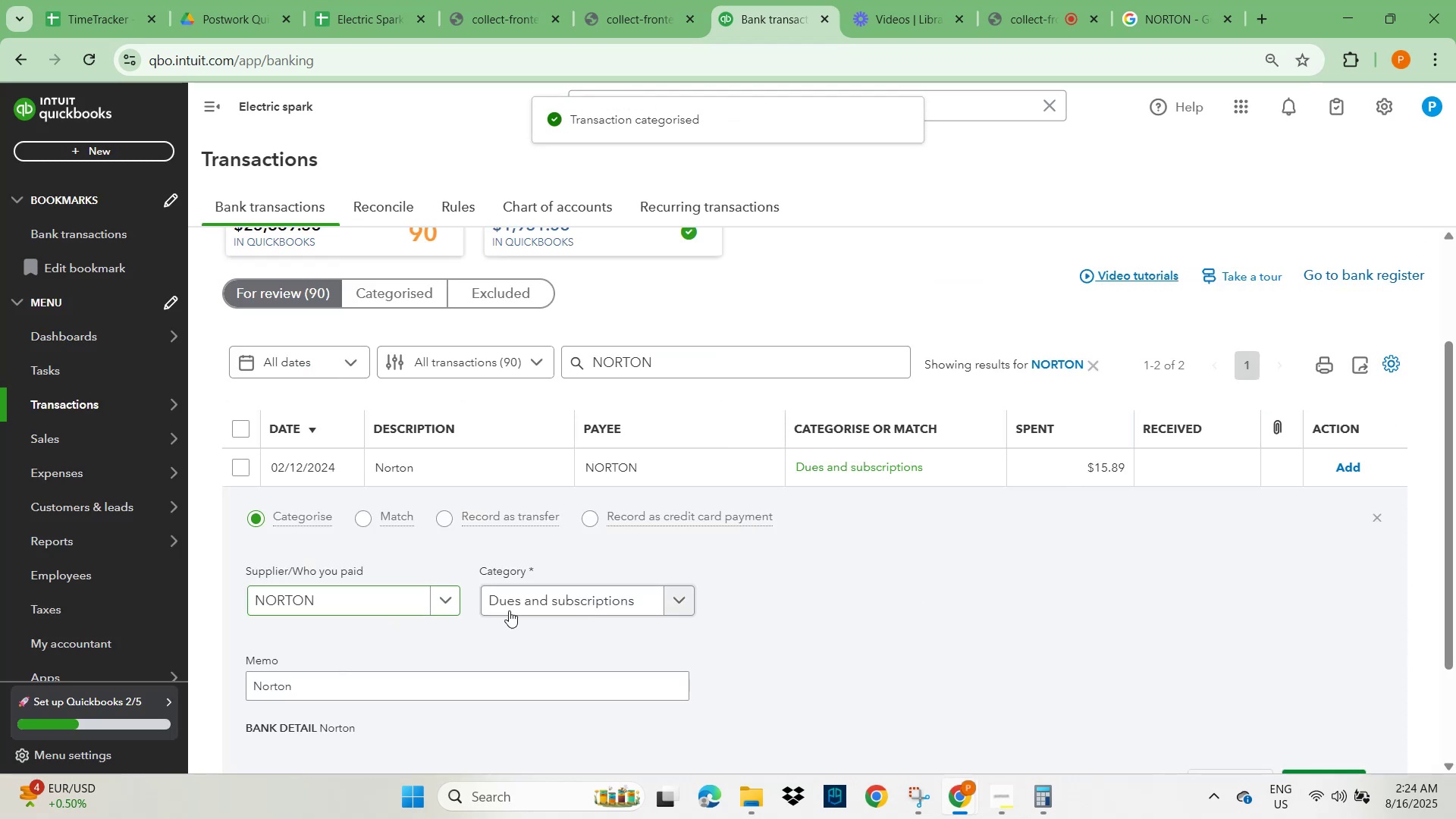 
left_click([518, 604])
 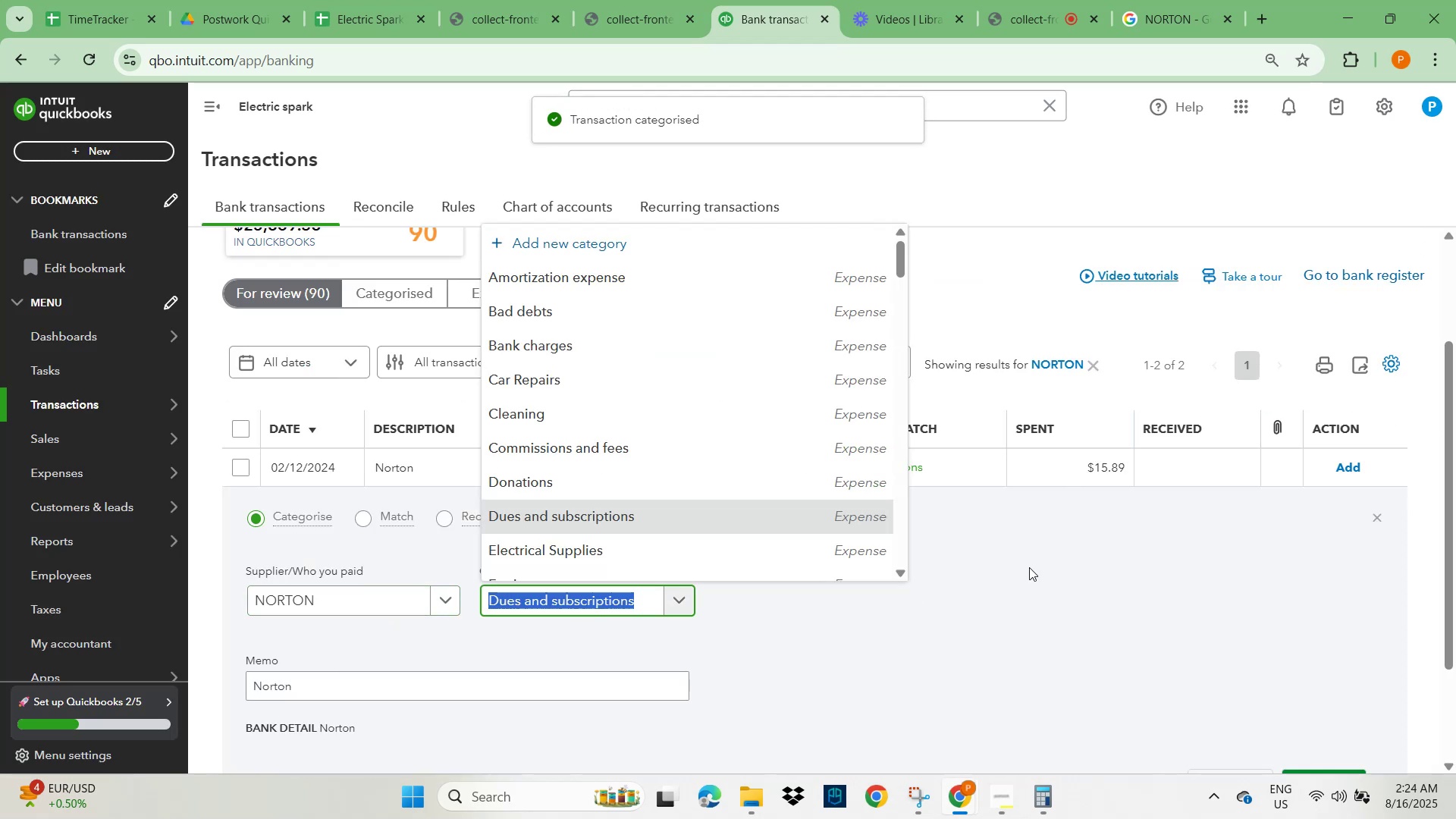 
scroll: coordinate [1173, 664], scroll_direction: down, amount: 4.0
 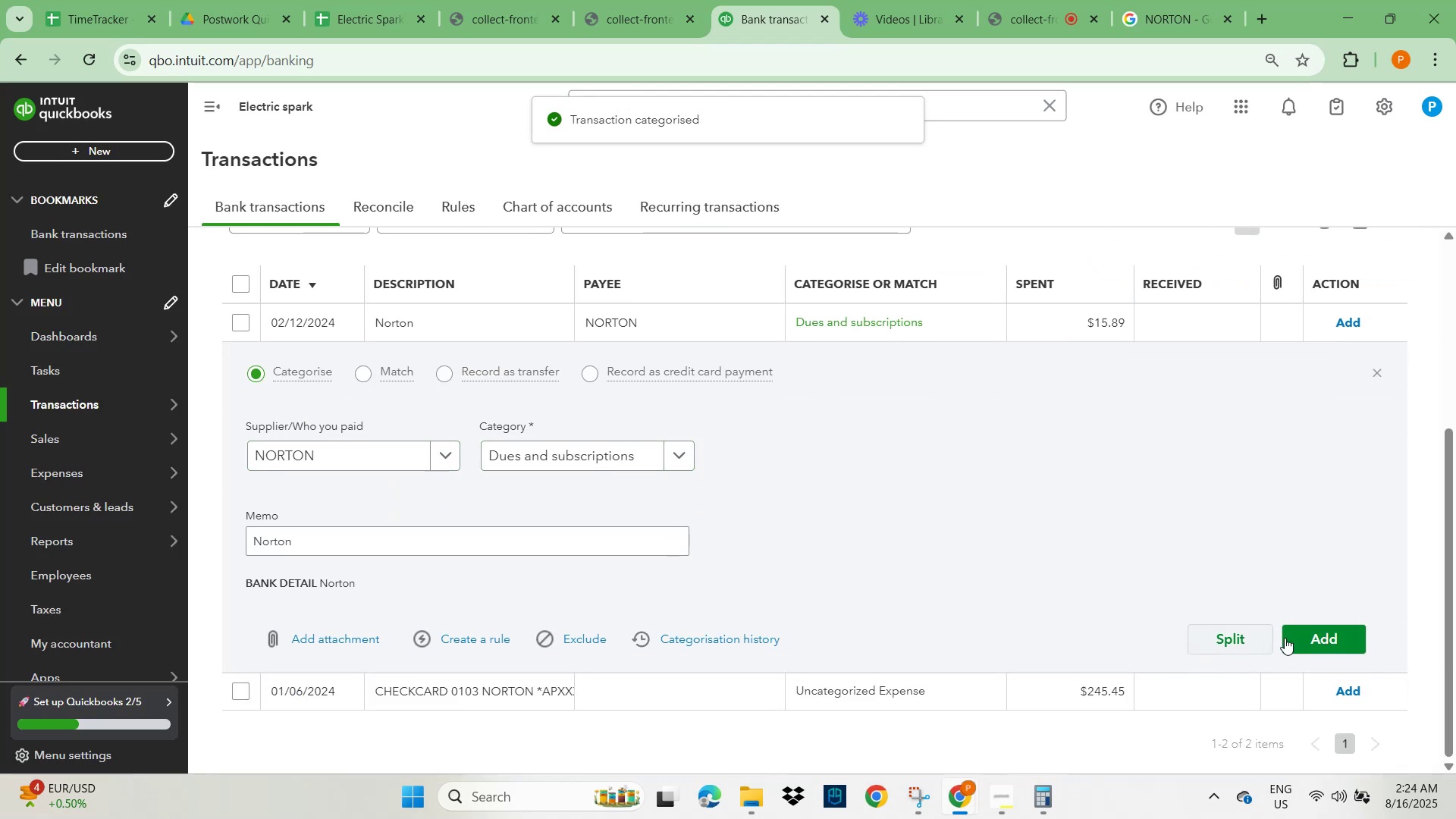 
left_click([1295, 636])
 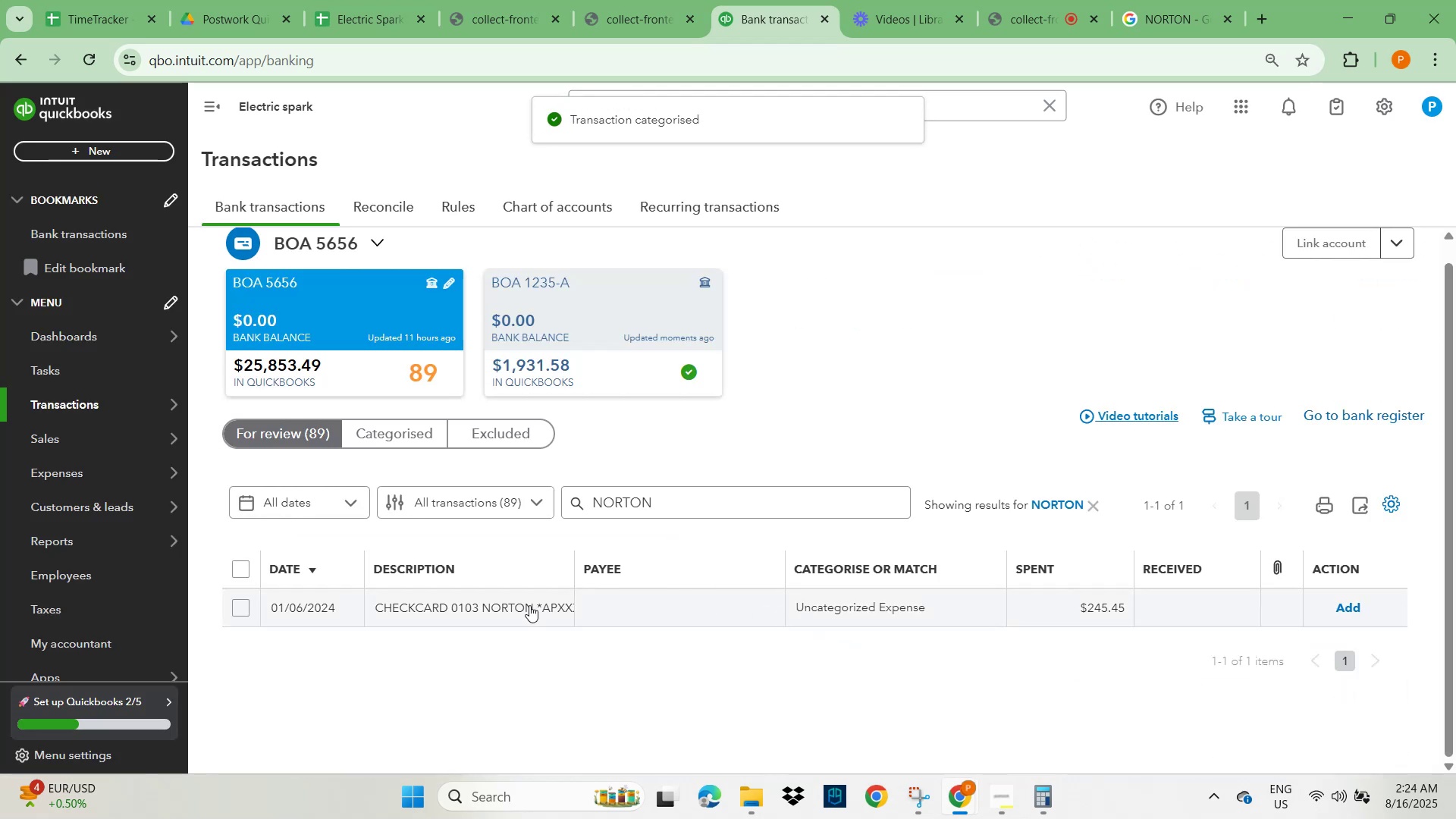 
left_click([459, 613])
 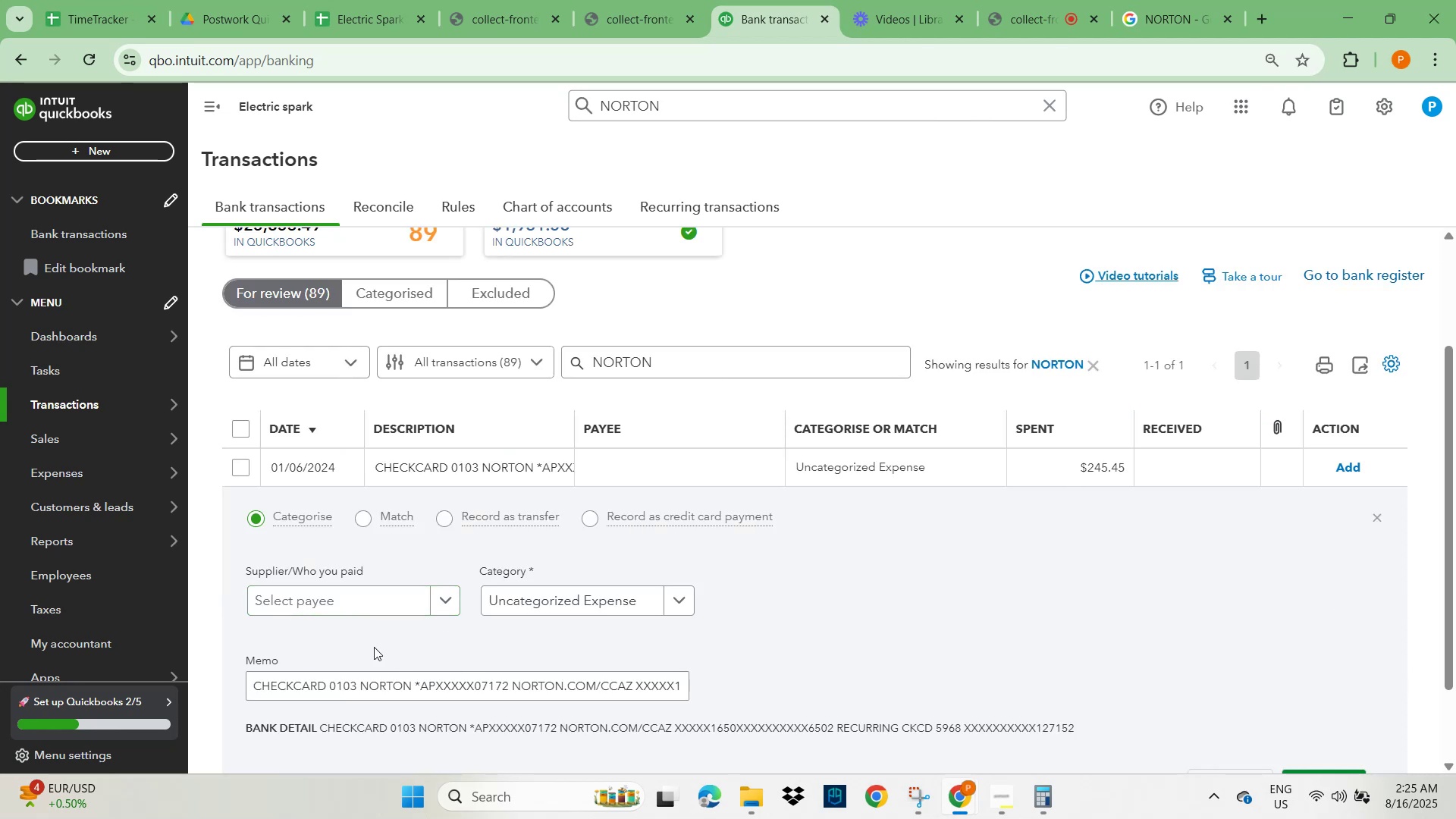 
left_click([323, 607])
 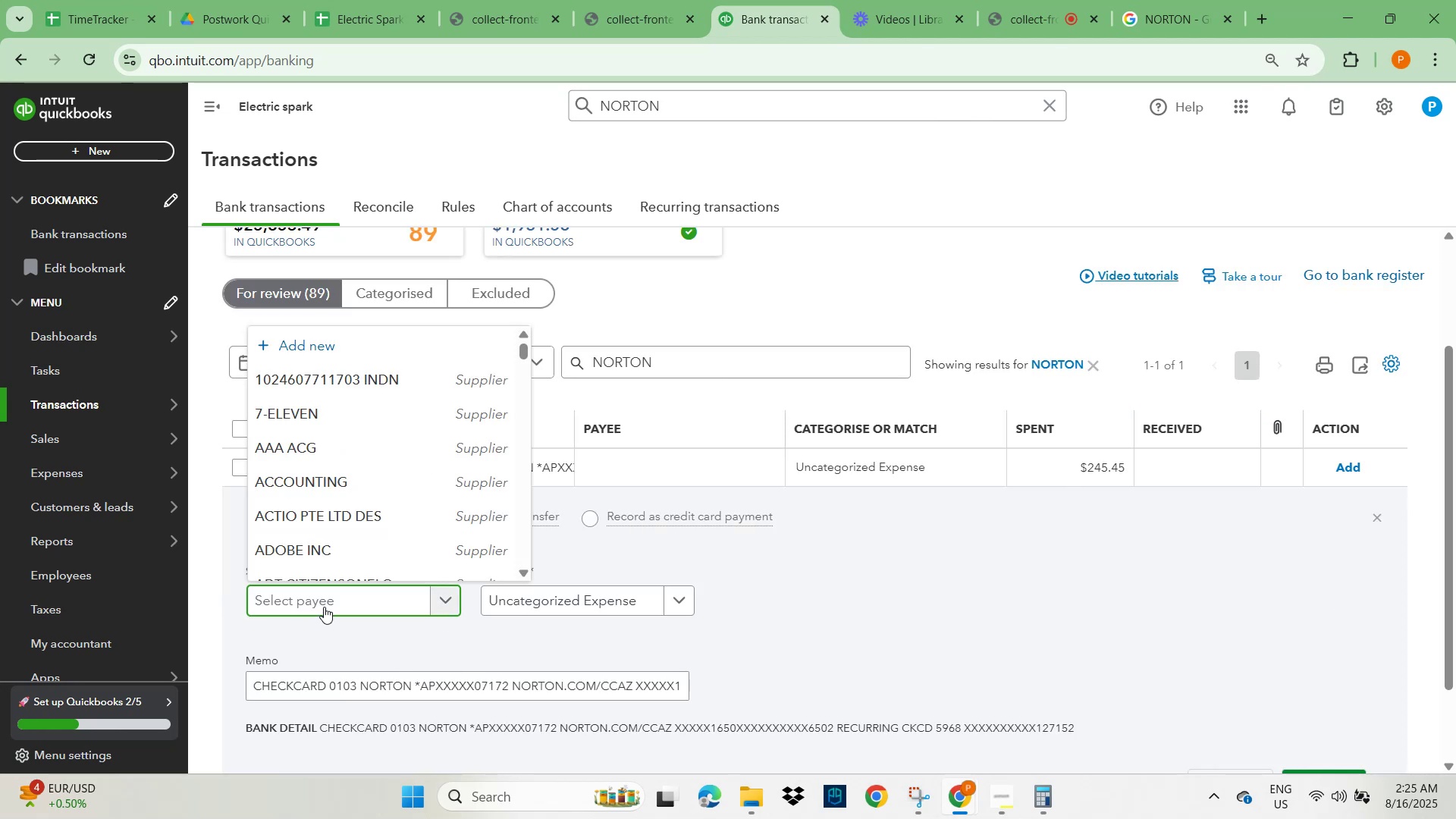 
type(norto)
 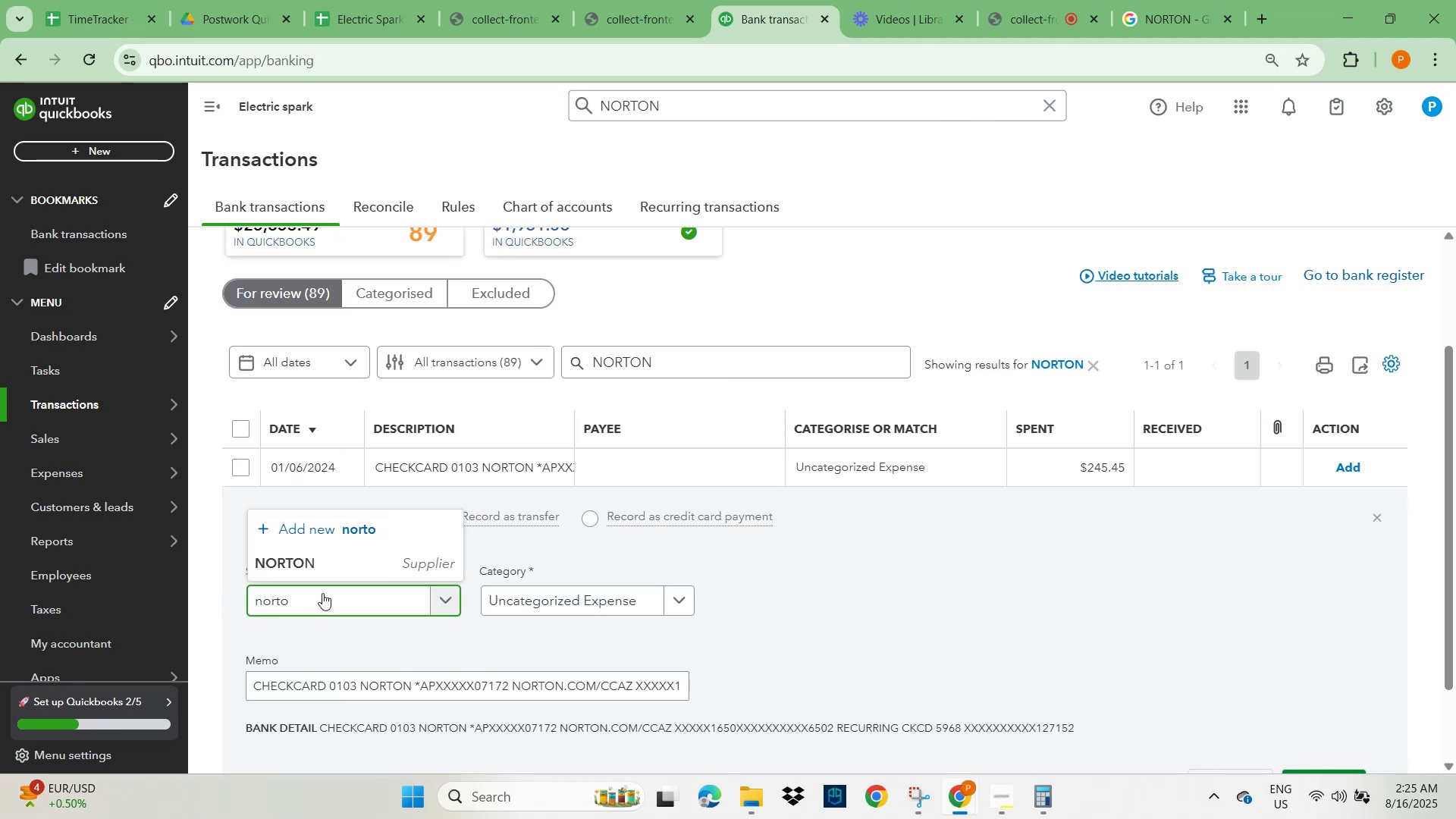 
left_click([317, 557])
 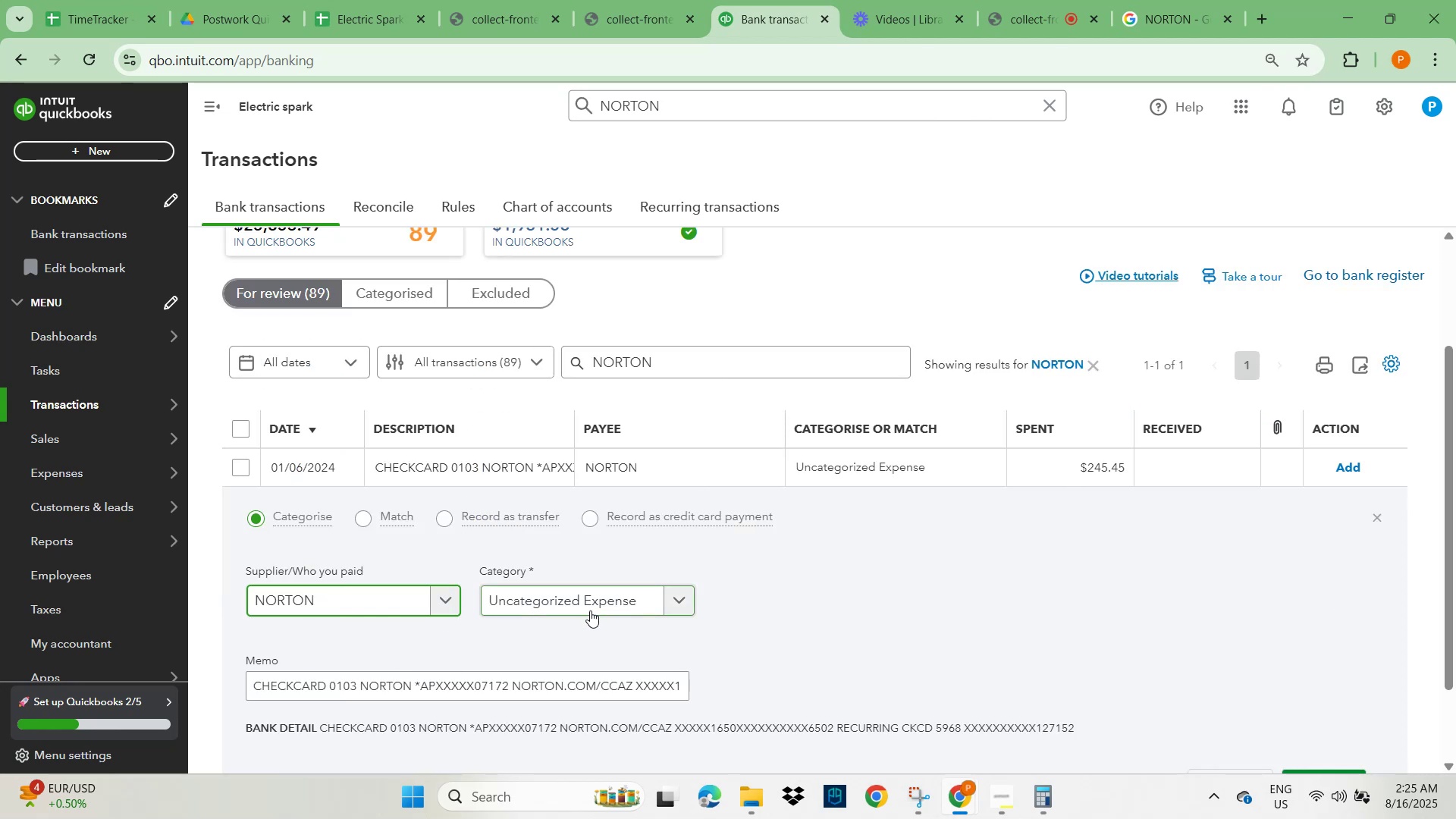 
left_click([586, 605])
 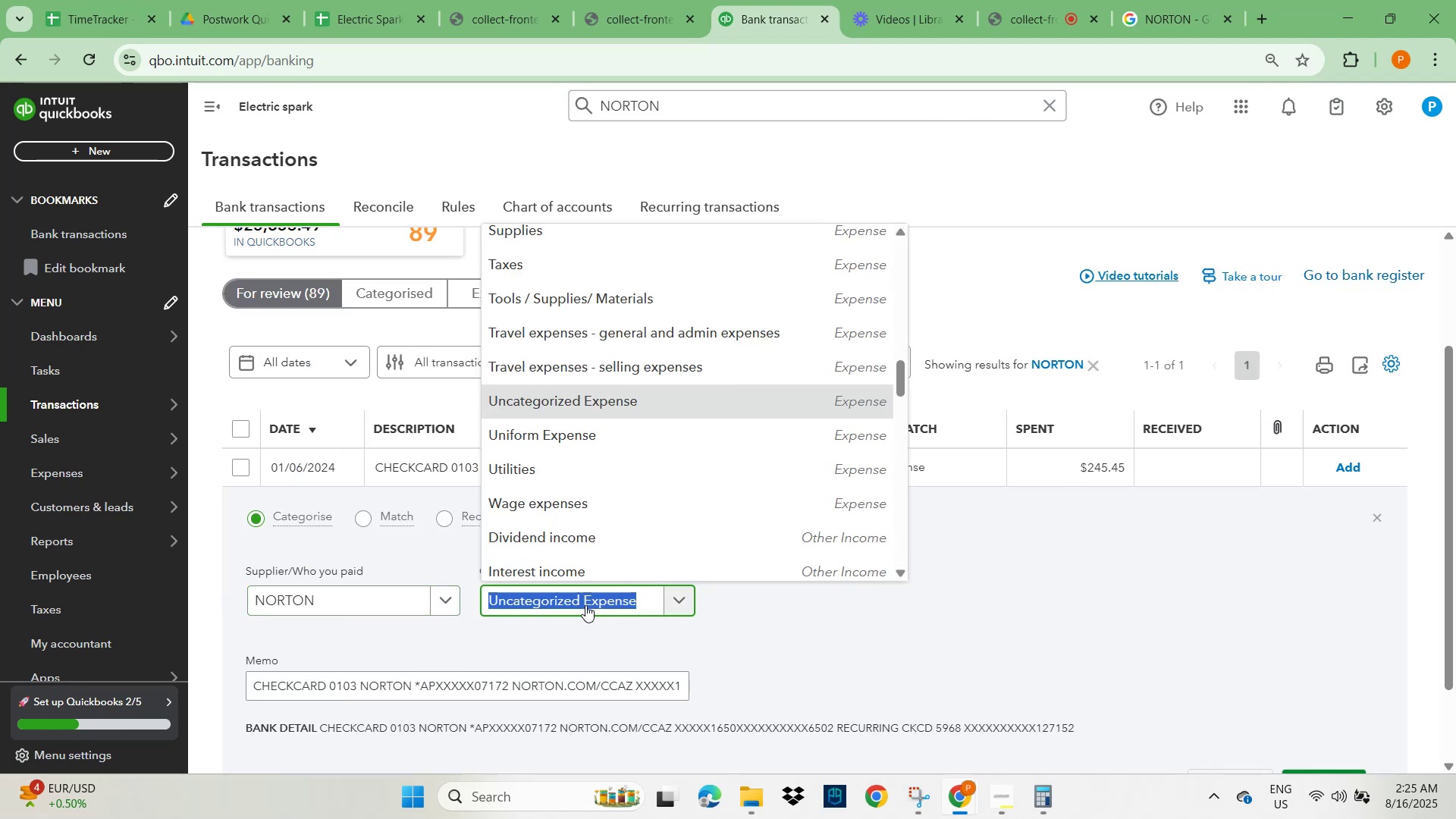 
type(su)
key(Backspace)
key(Backspace)
key(Backspace)
type(due)
 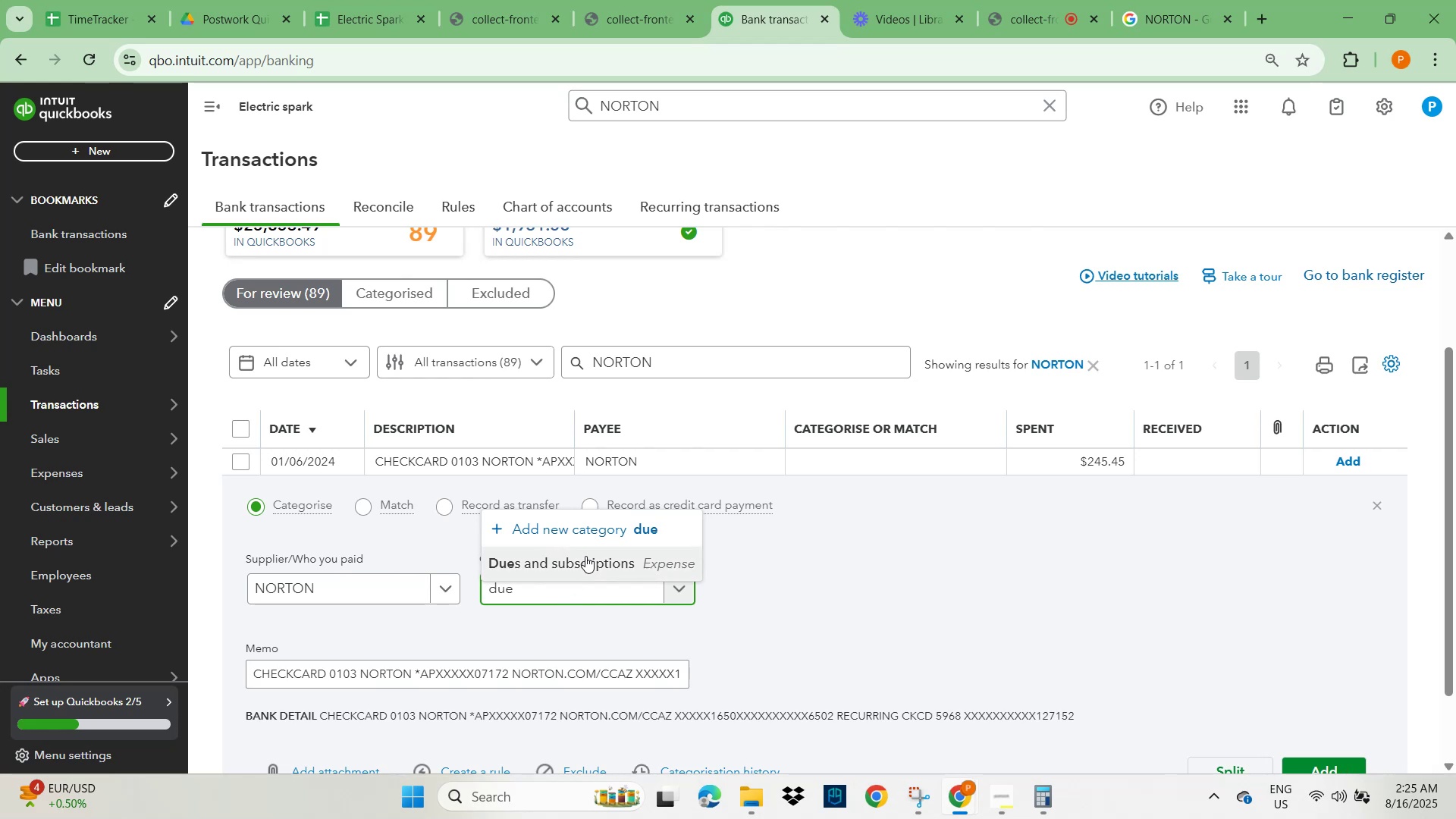 
left_click_drag(start_coordinate=[1018, 582], to_coordinate=[1024, 583])
 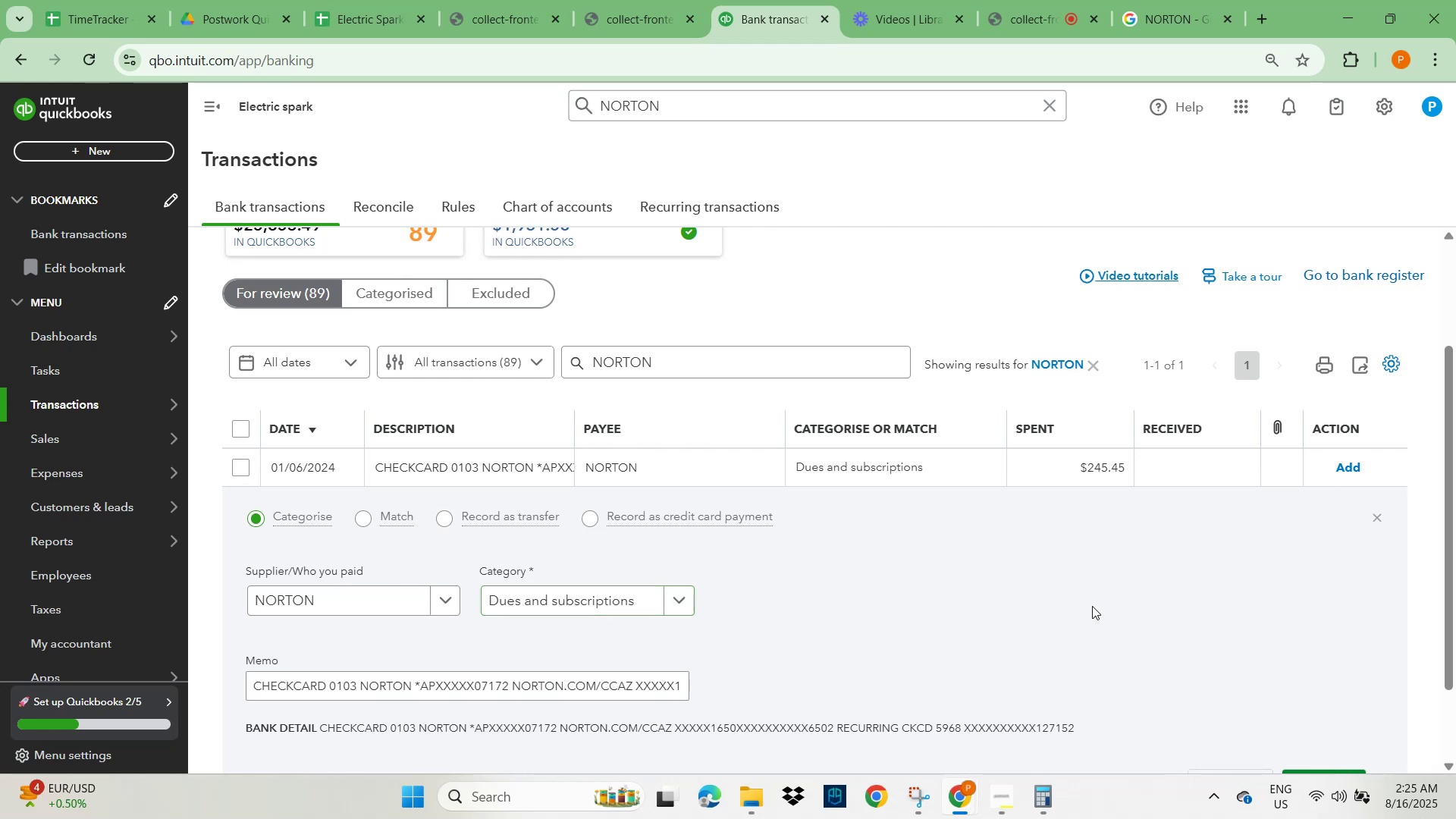 
scroll: coordinate [1202, 686], scroll_direction: down, amount: 3.0
 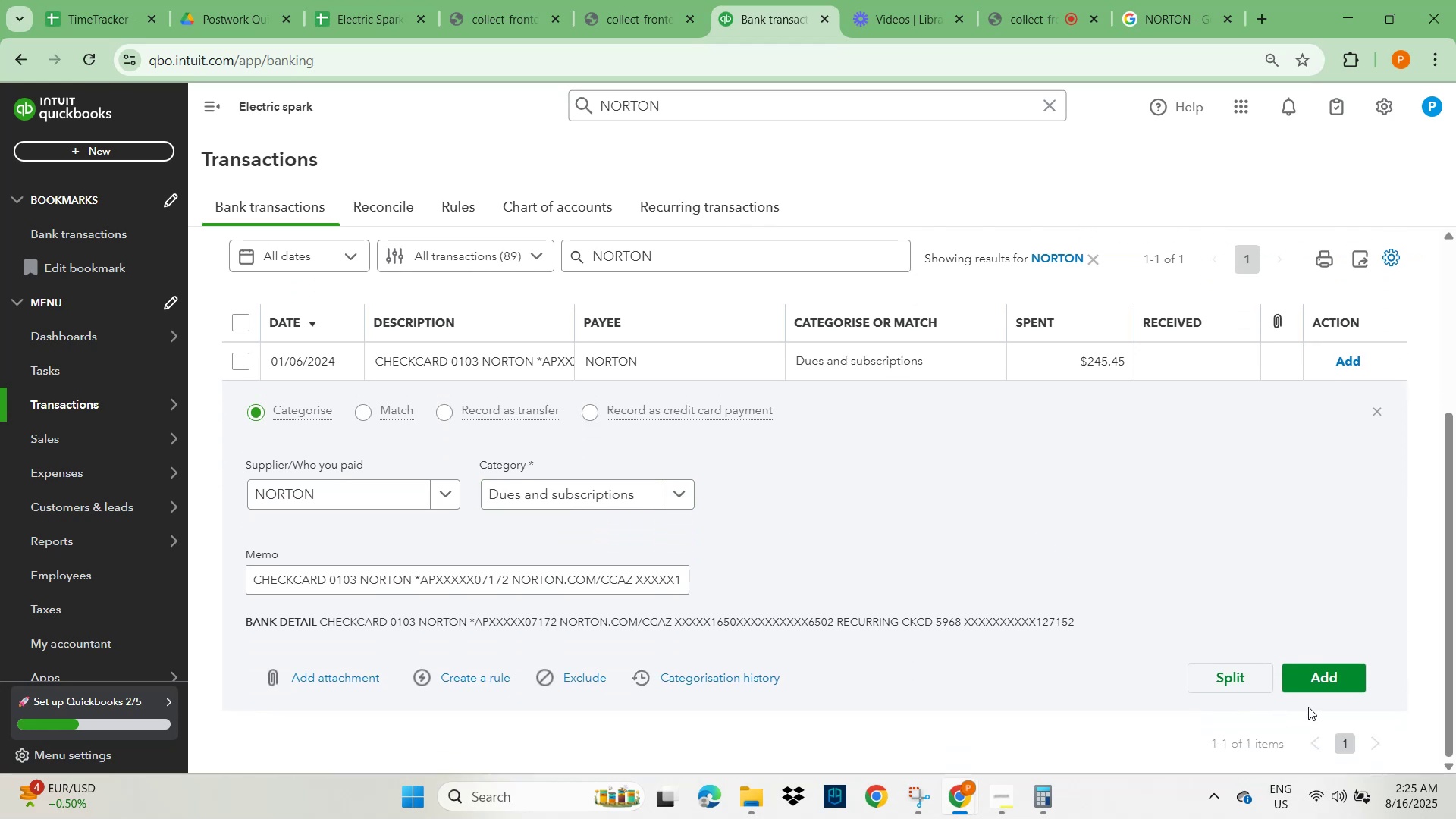 
left_click([1322, 681])
 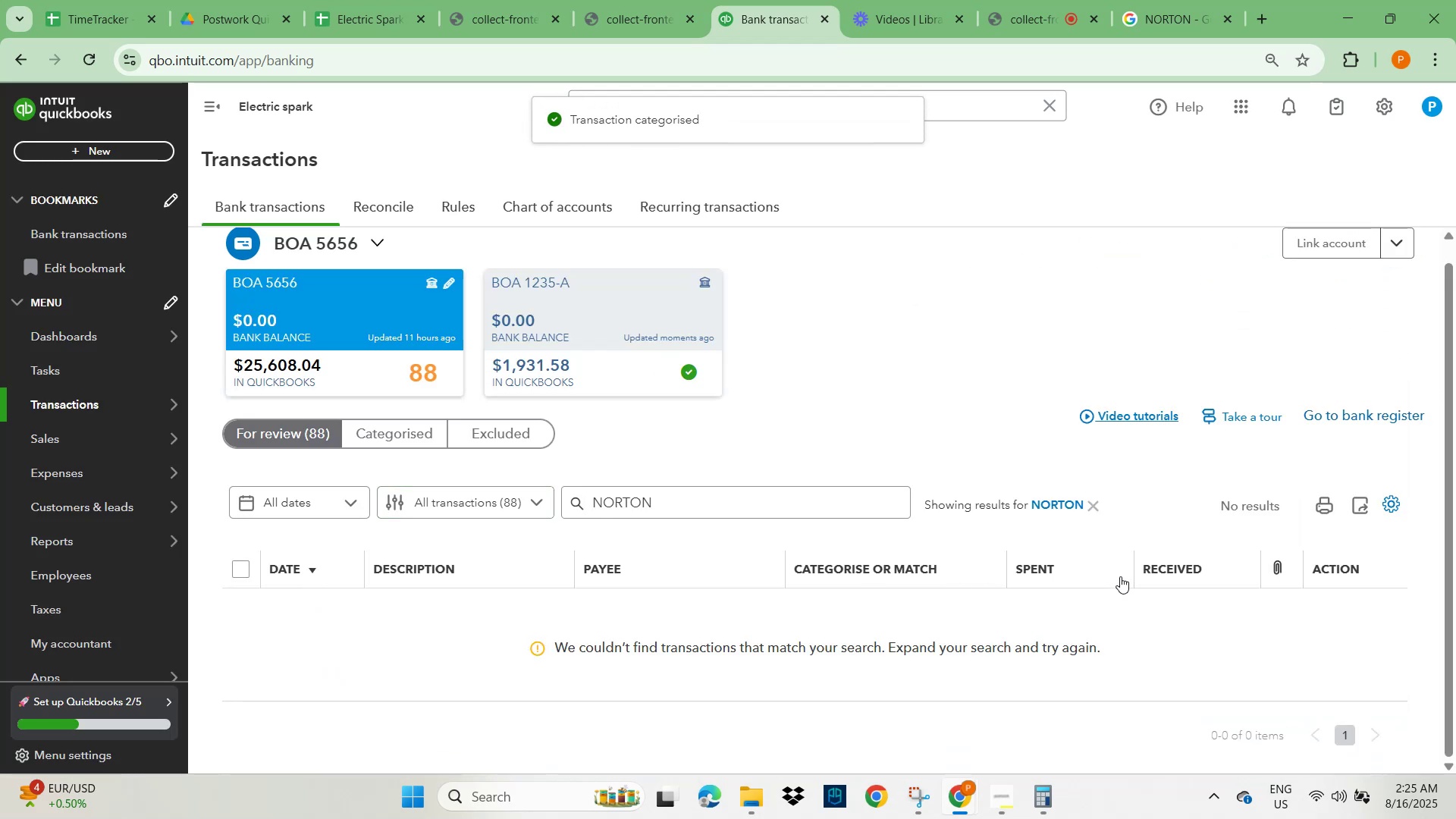 
left_click([369, 369])
 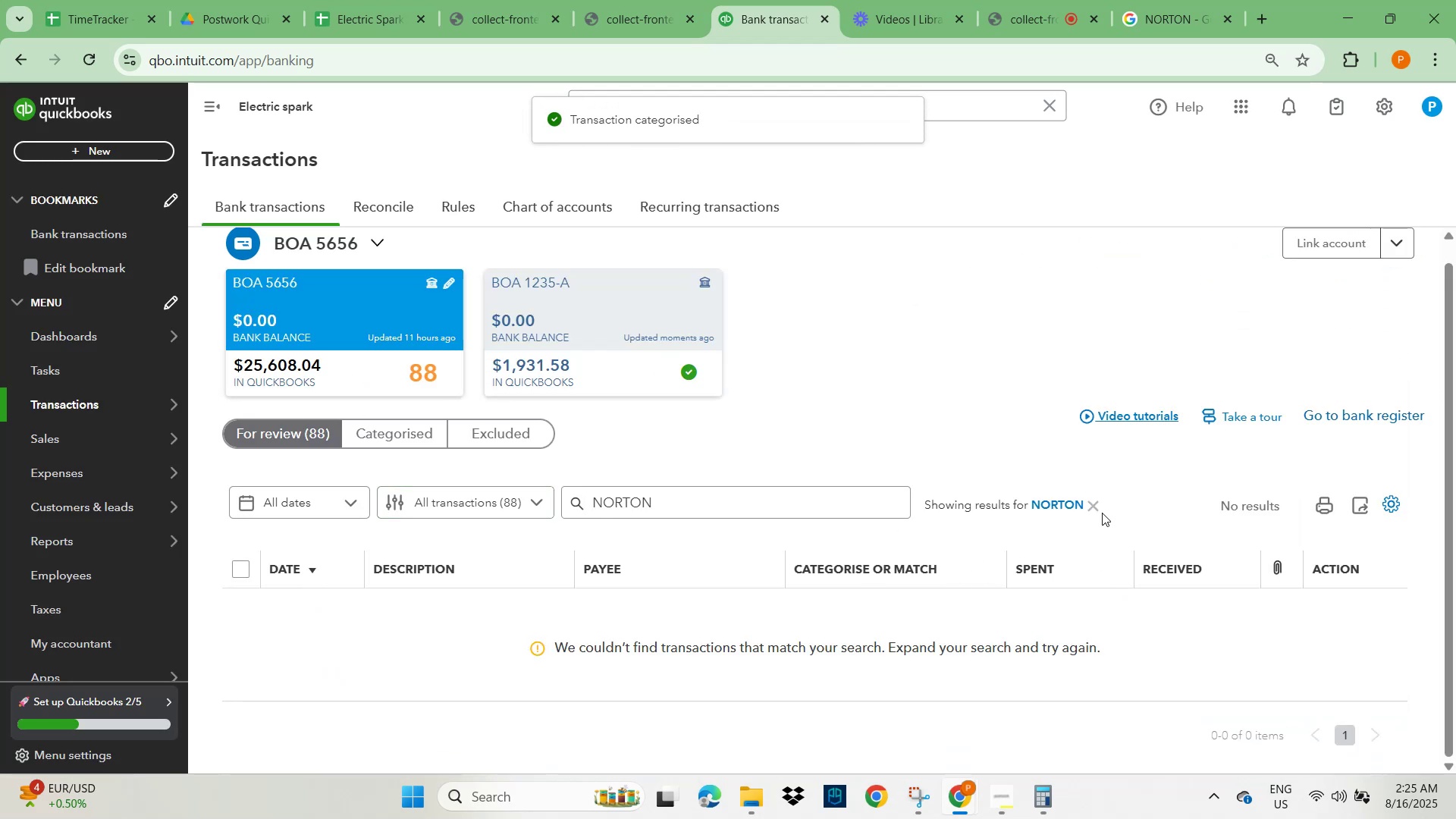 
left_click([1094, 505])
 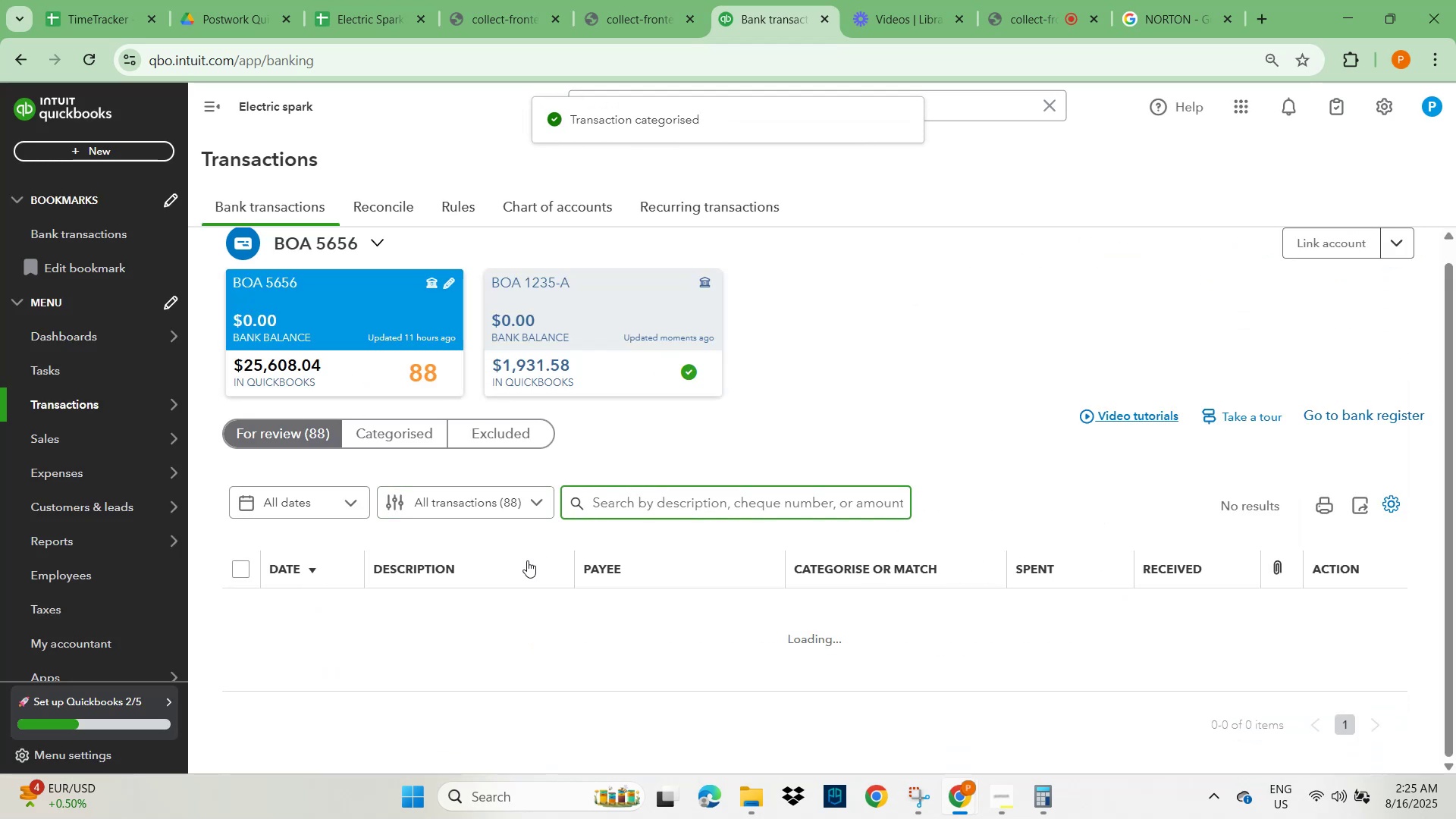 
scroll: coordinate [431, 639], scroll_direction: down, amount: 11.0
 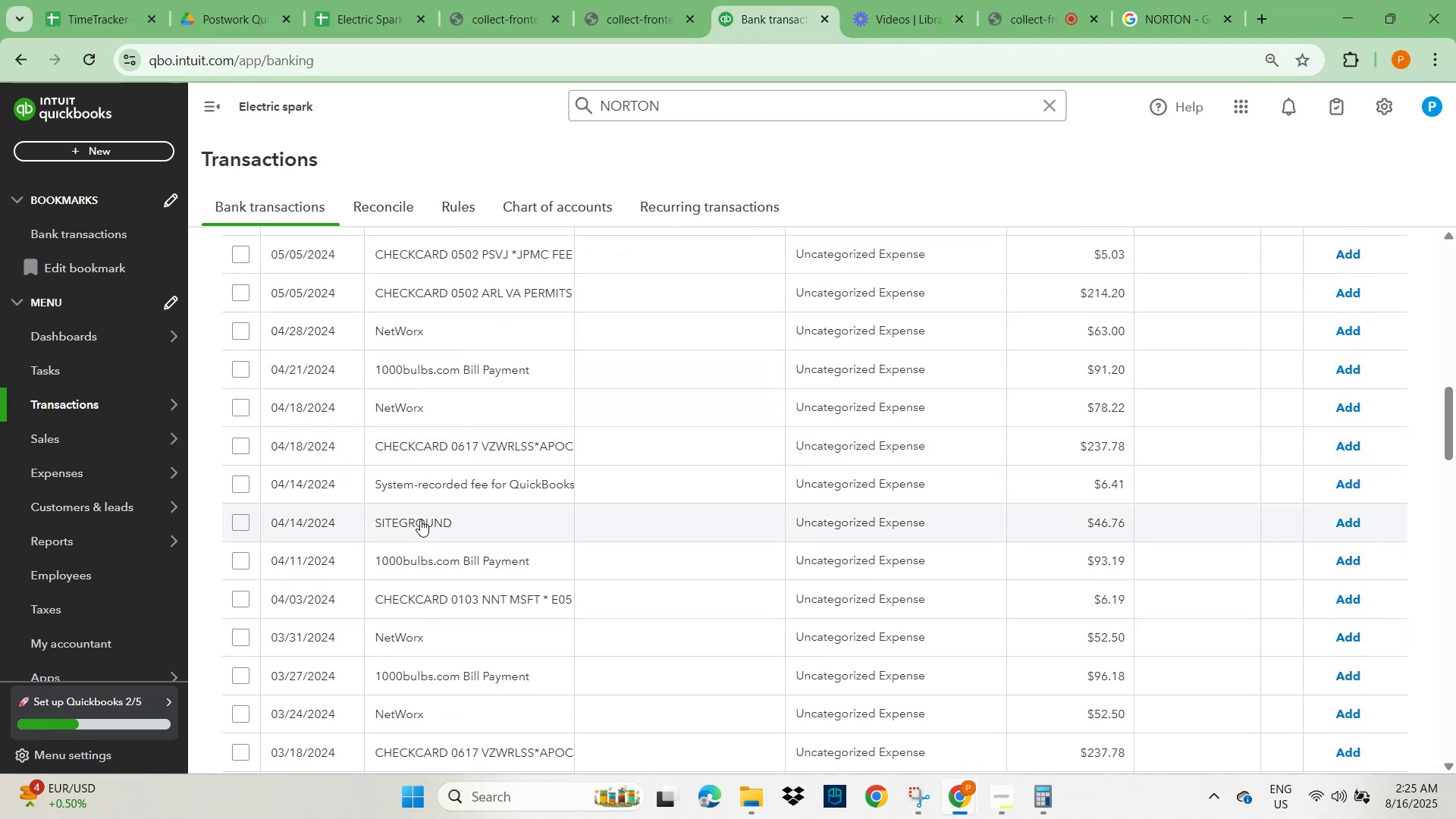 
left_click([417, 391])
 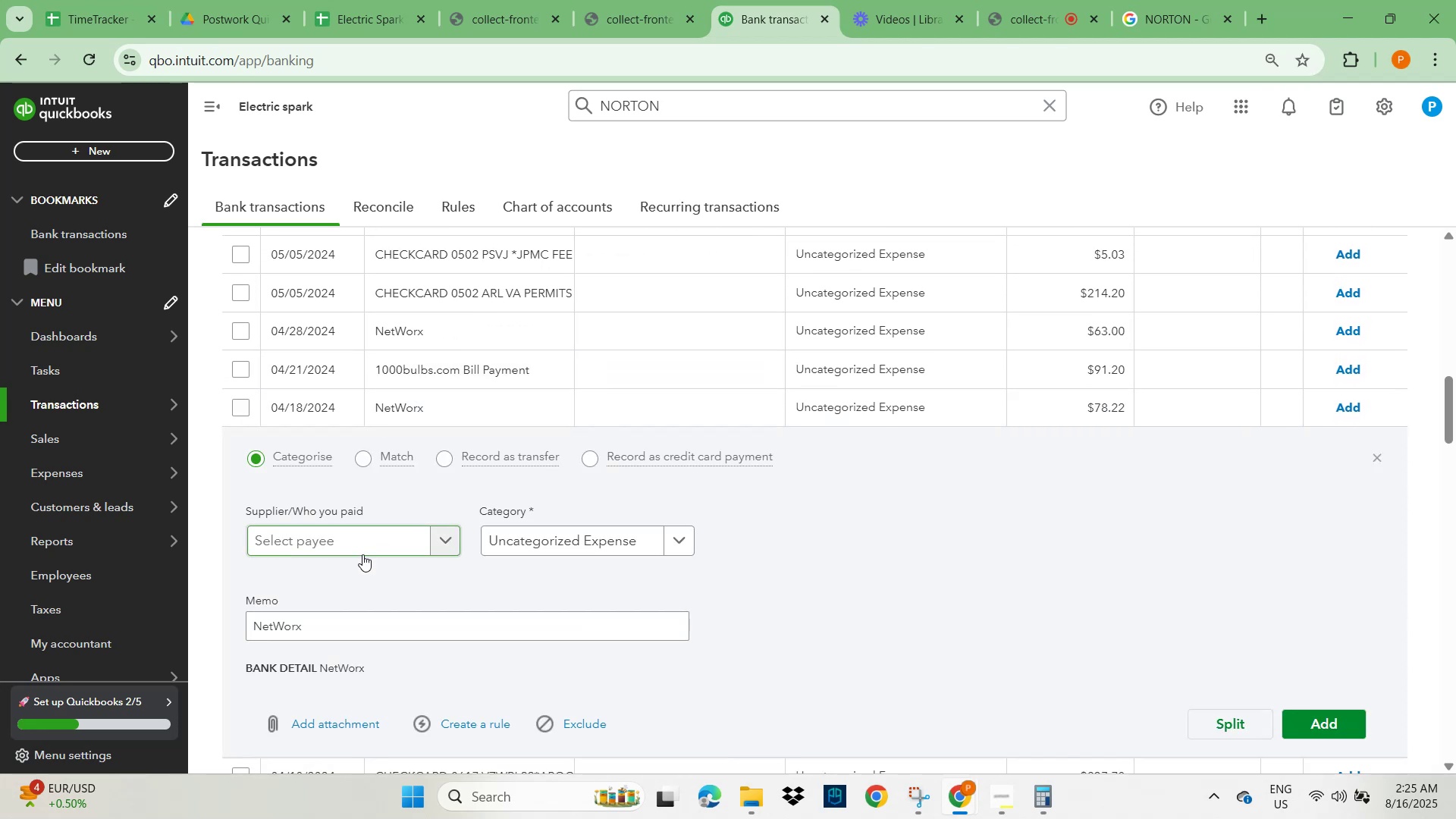 
left_click_drag(start_coordinate=[319, 628], to_coordinate=[223, 632])
 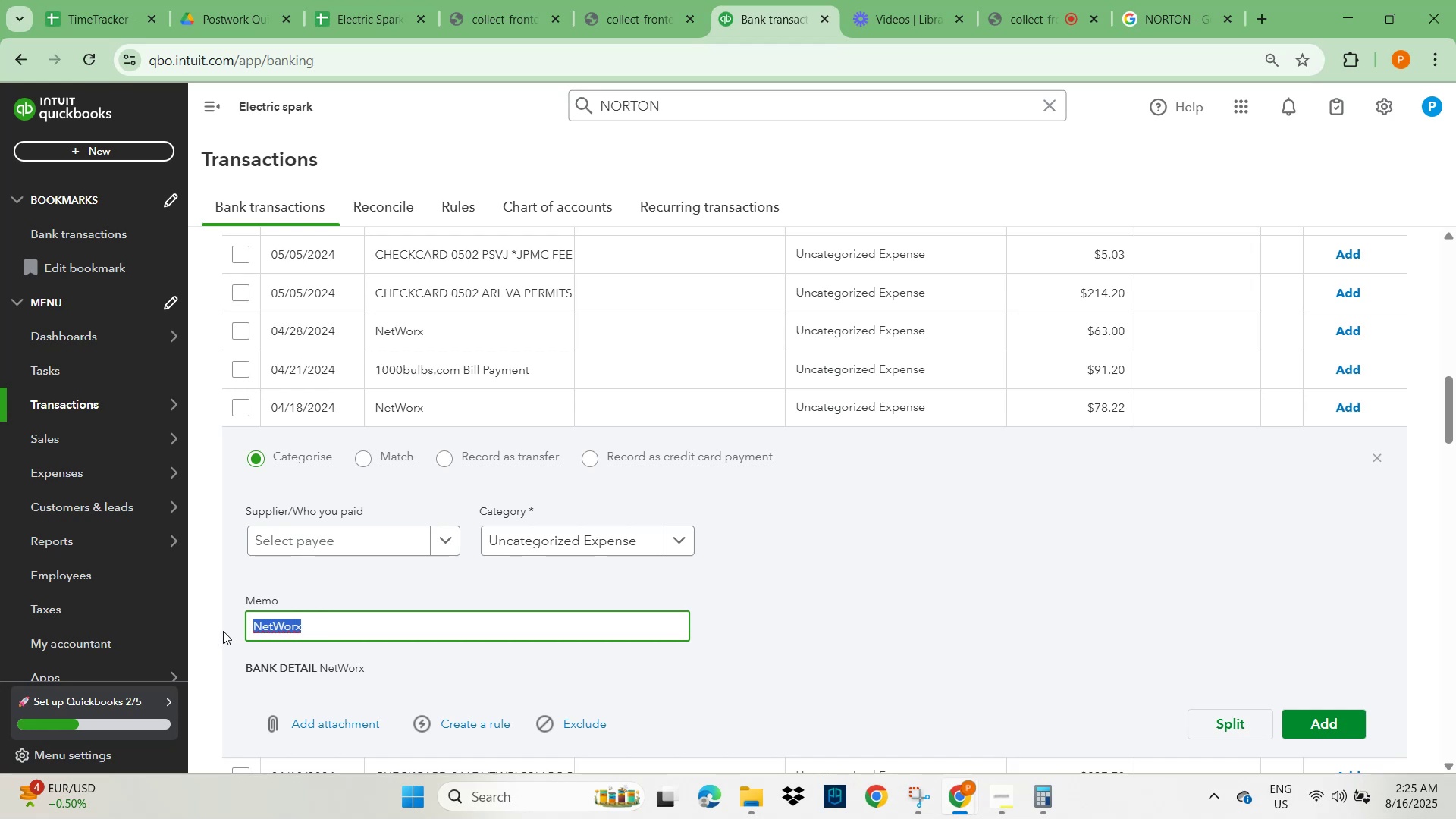 
key(Control+C)
 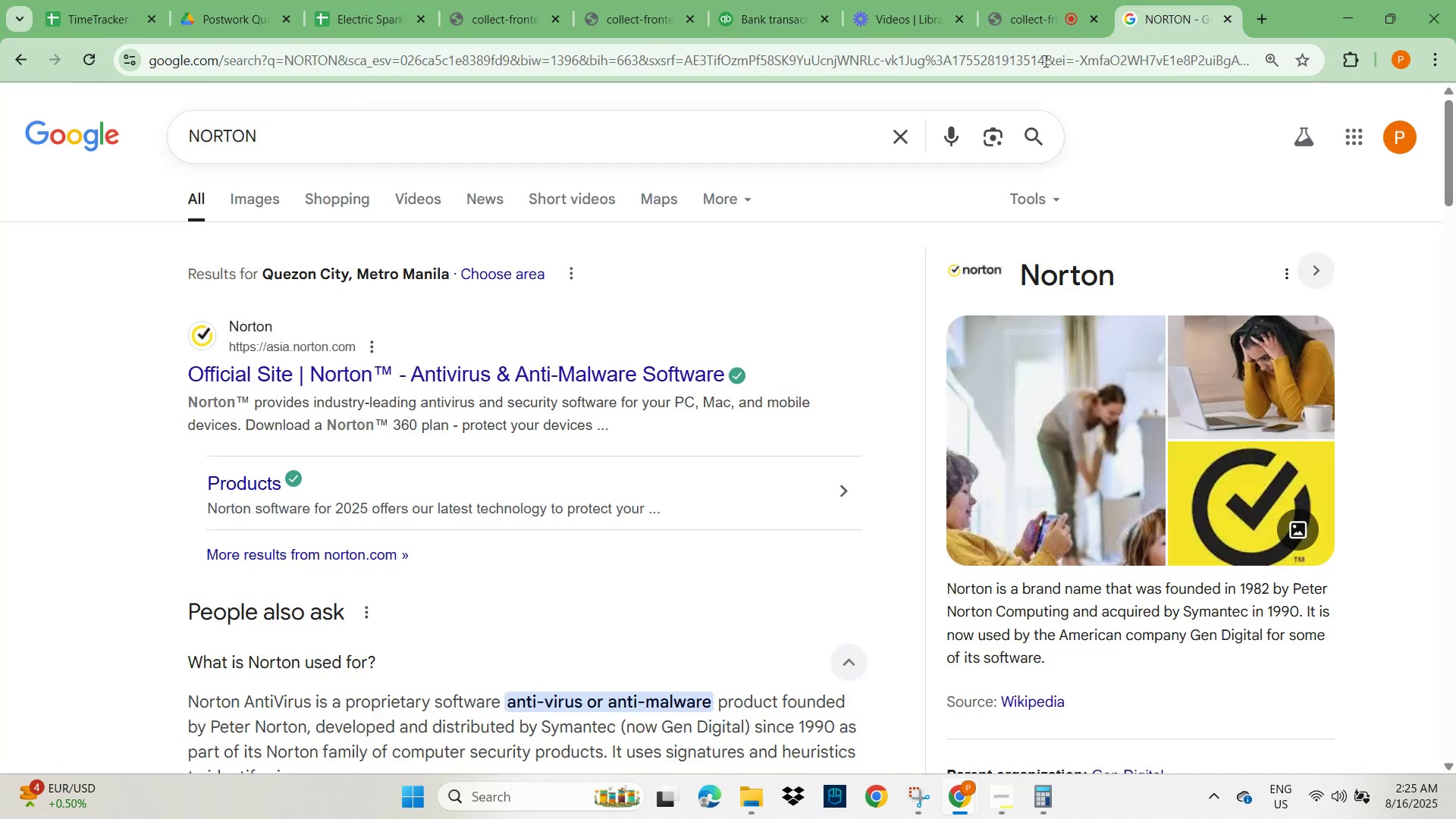 
left_click_drag(start_coordinate=[911, 136], to_coordinate=[906, 135])
 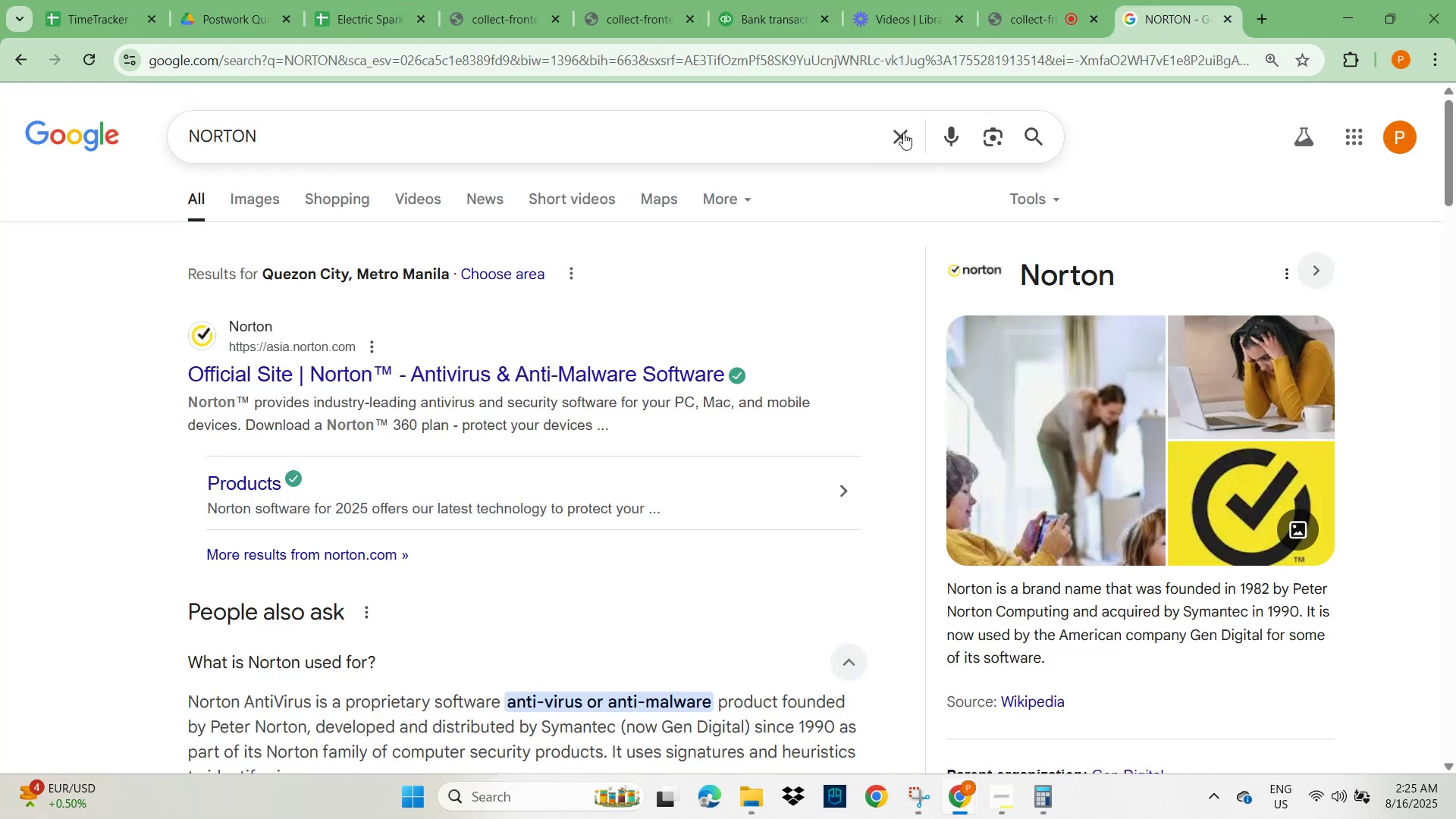 
key(Control+V)
 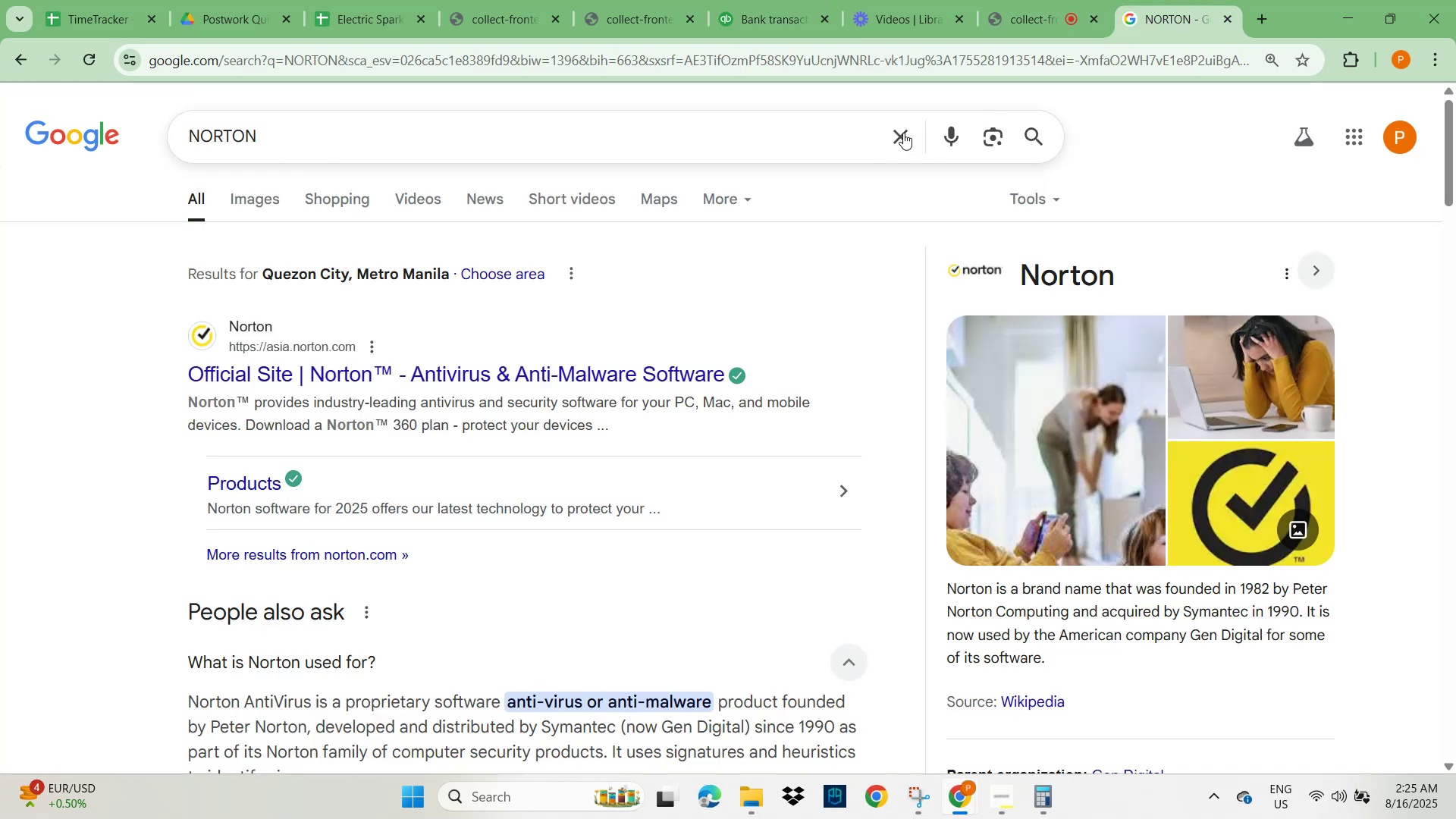 
left_click([903, 133])
 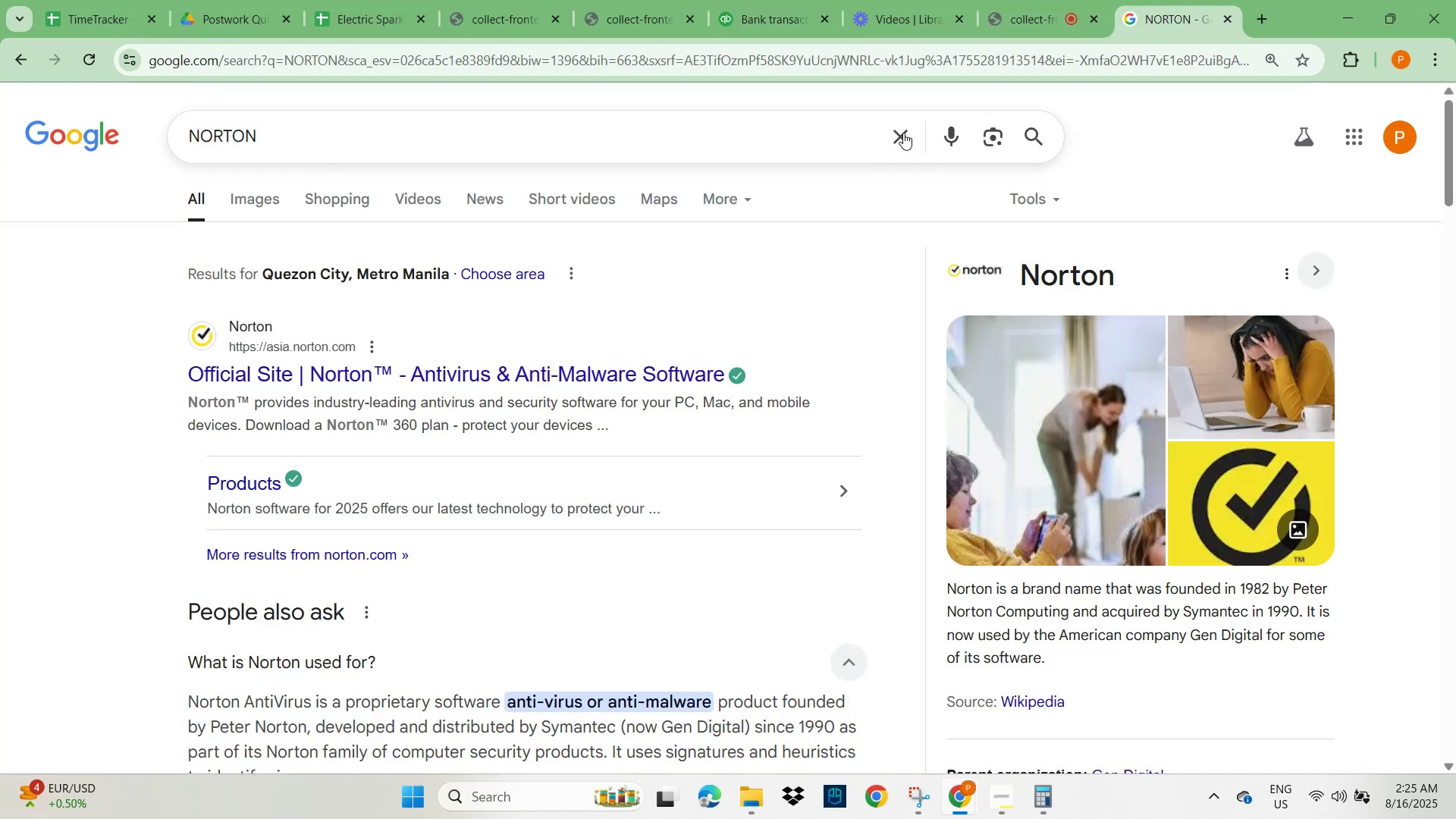 
key(Control+V)
 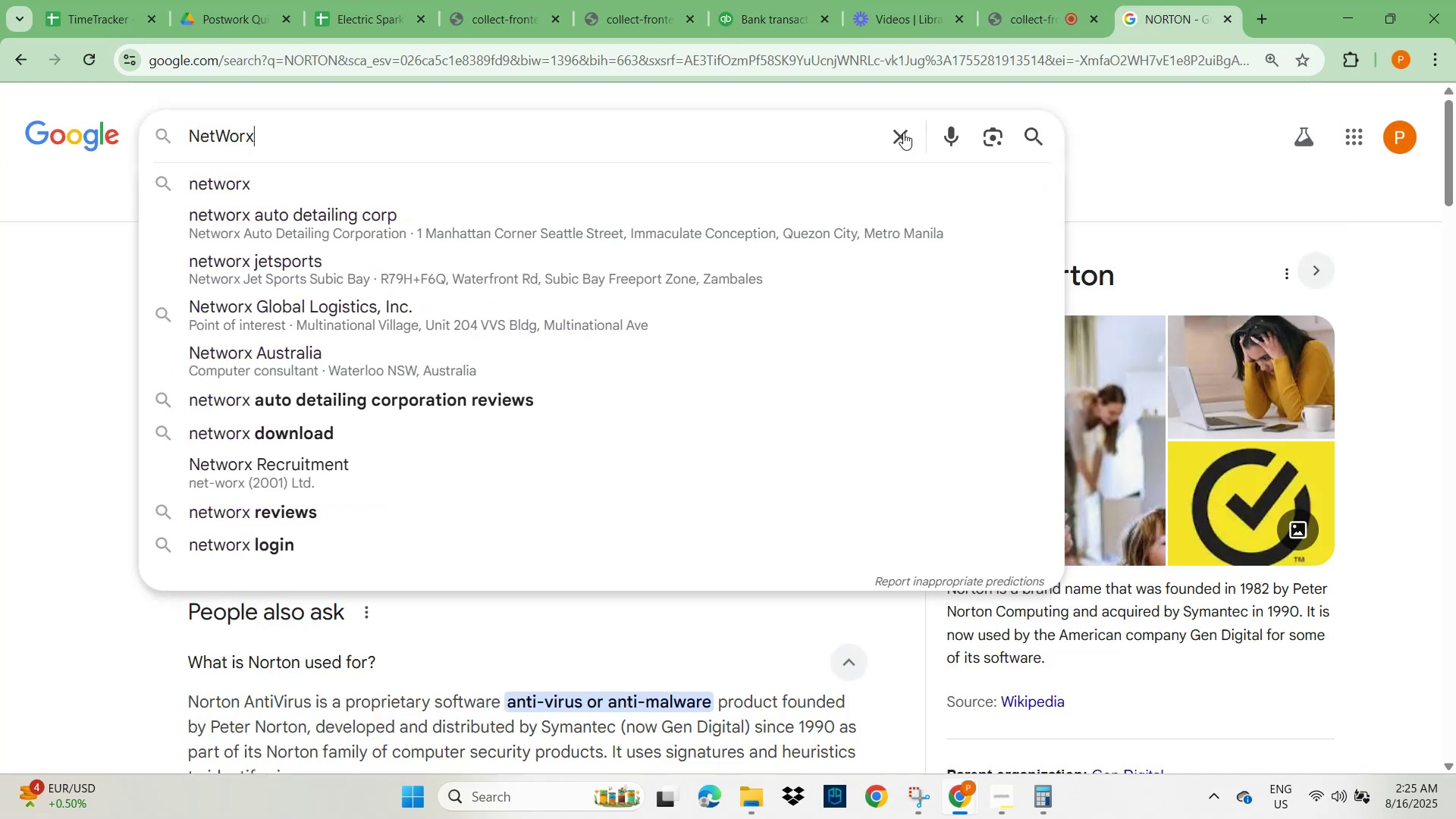 
key(NumpadEnter)
 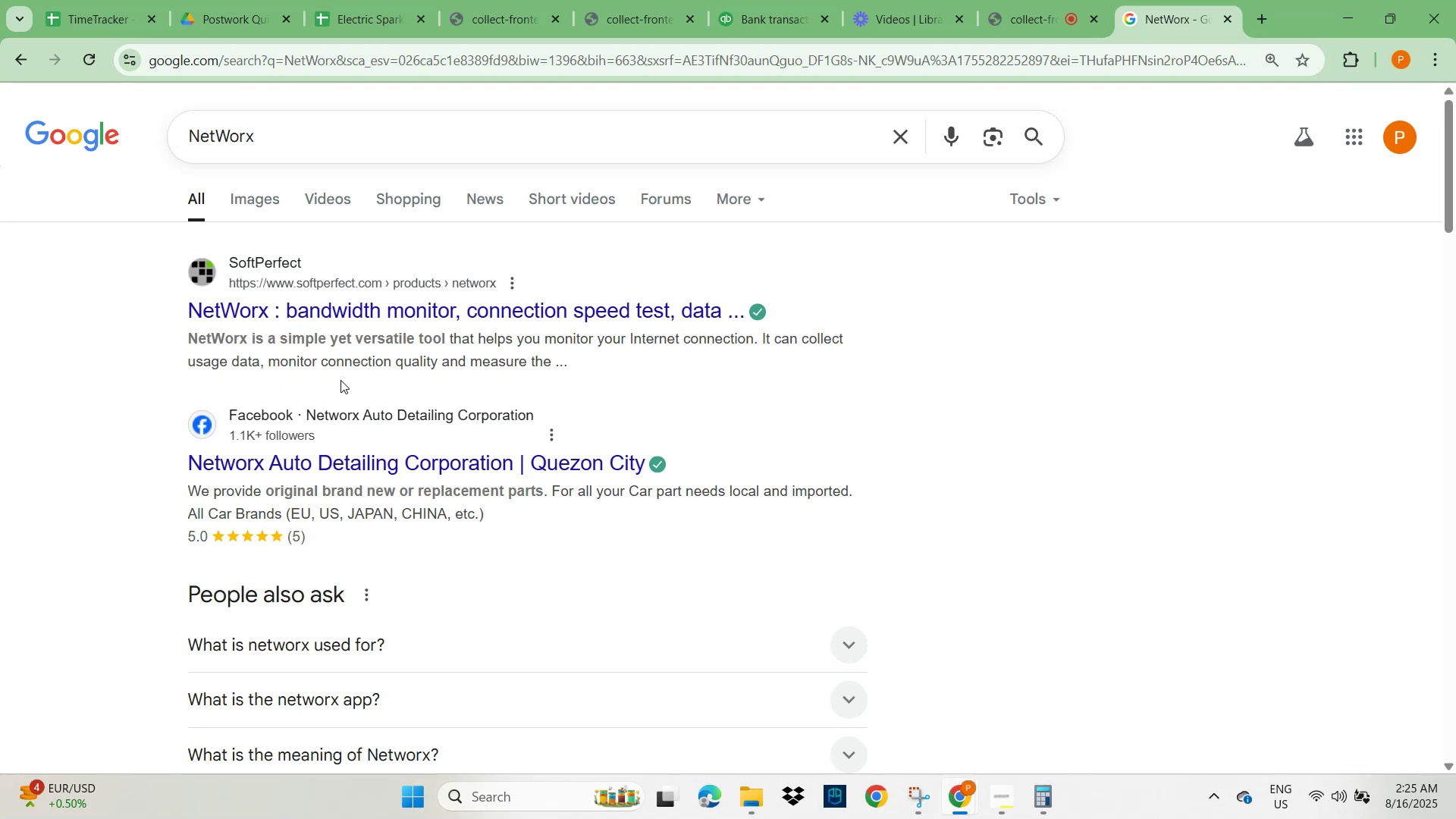 
wait(13.76)
 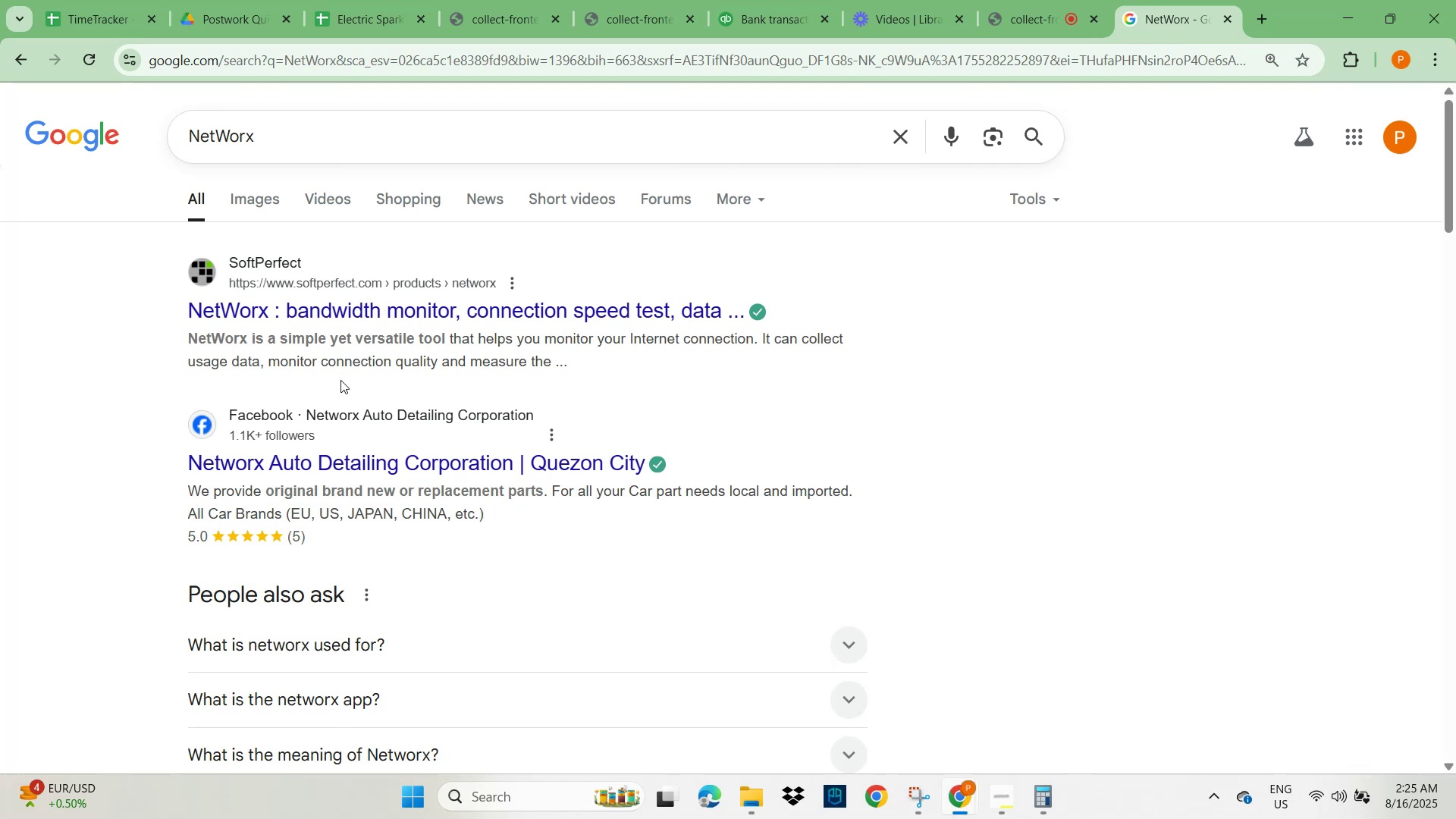 
left_click([755, 27])
 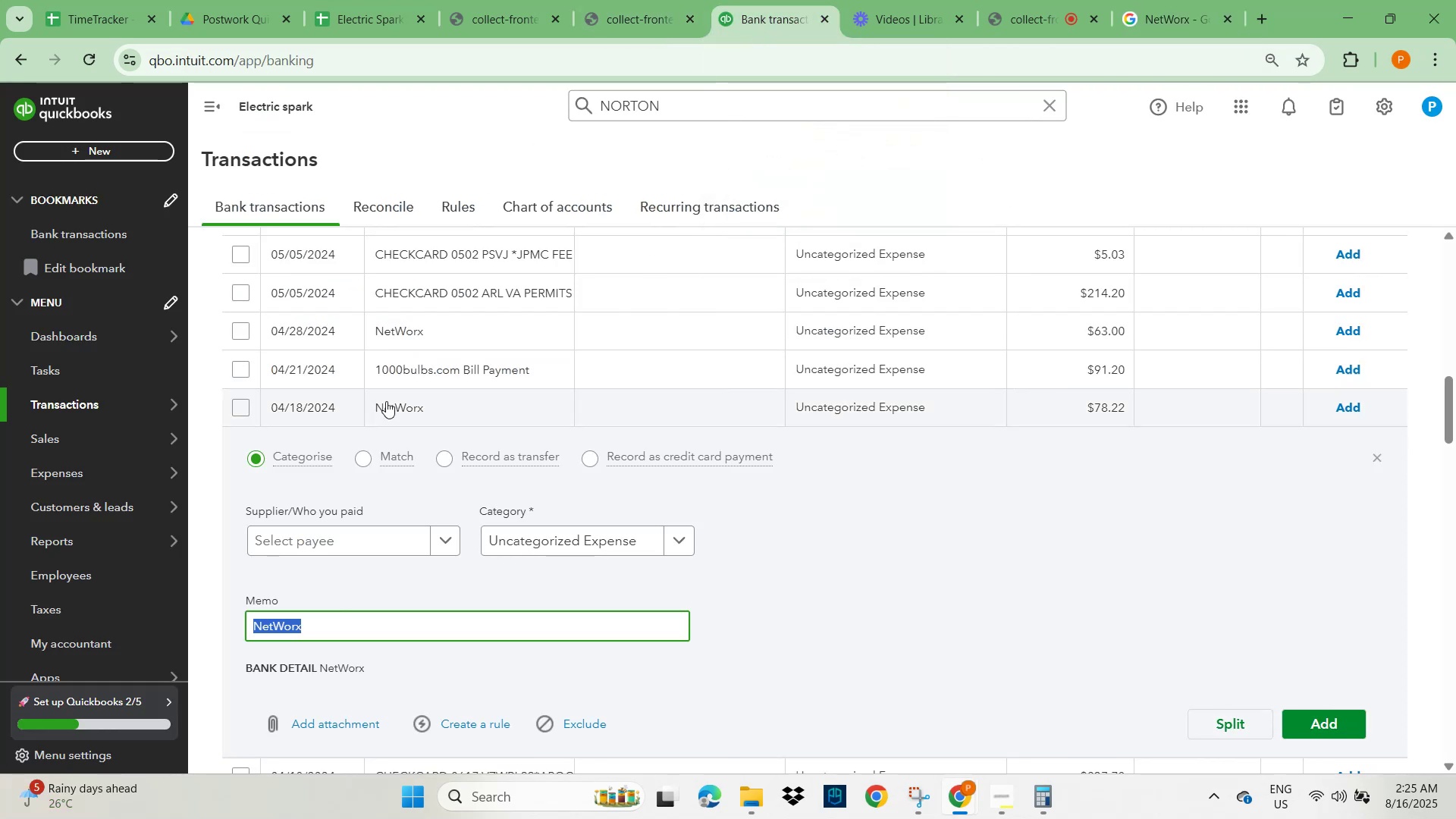 
scroll: coordinate [674, 379], scroll_direction: up, amount: 15.0
 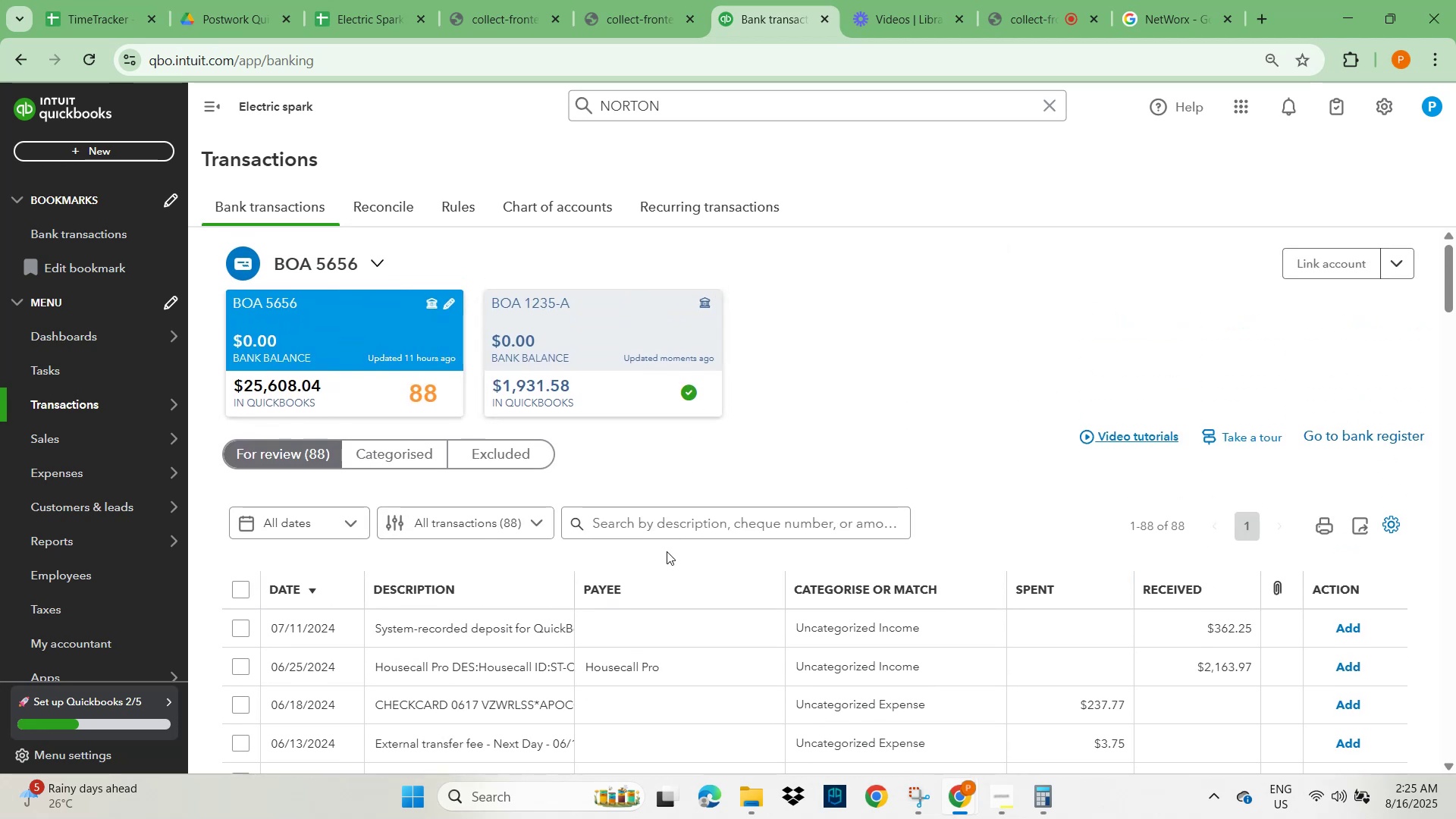 
left_click([670, 528])
 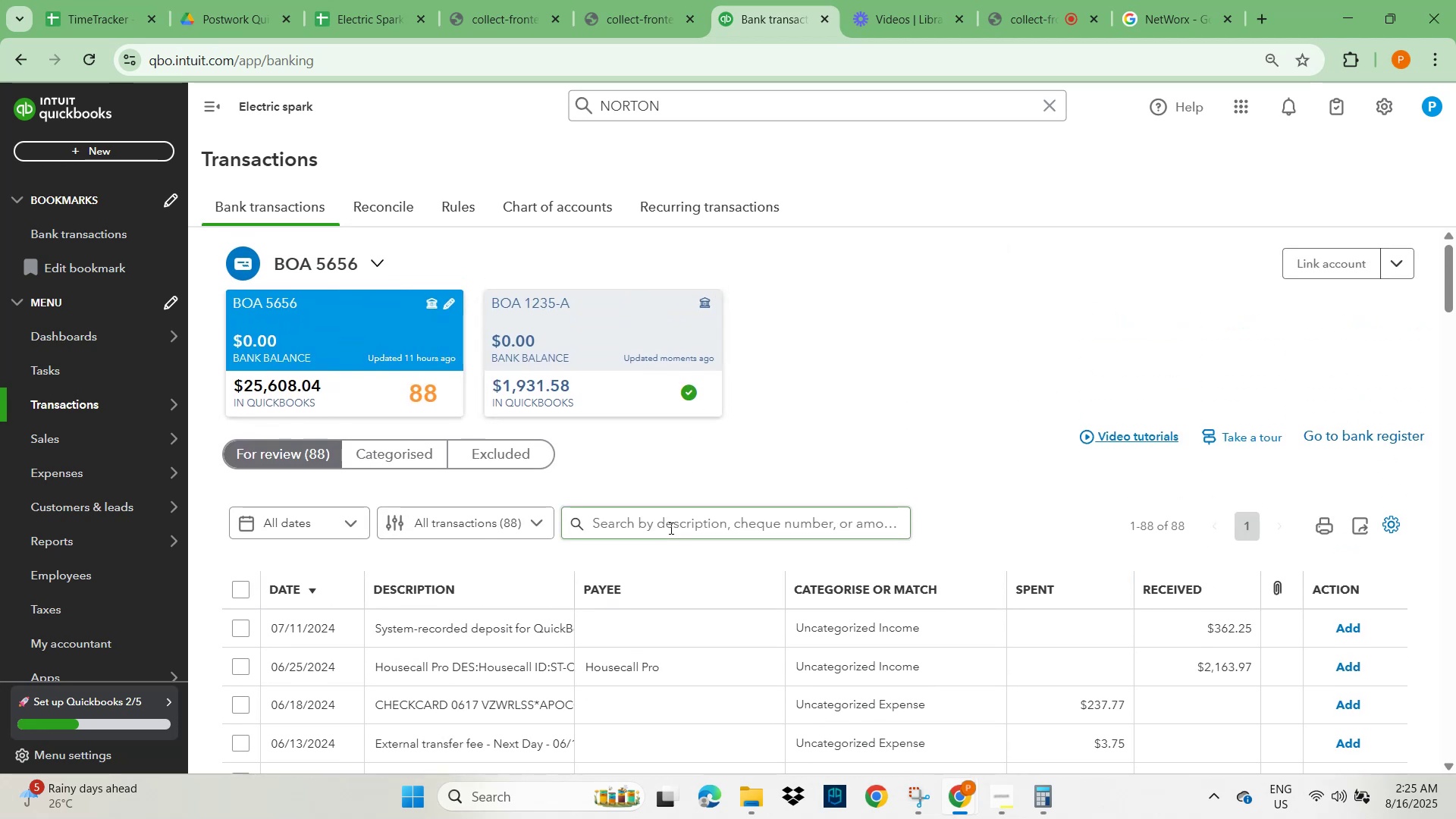 
key(Control+V)
 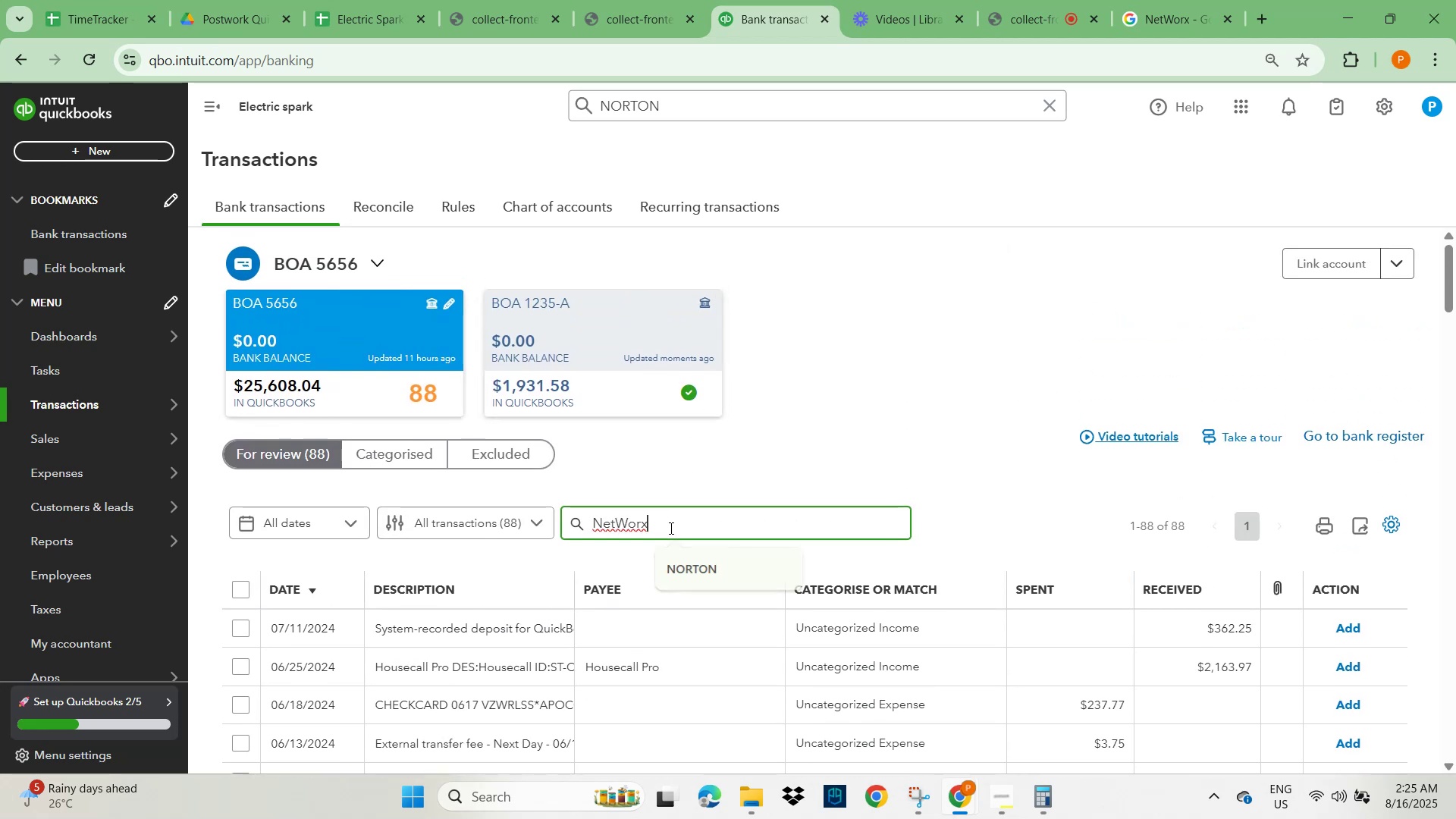 
key(NumpadEnter)
 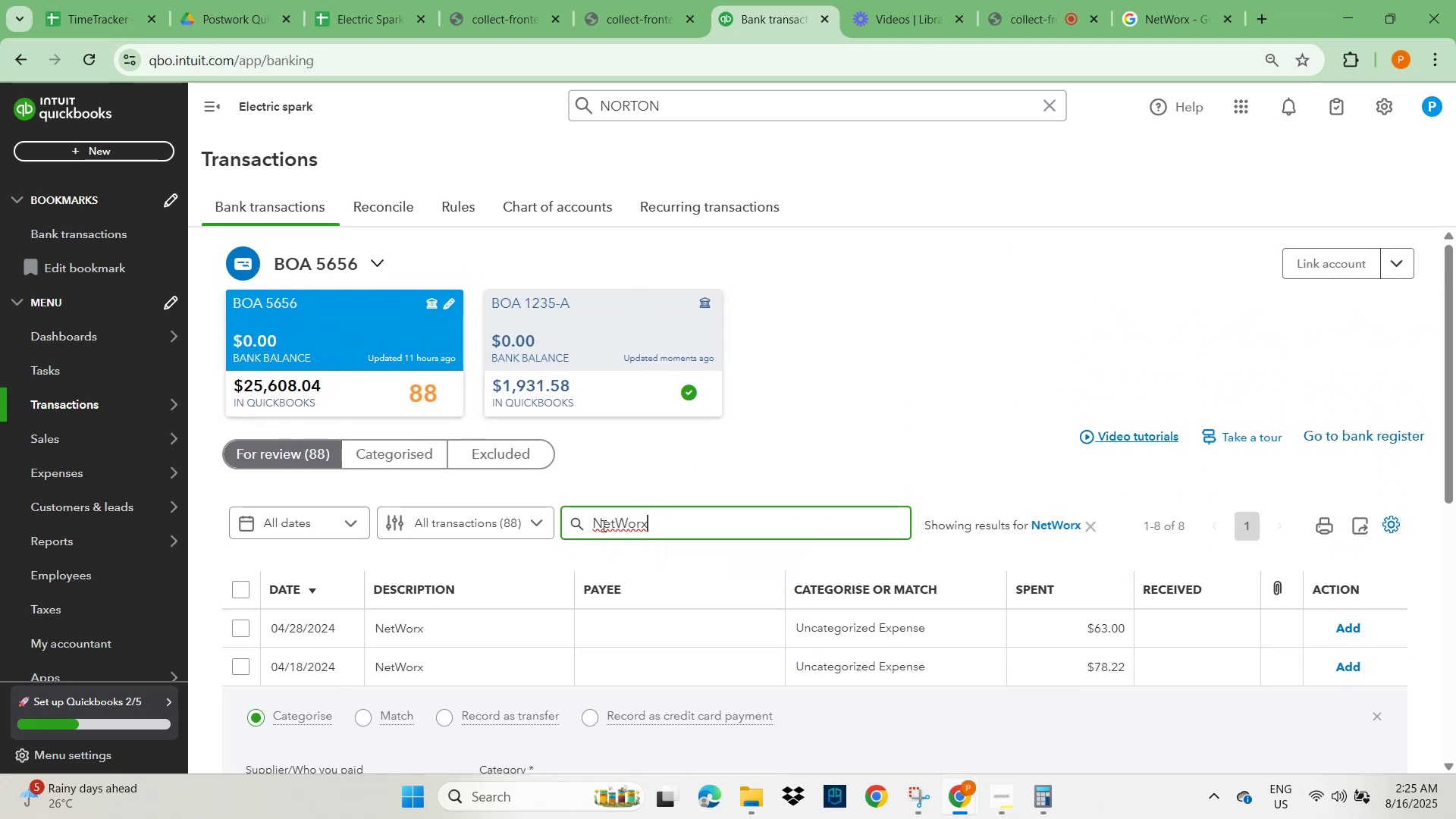 
scroll: coordinate [666, 504], scroll_direction: down, amount: 1.0
 